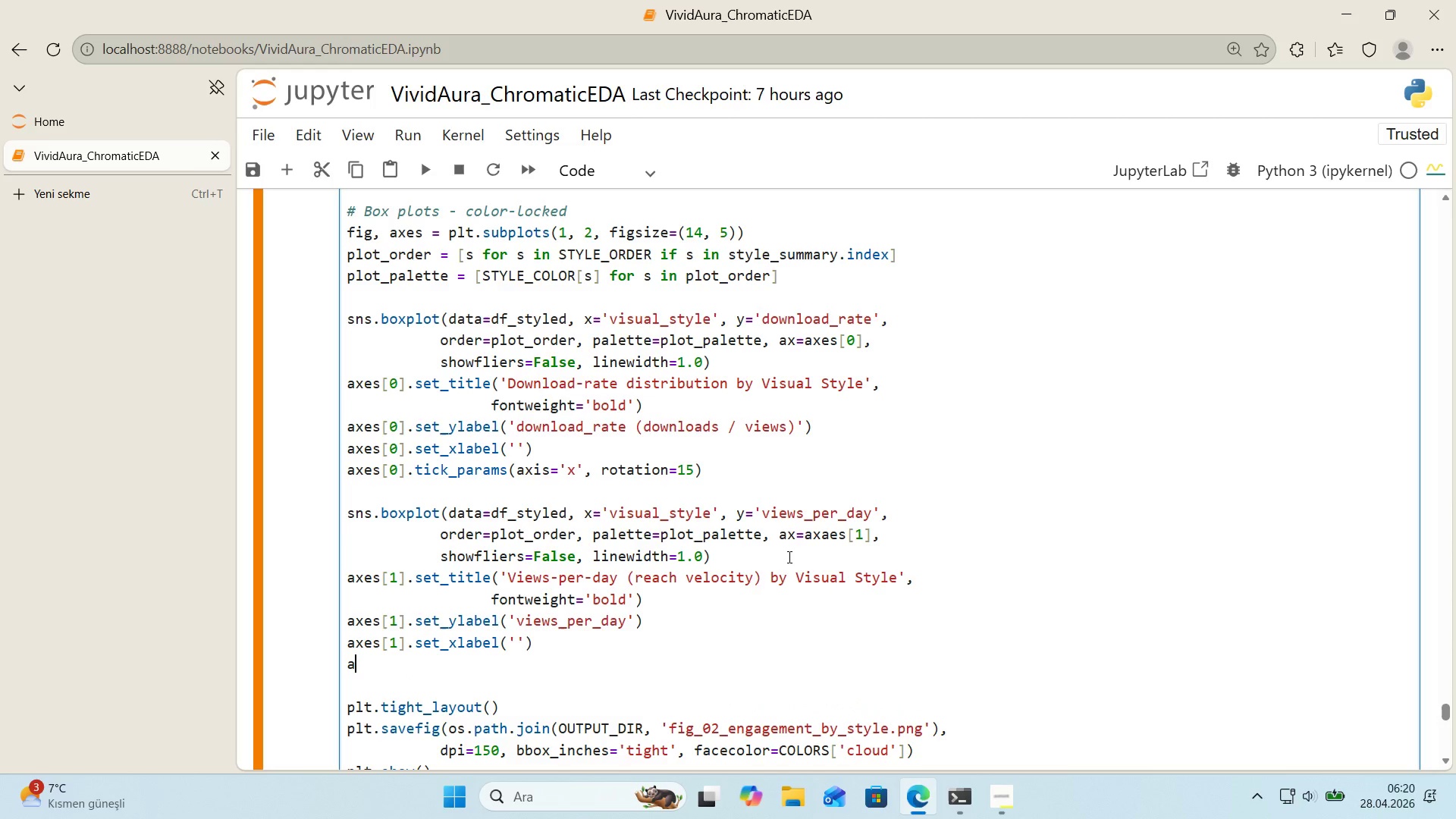 
type(axes)
 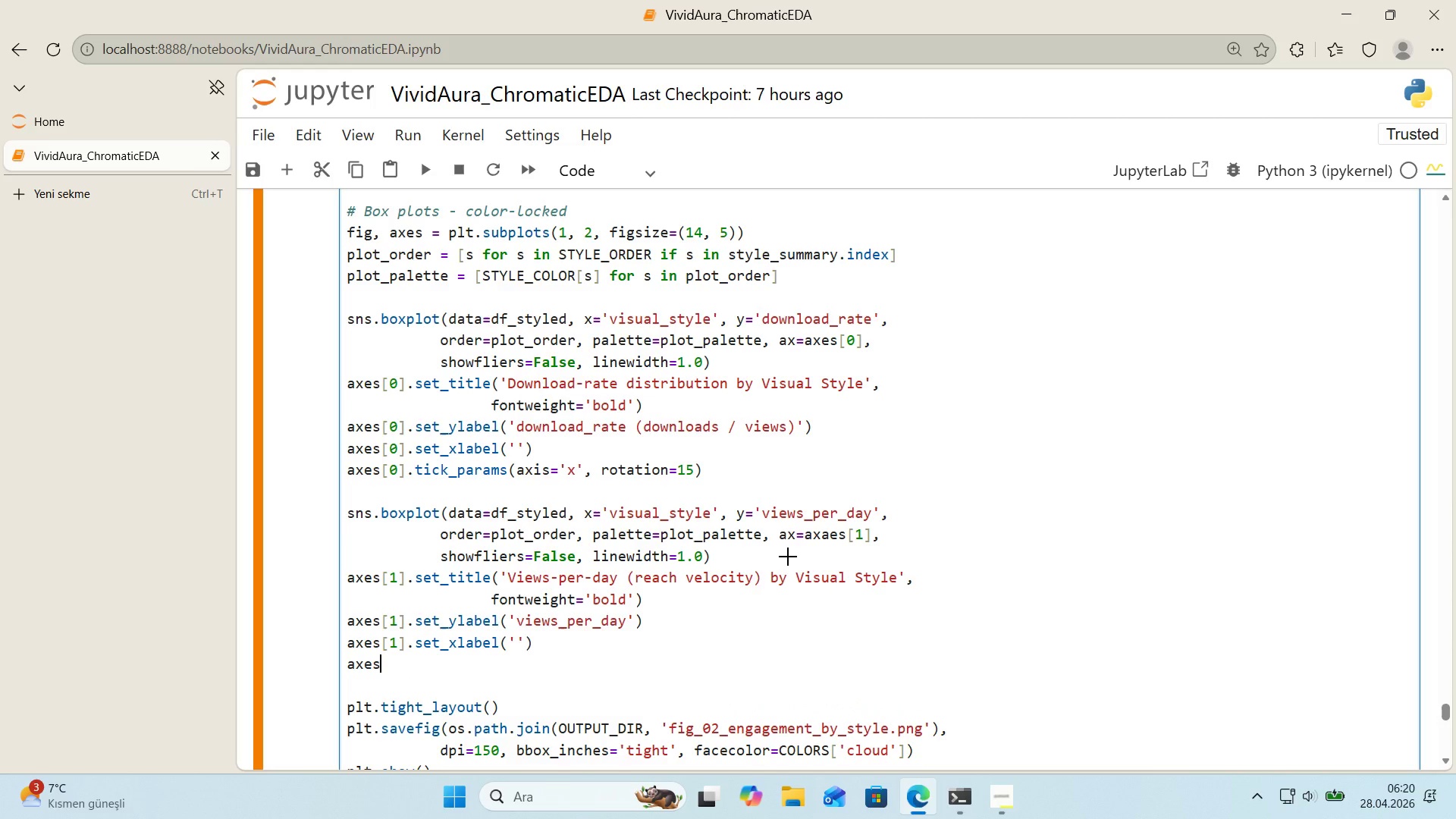 
key(Alt+Control+8)
 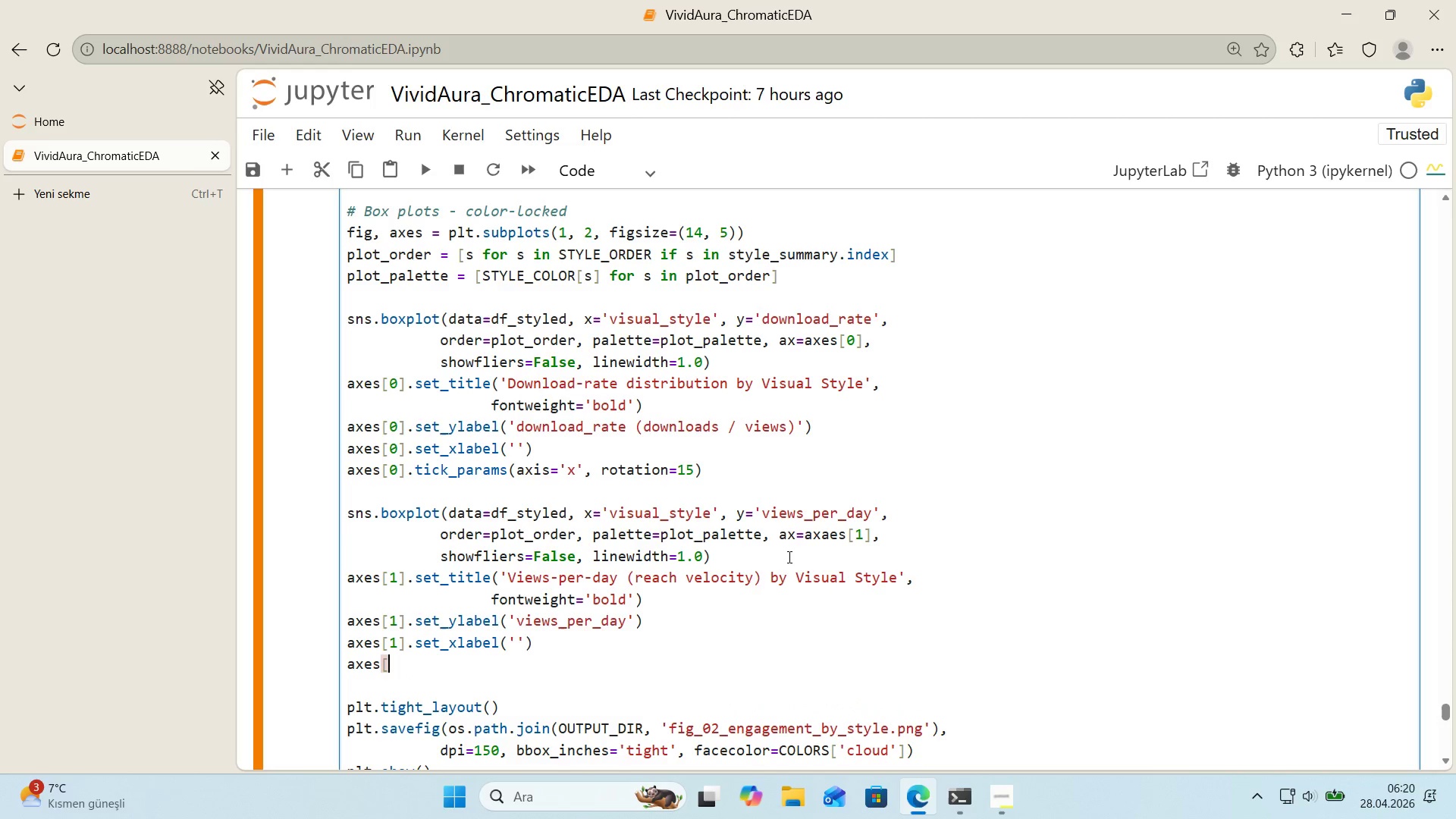 
key(Alt+Control+9)
 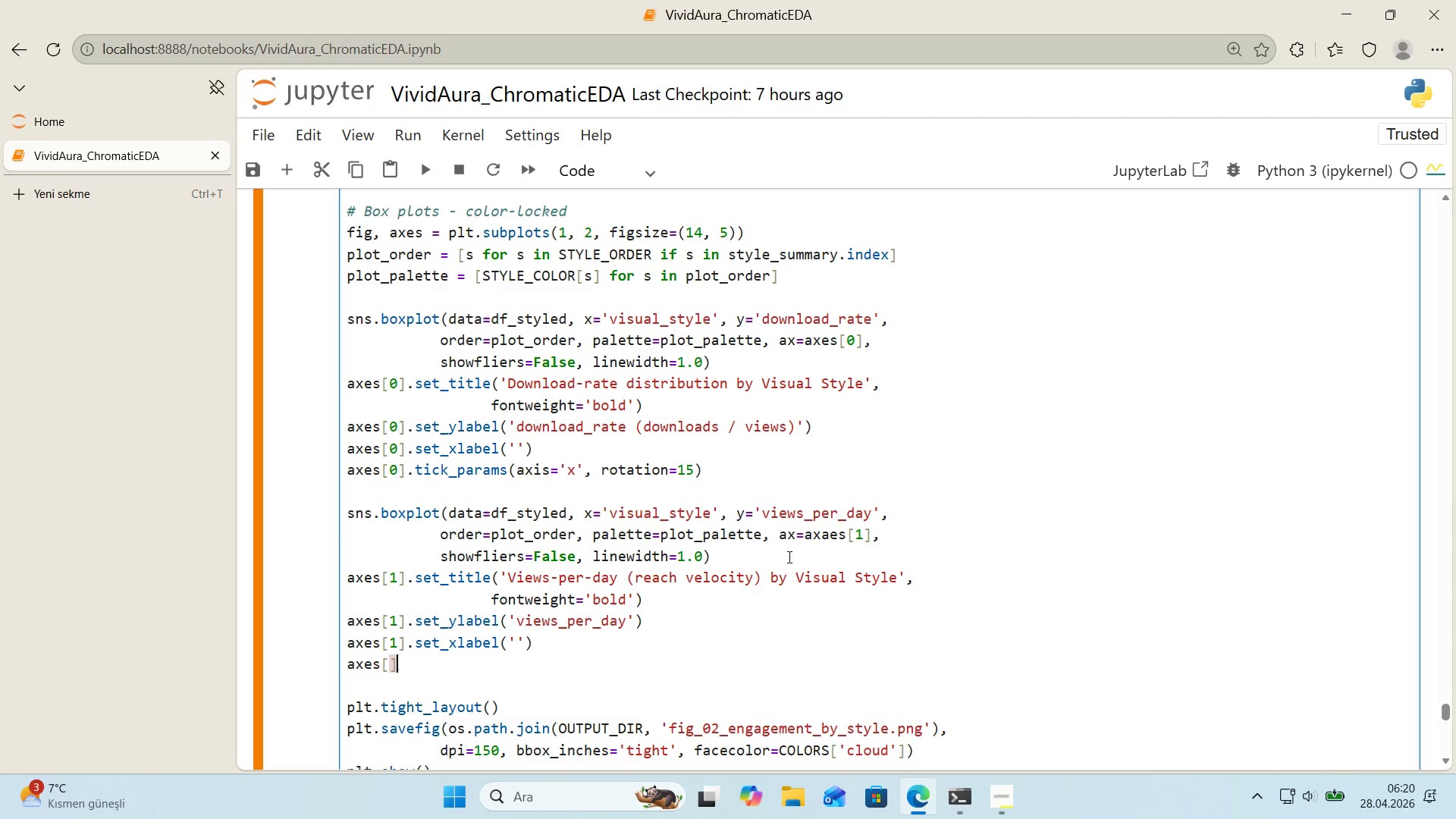 
key(ArrowLeft)
 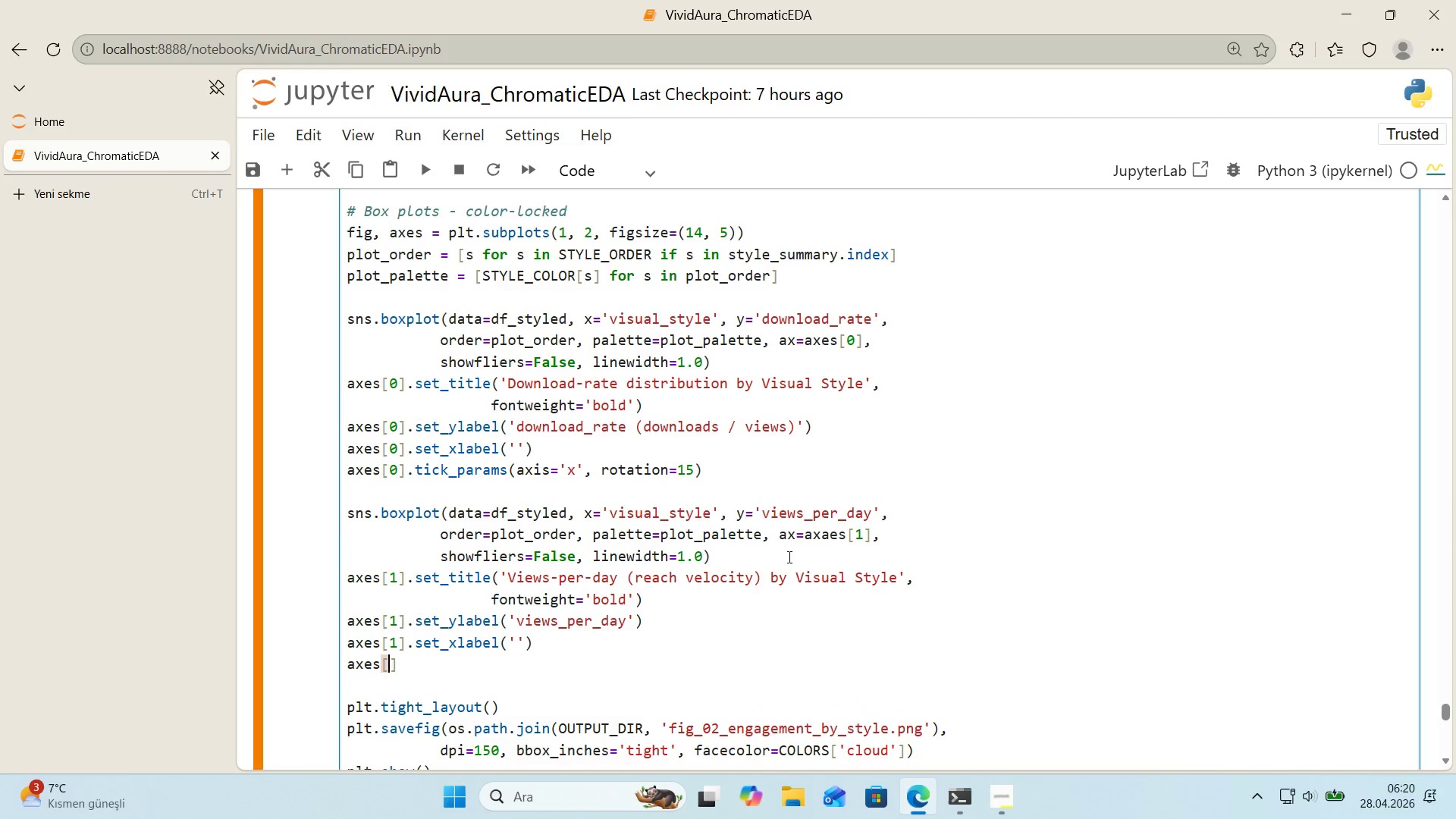 
key(1)
 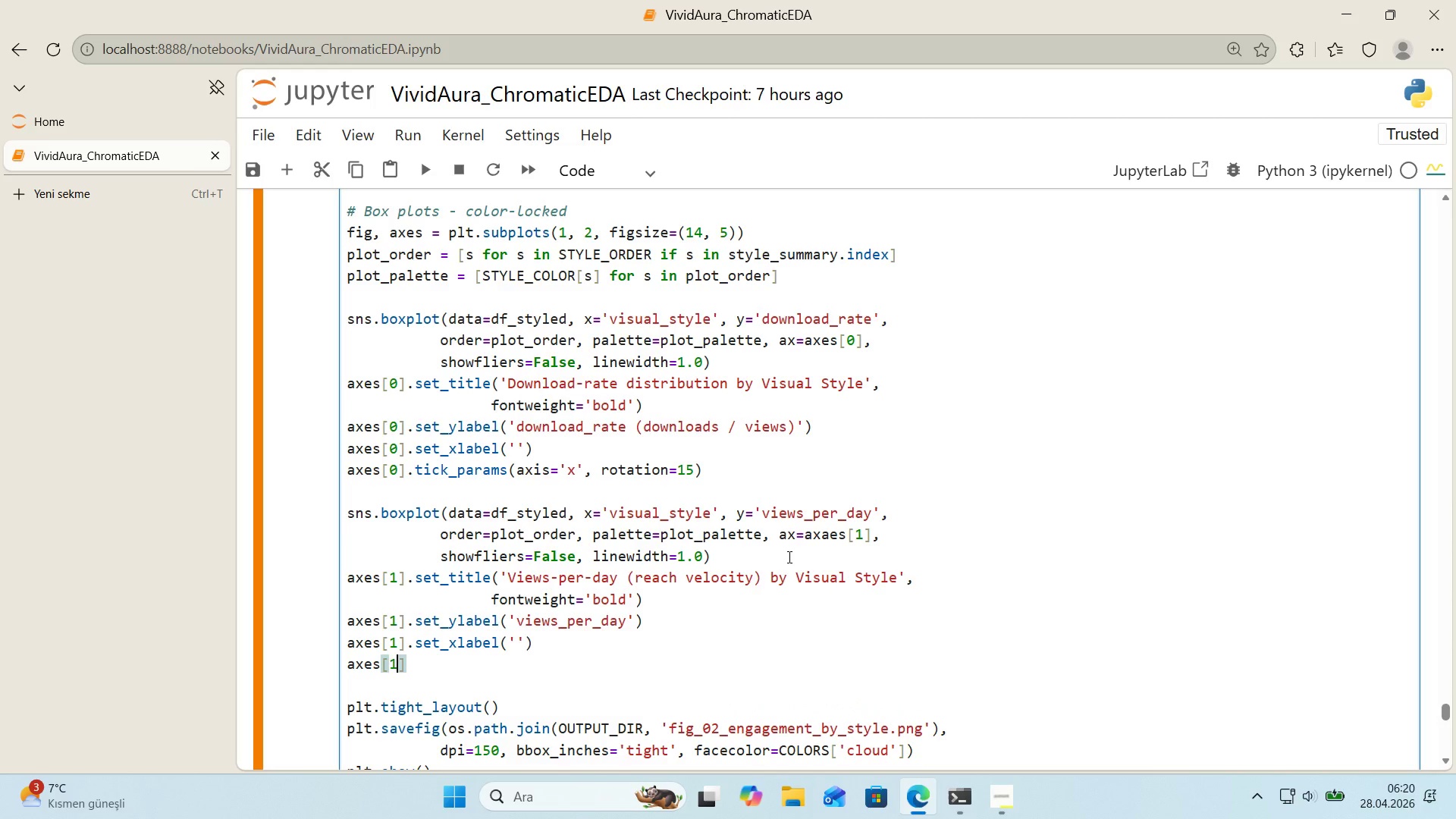 
key(ArrowRight)
 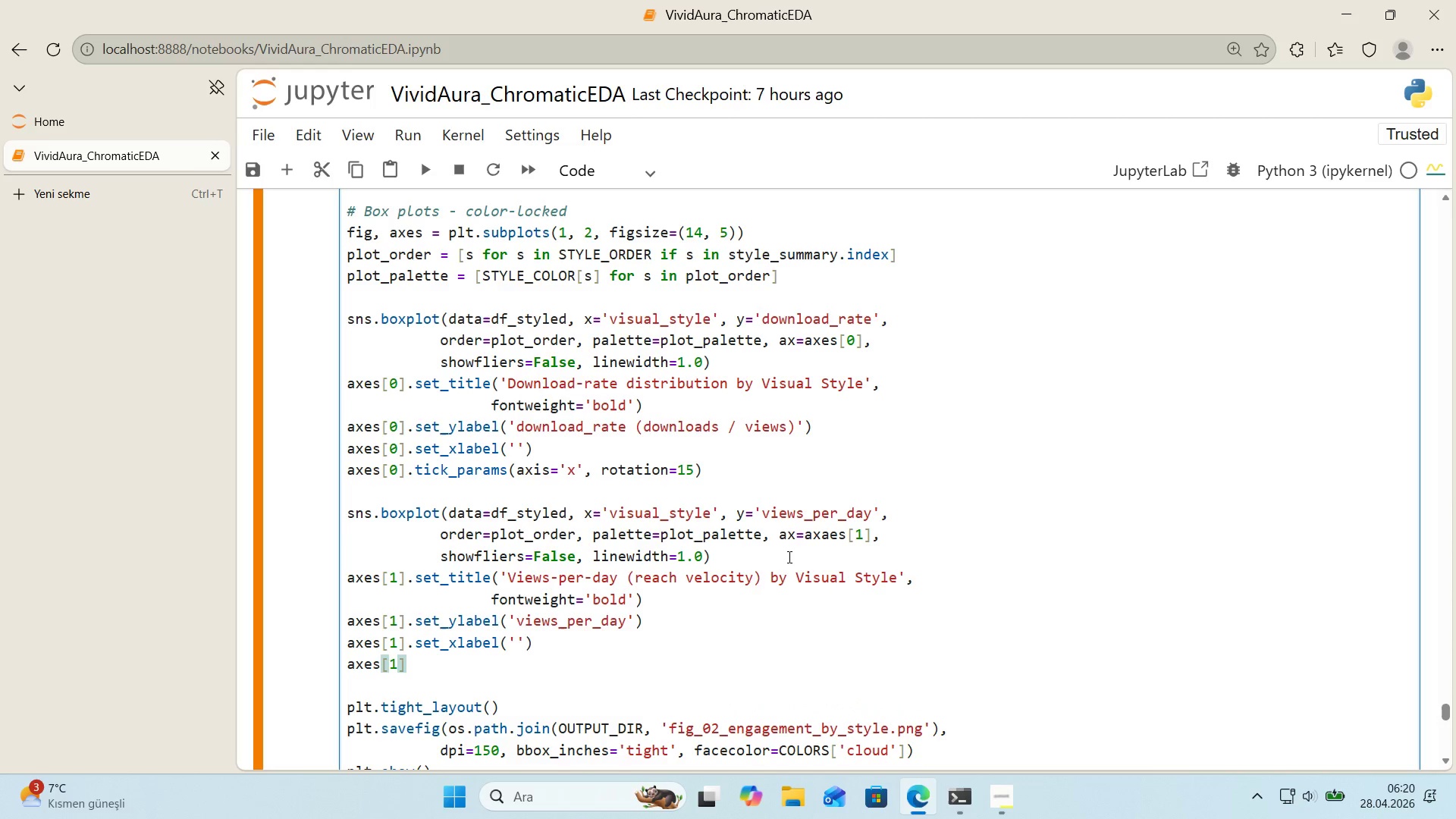 
type(.t'ck)
 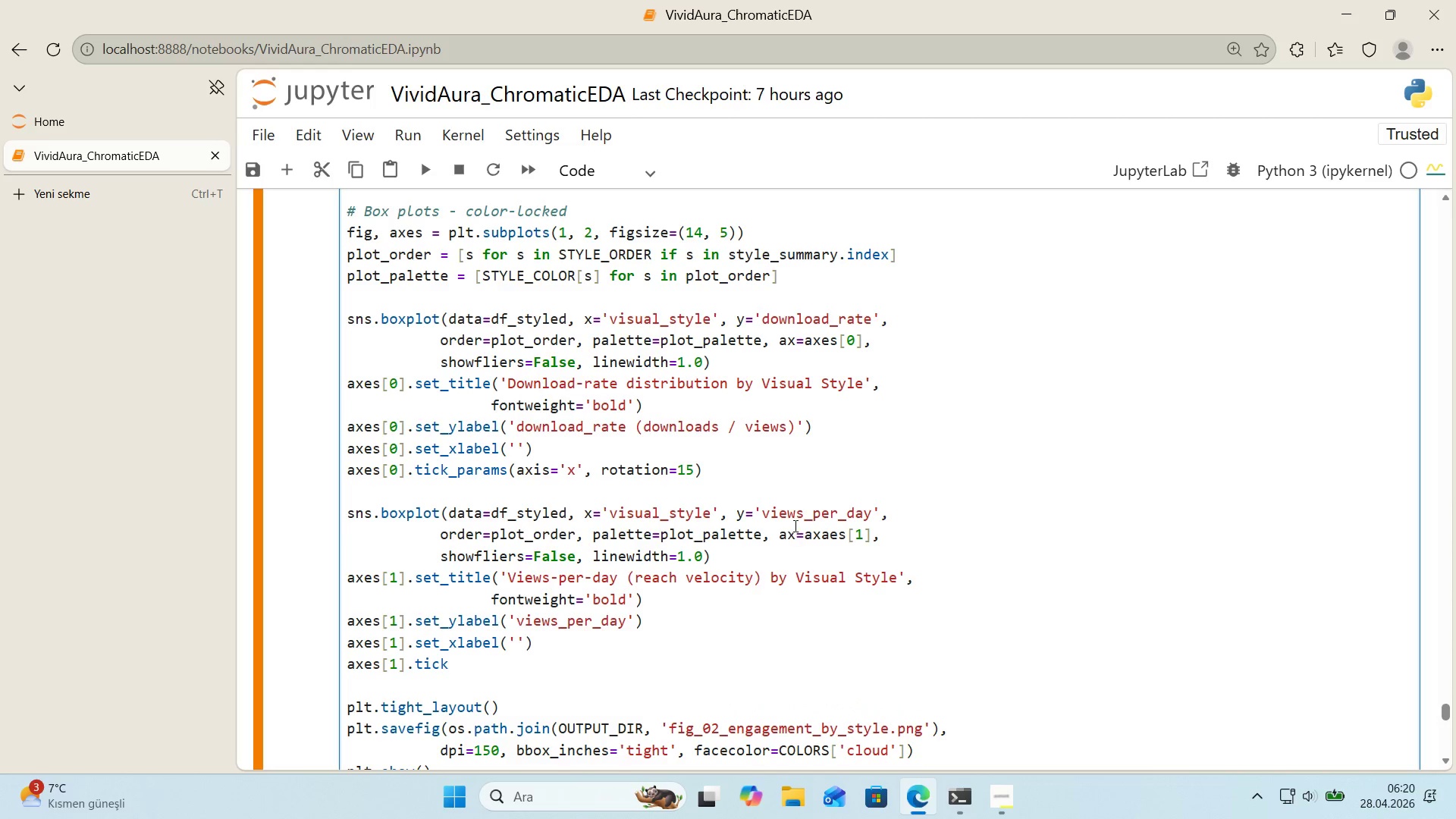 
scroll: coordinate [799, 523], scroll_direction: down, amount: 1.0
 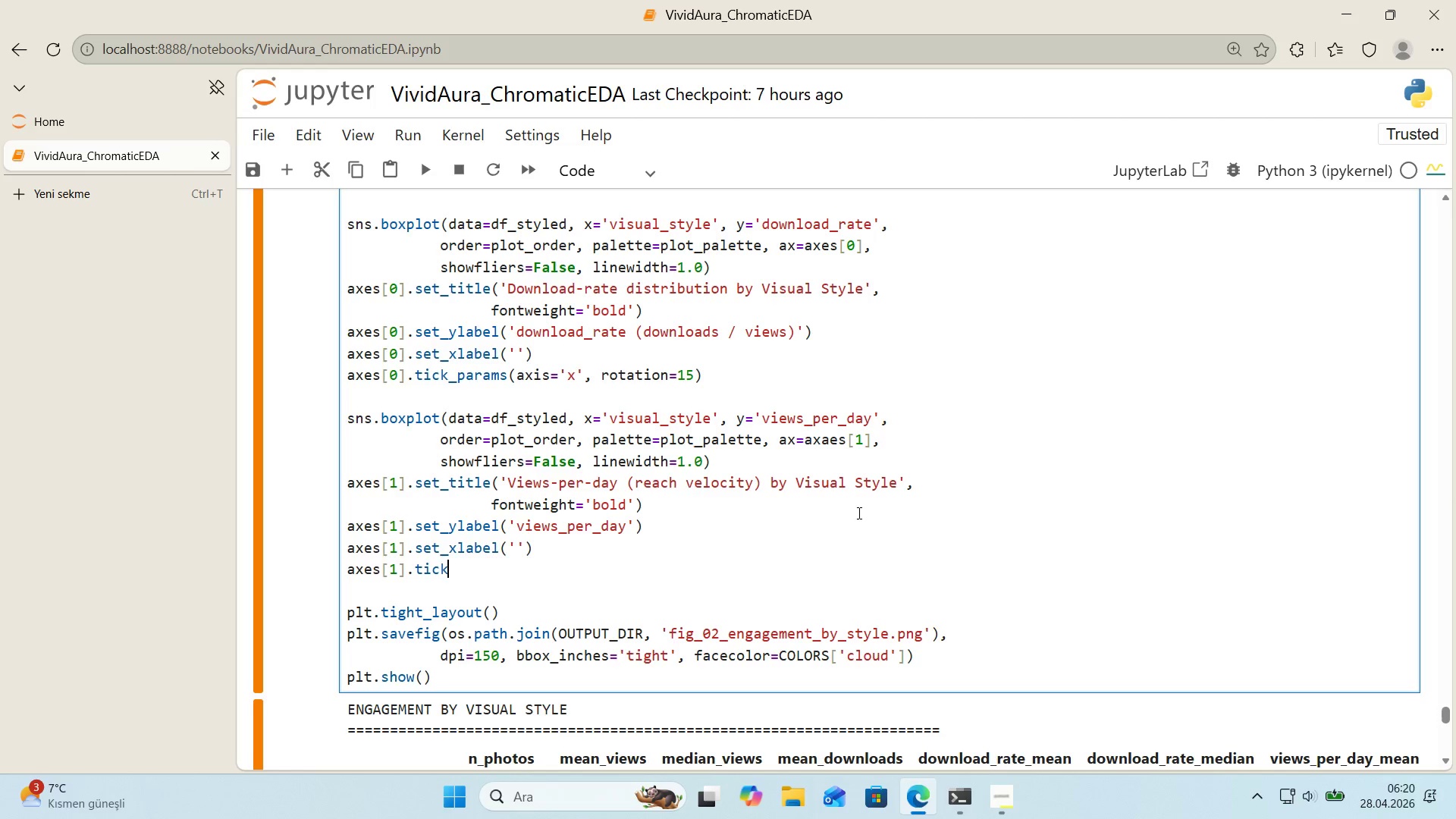 
type(_params*()
 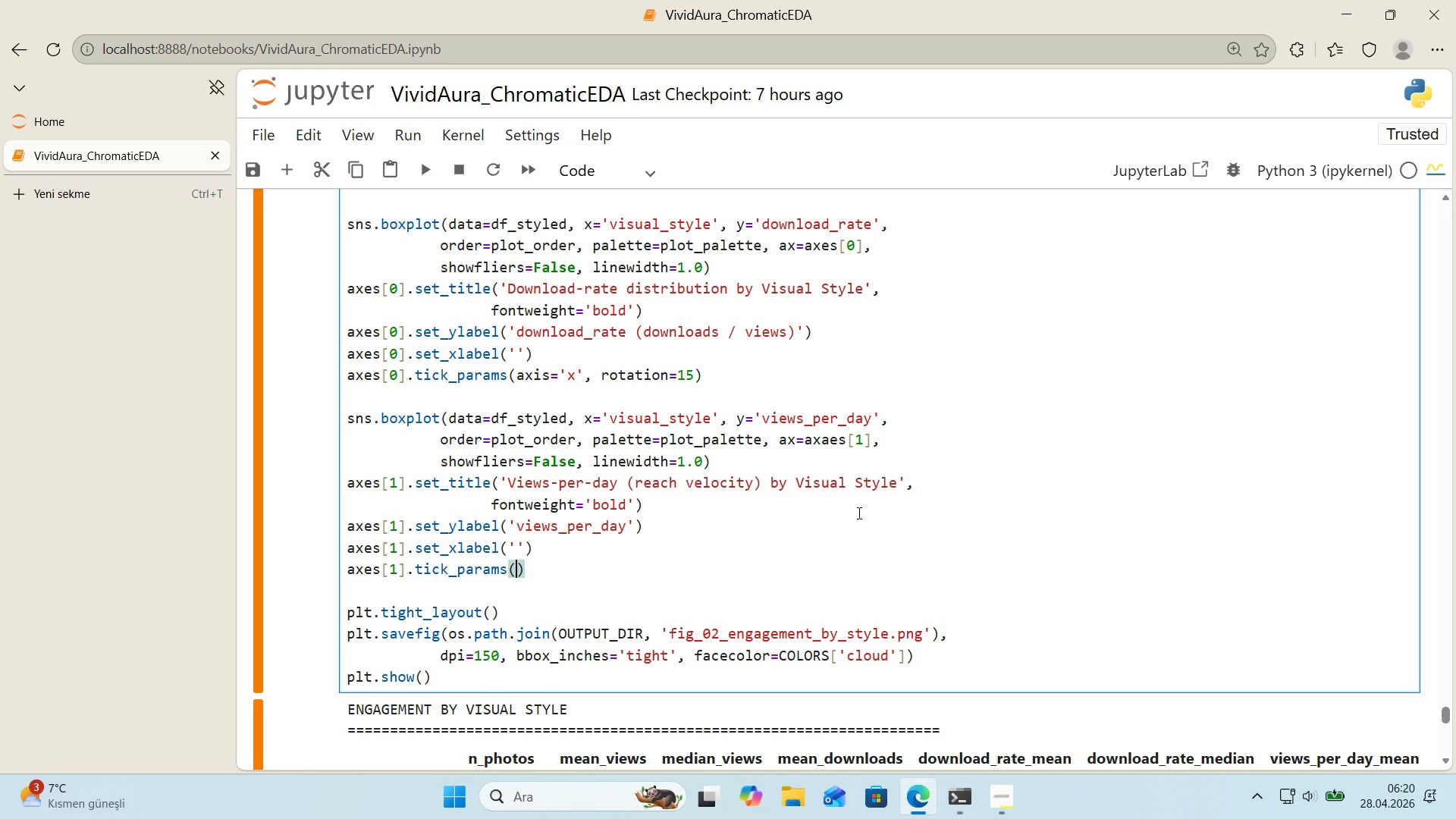 
 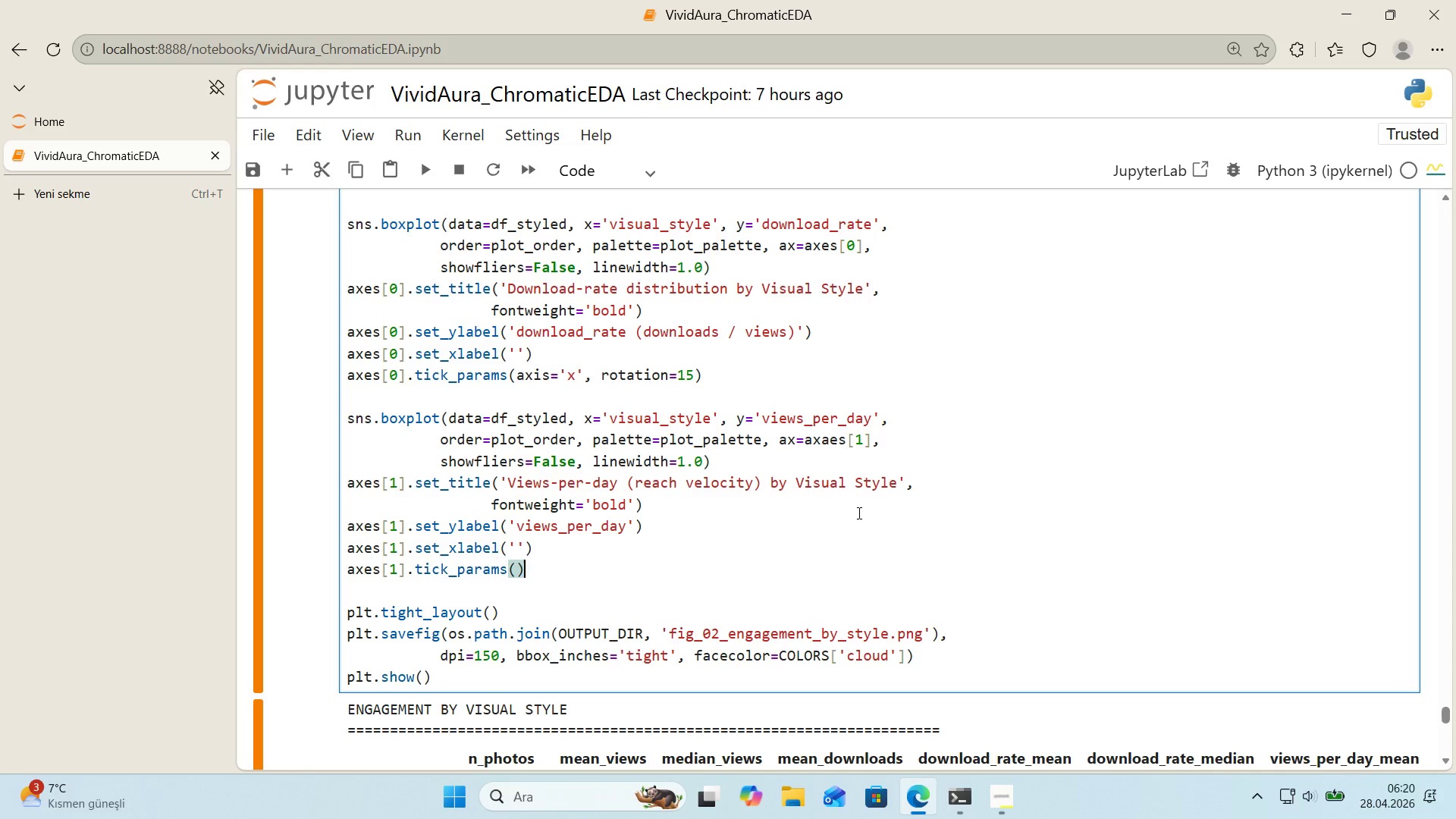 
key(ArrowLeft)
 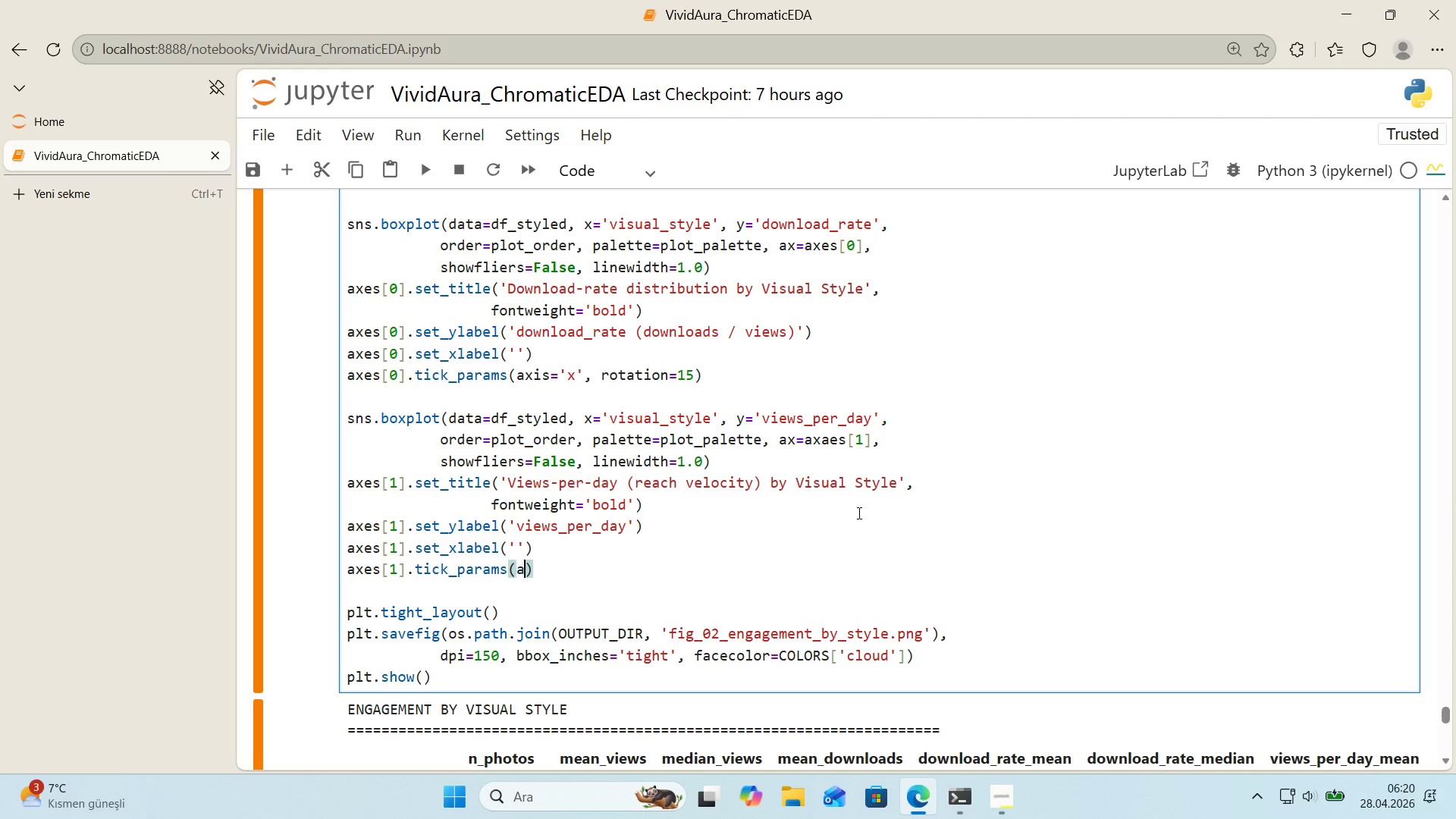 
type(ax's)x)
key(Backspace)
type(@@)
 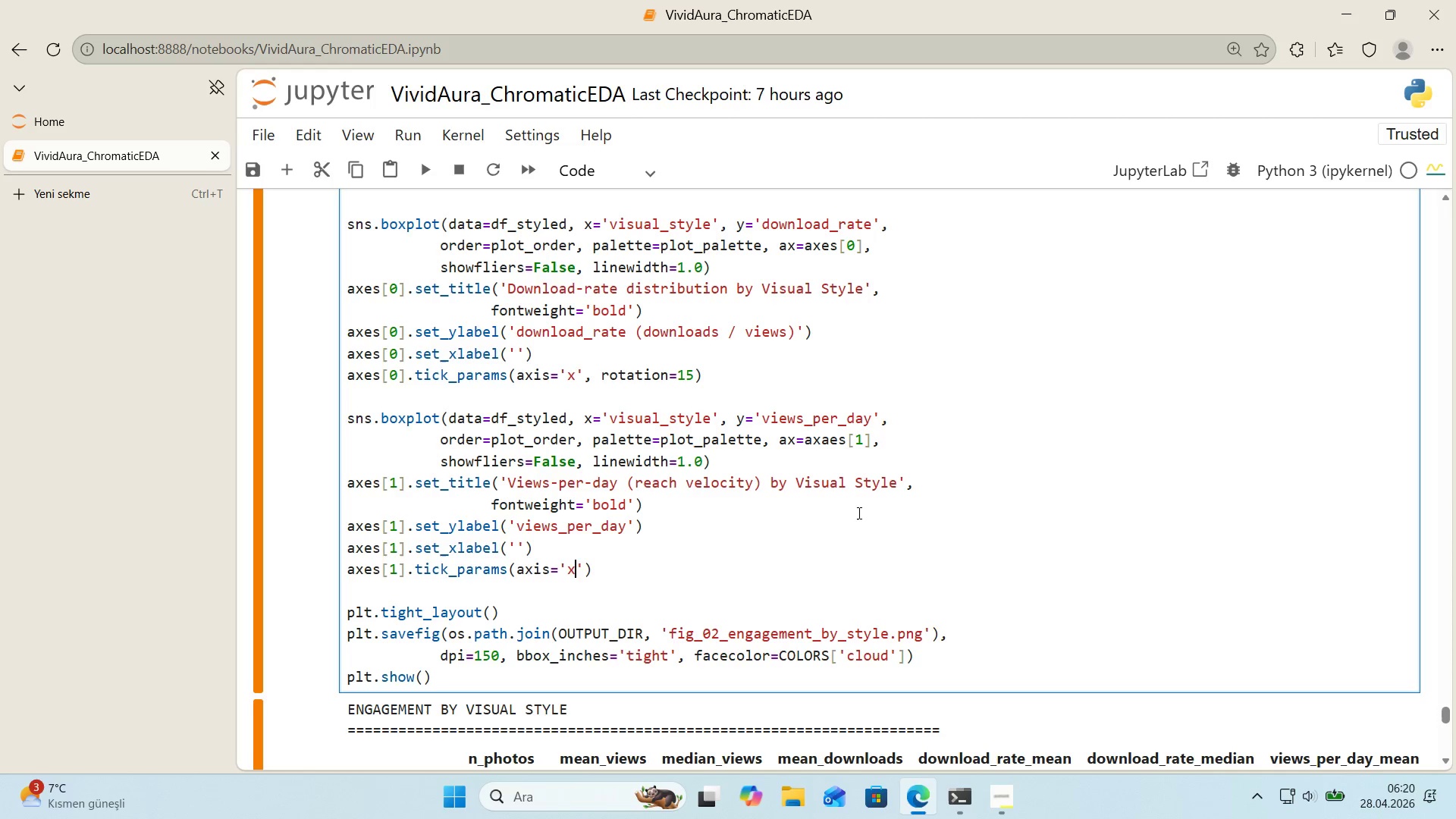 
 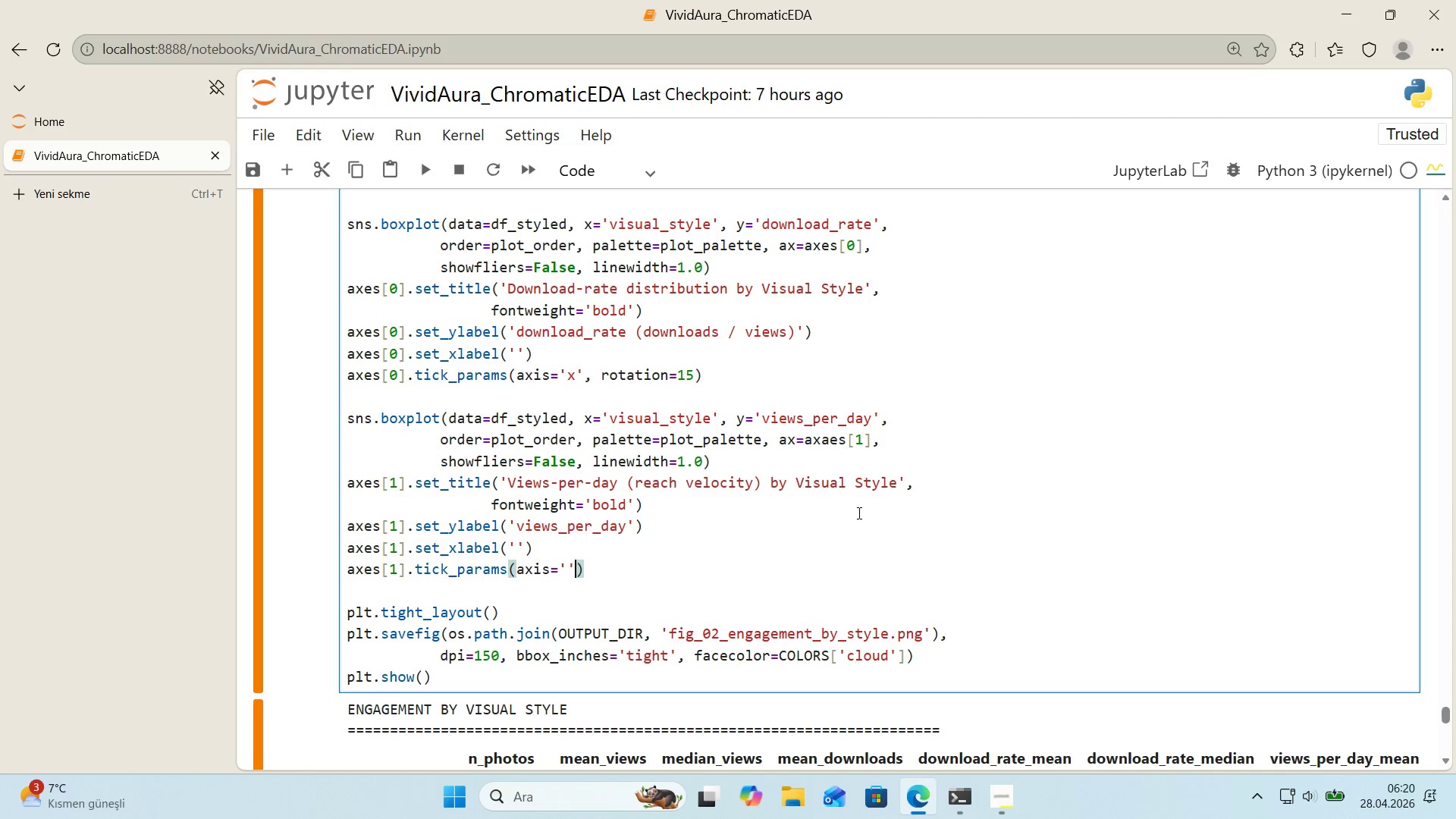 
key(ArrowLeft)
 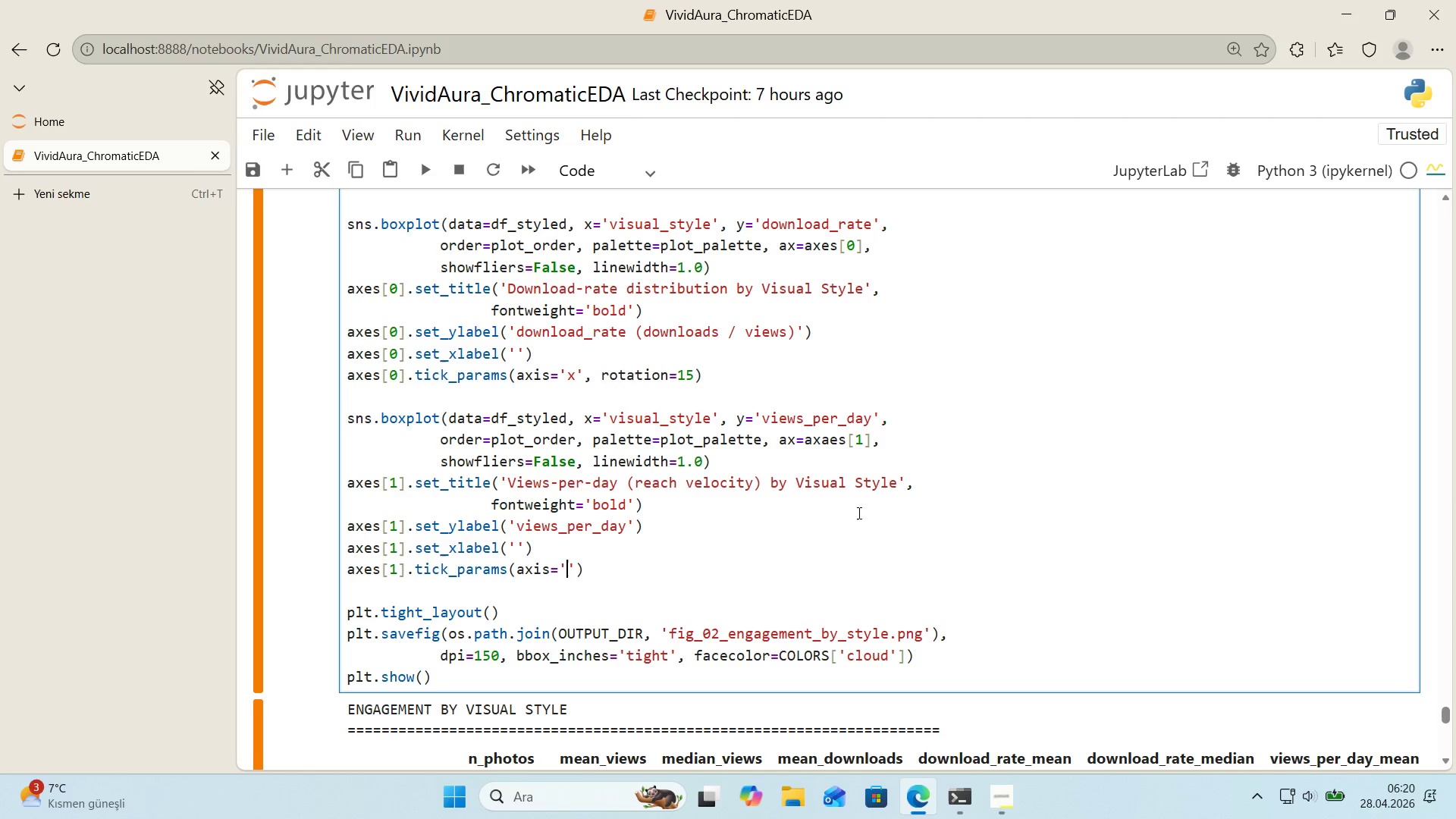 
key(X)
 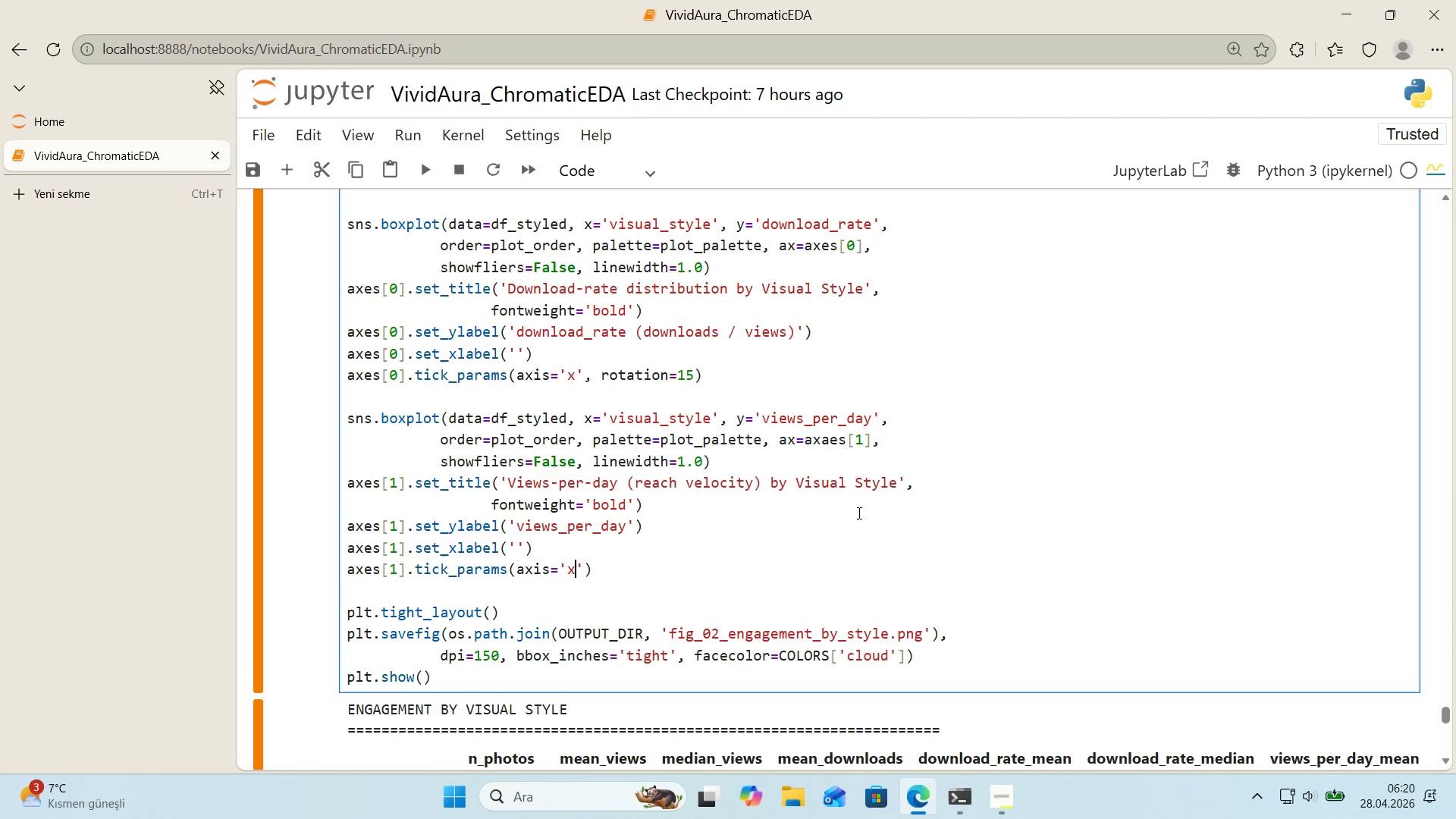 
key(ArrowRight)
 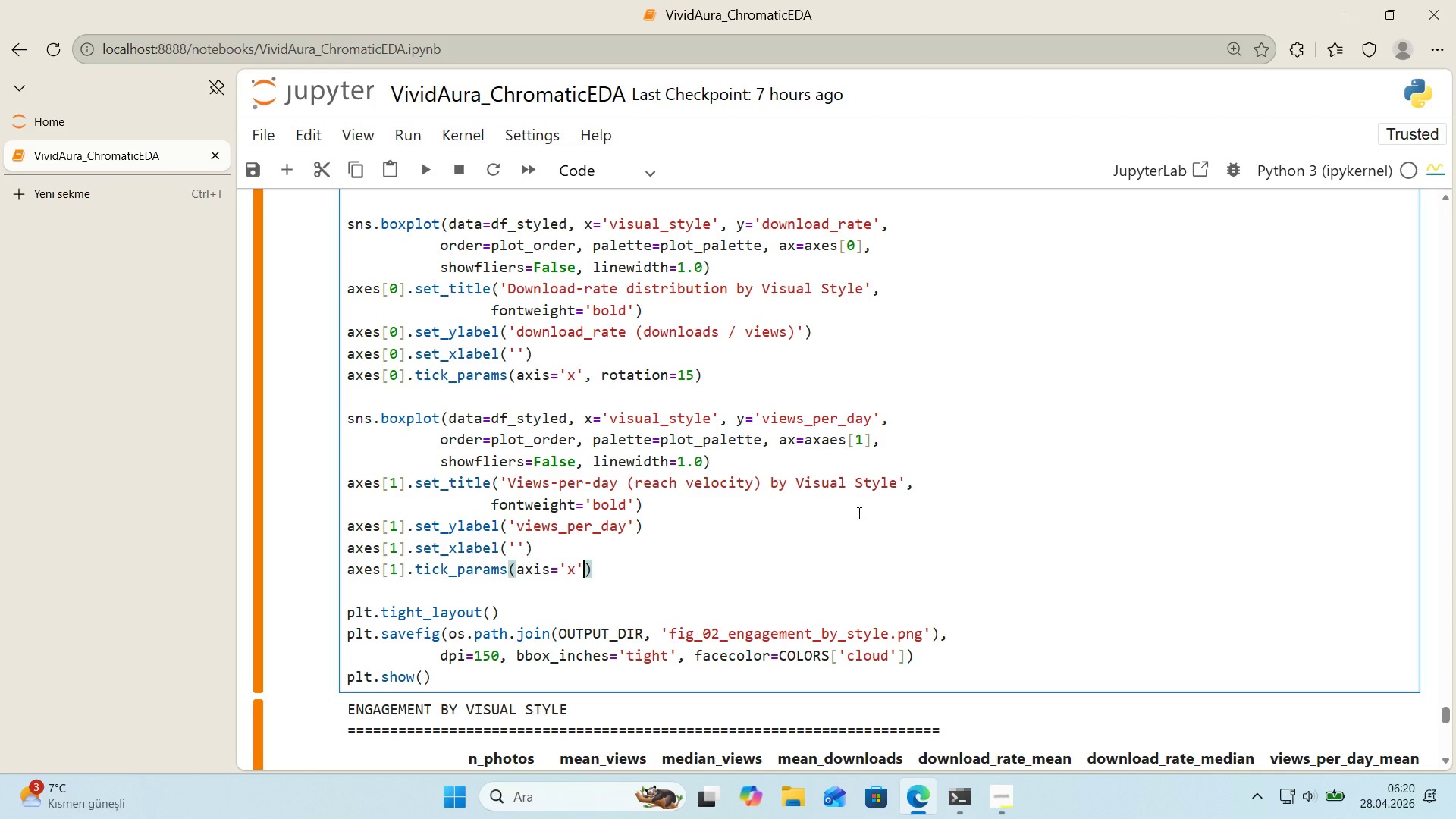 
type(, rotat'on)15)
 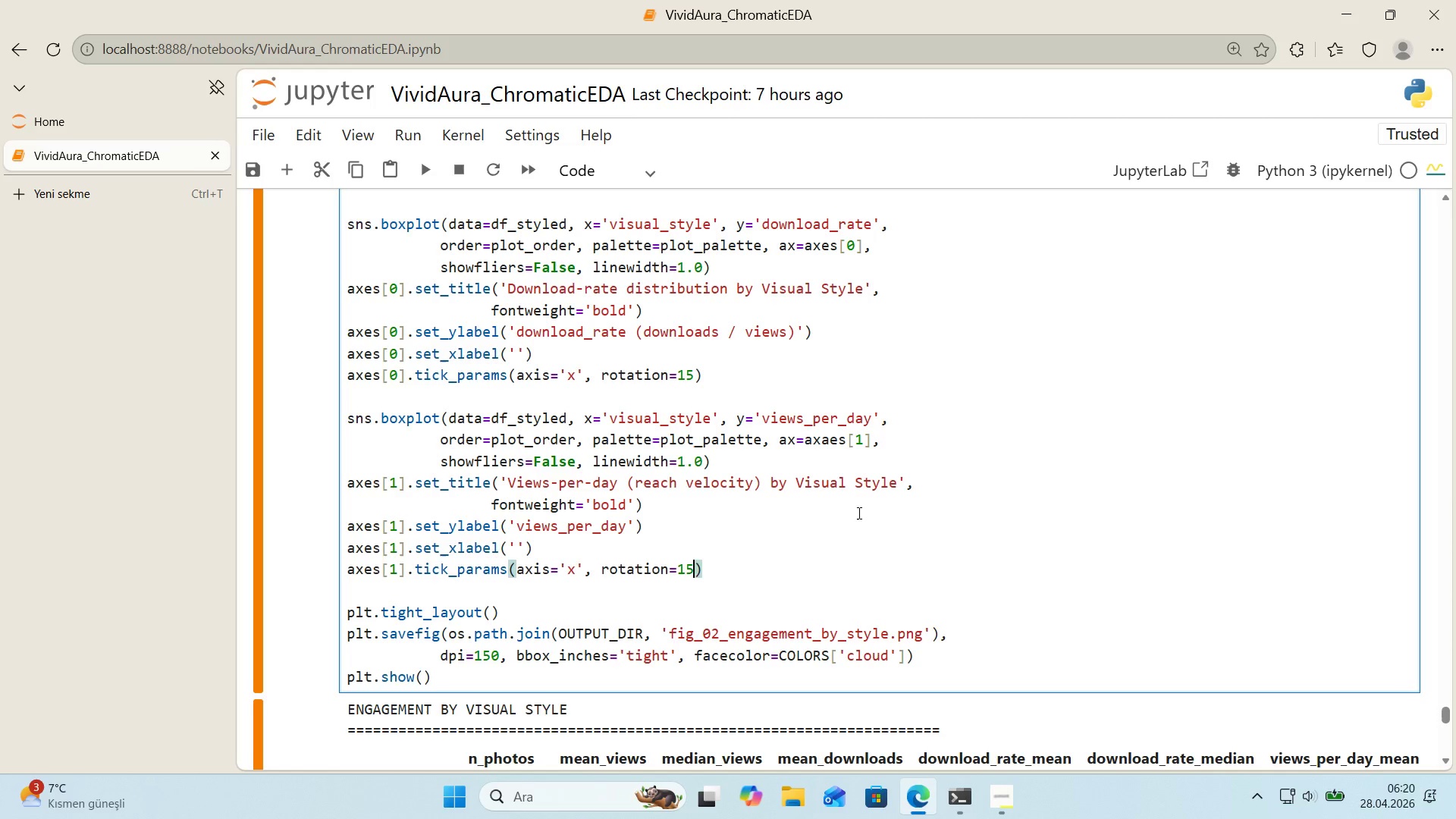 
key(ArrowRight)
 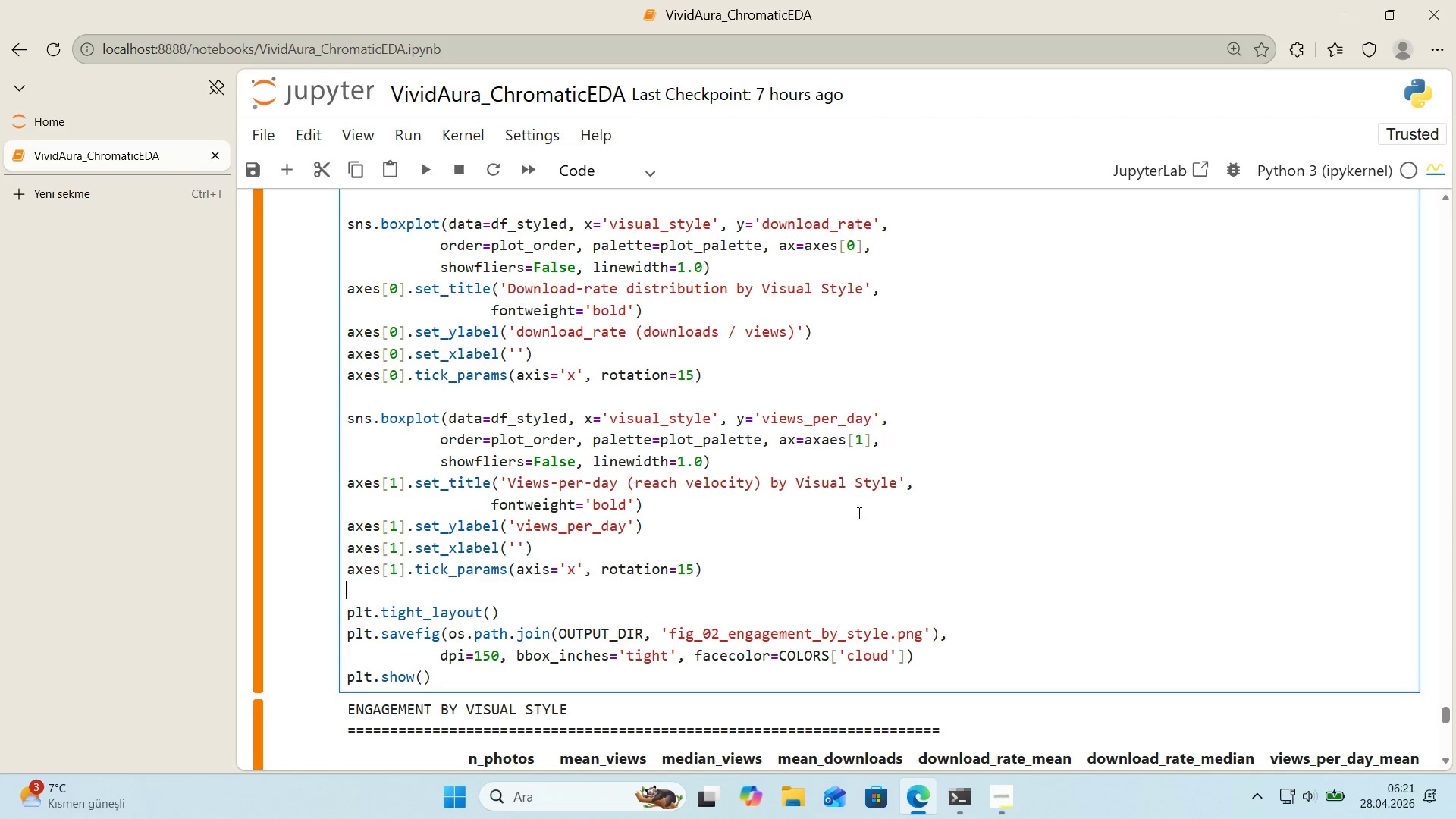 
key(ArrowDown)
 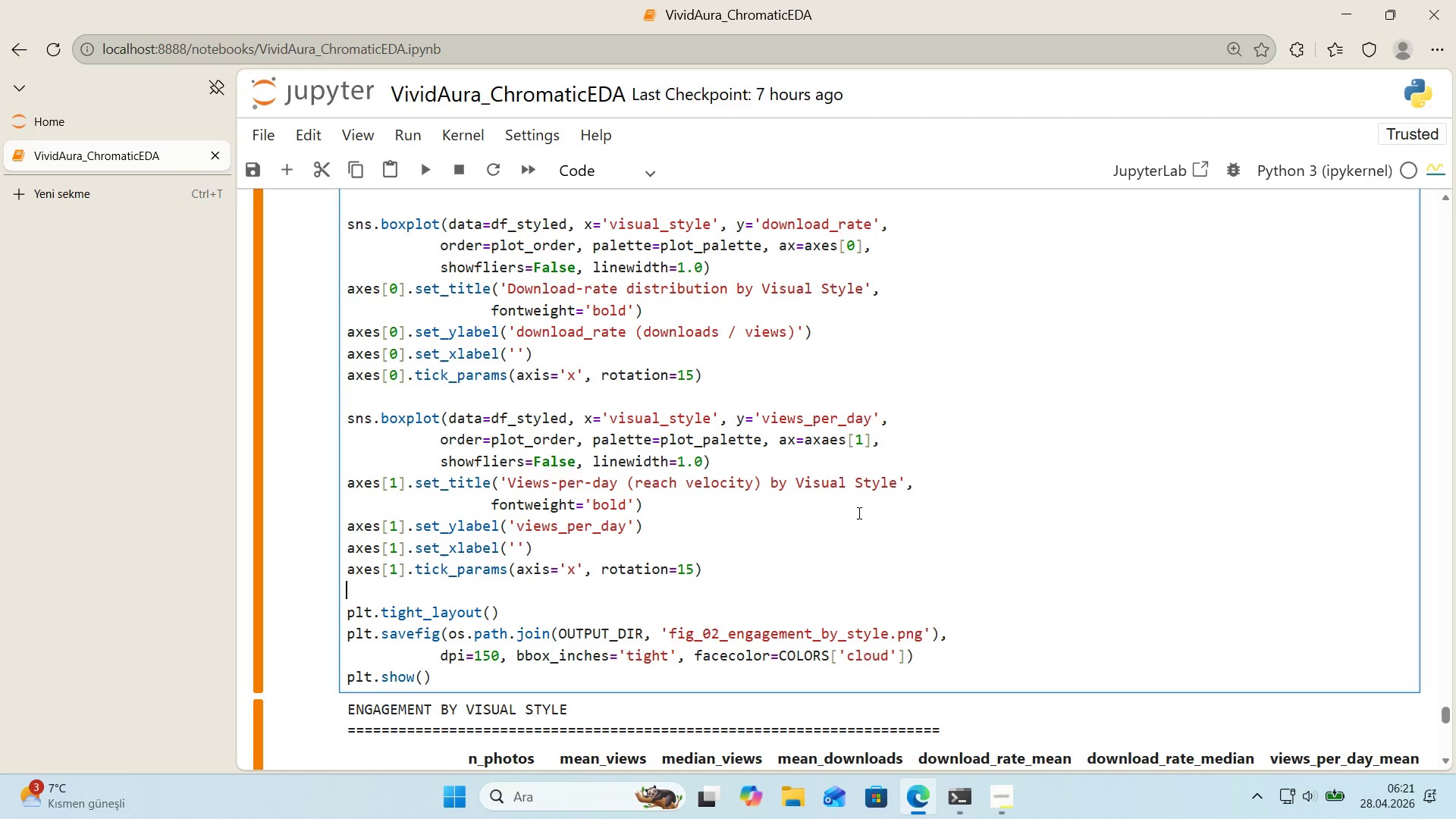 
key(Shift+Enter)
 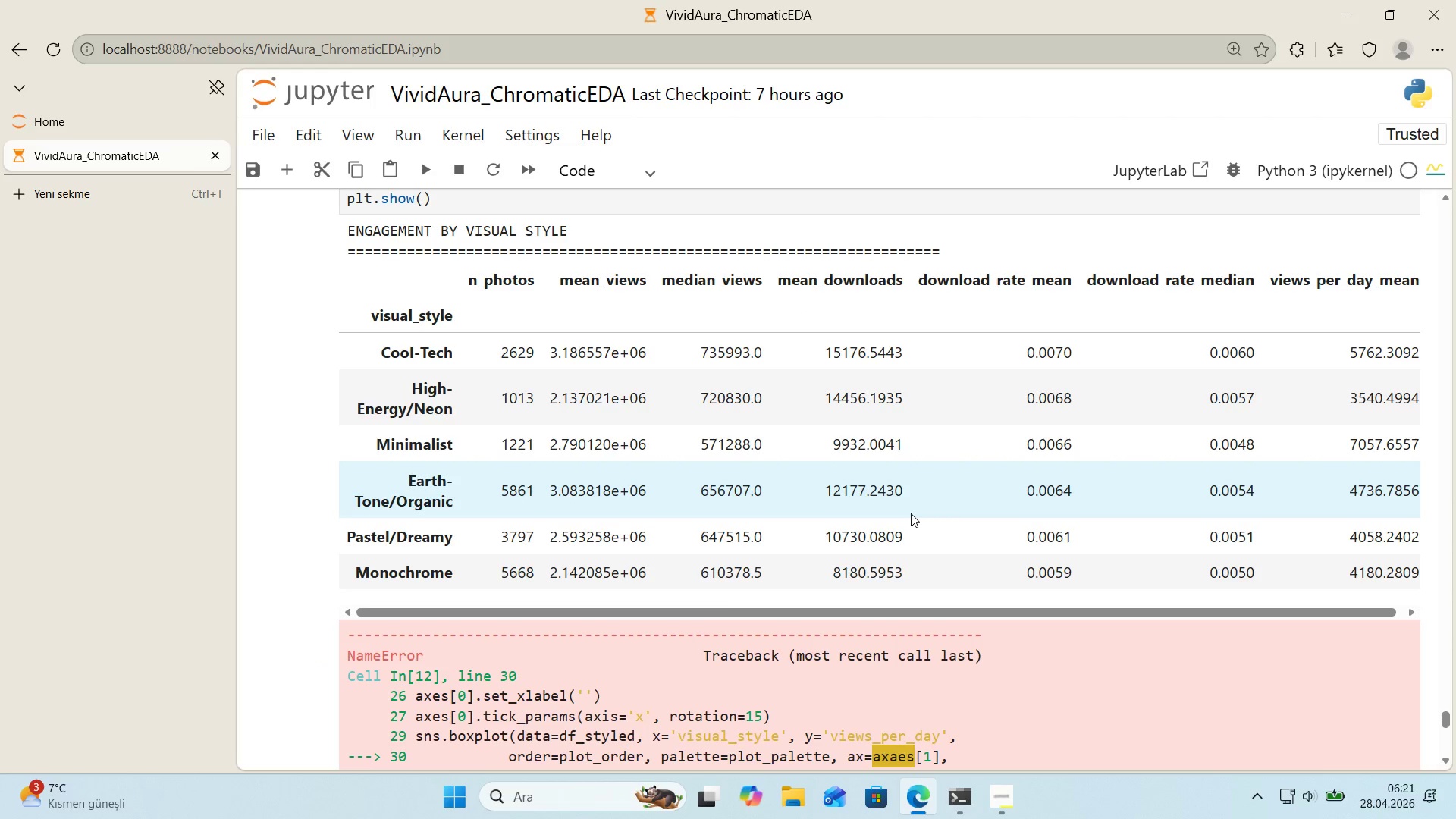 
scroll: coordinate [909, 513], scroll_direction: down, amount: 2.0
 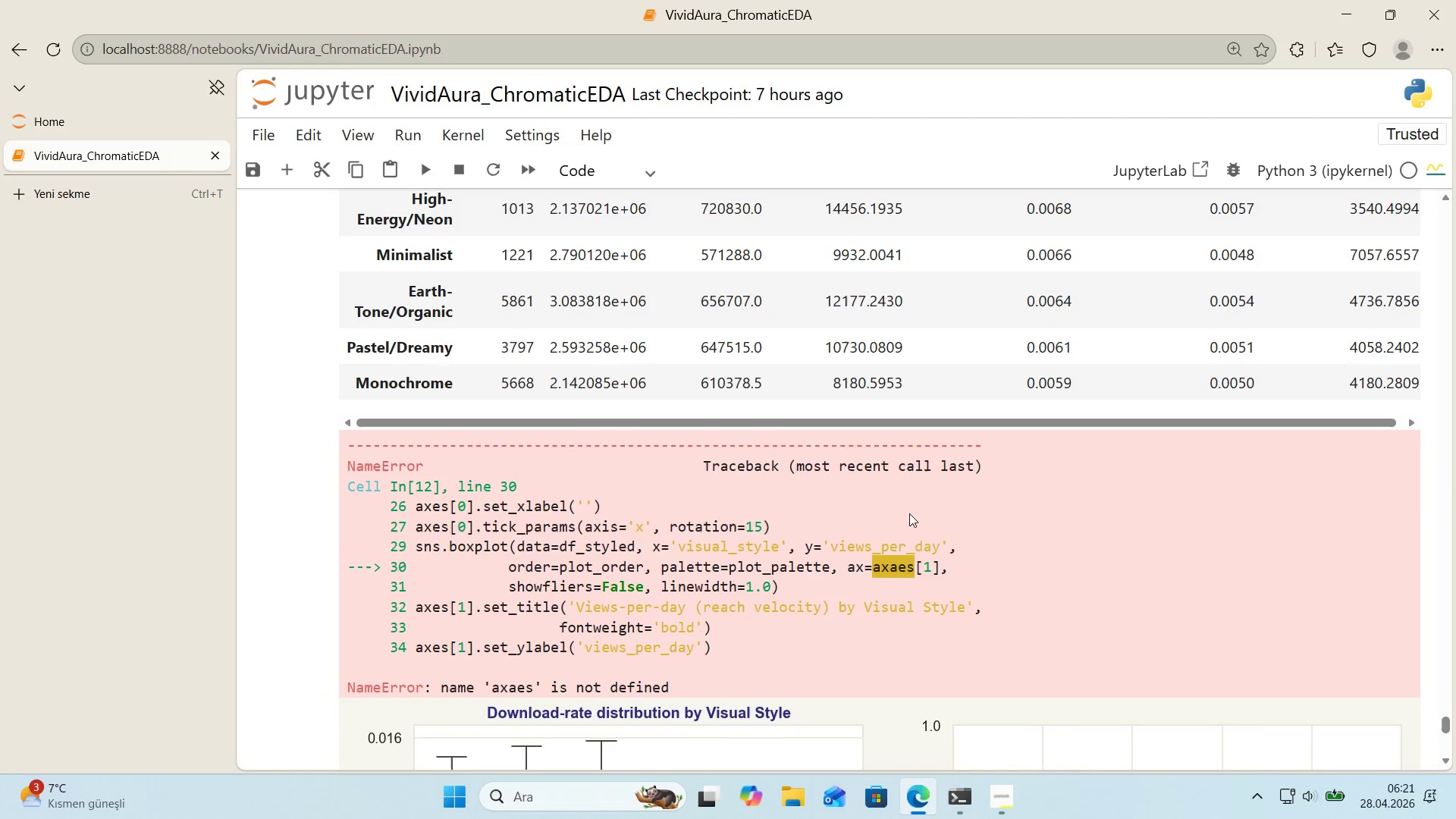 
scroll: coordinate [906, 514], scroll_direction: up, amount: 7.0
 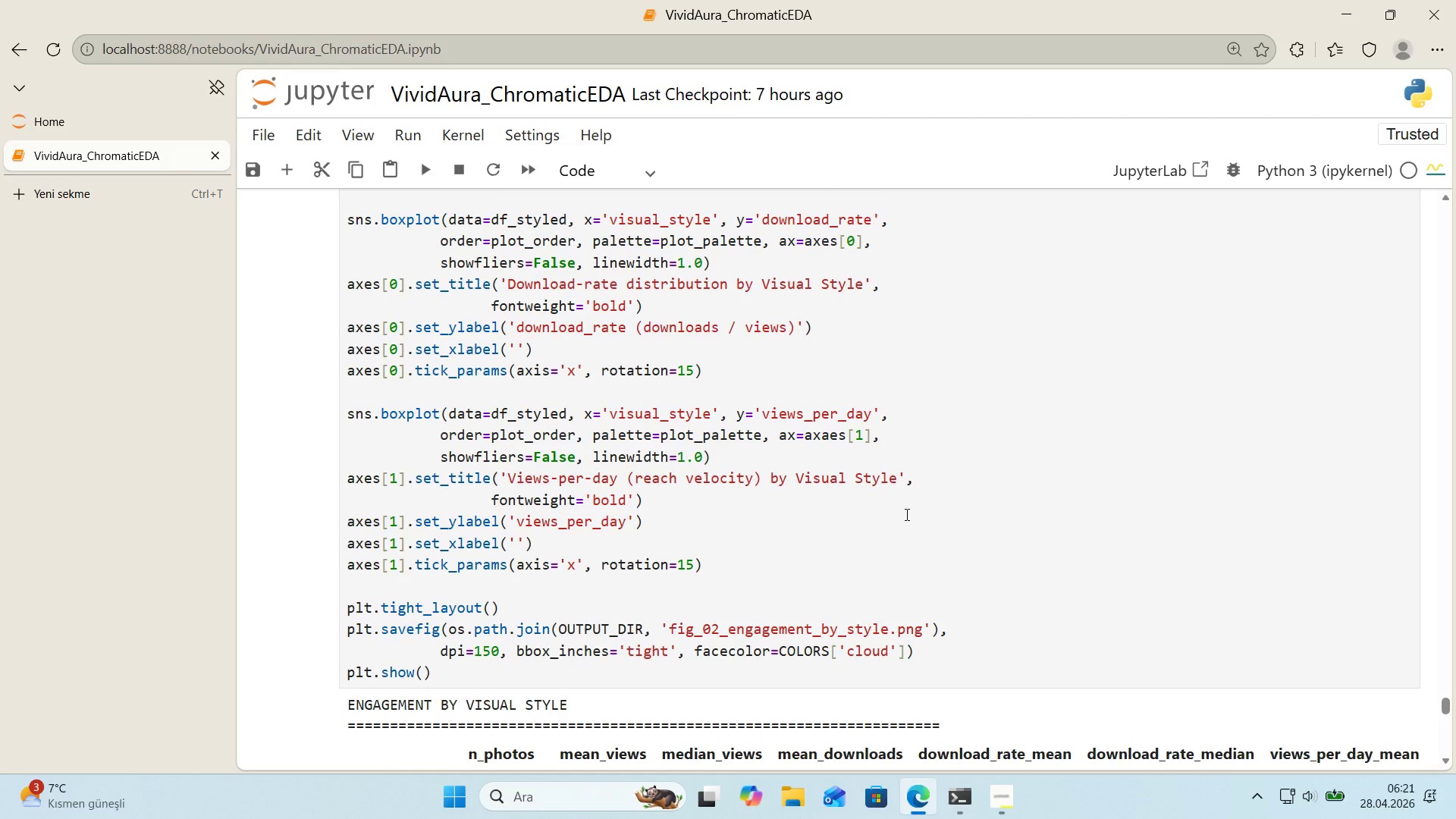 
scroll: coordinate [904, 514], scroll_direction: down, amount: 5.0
 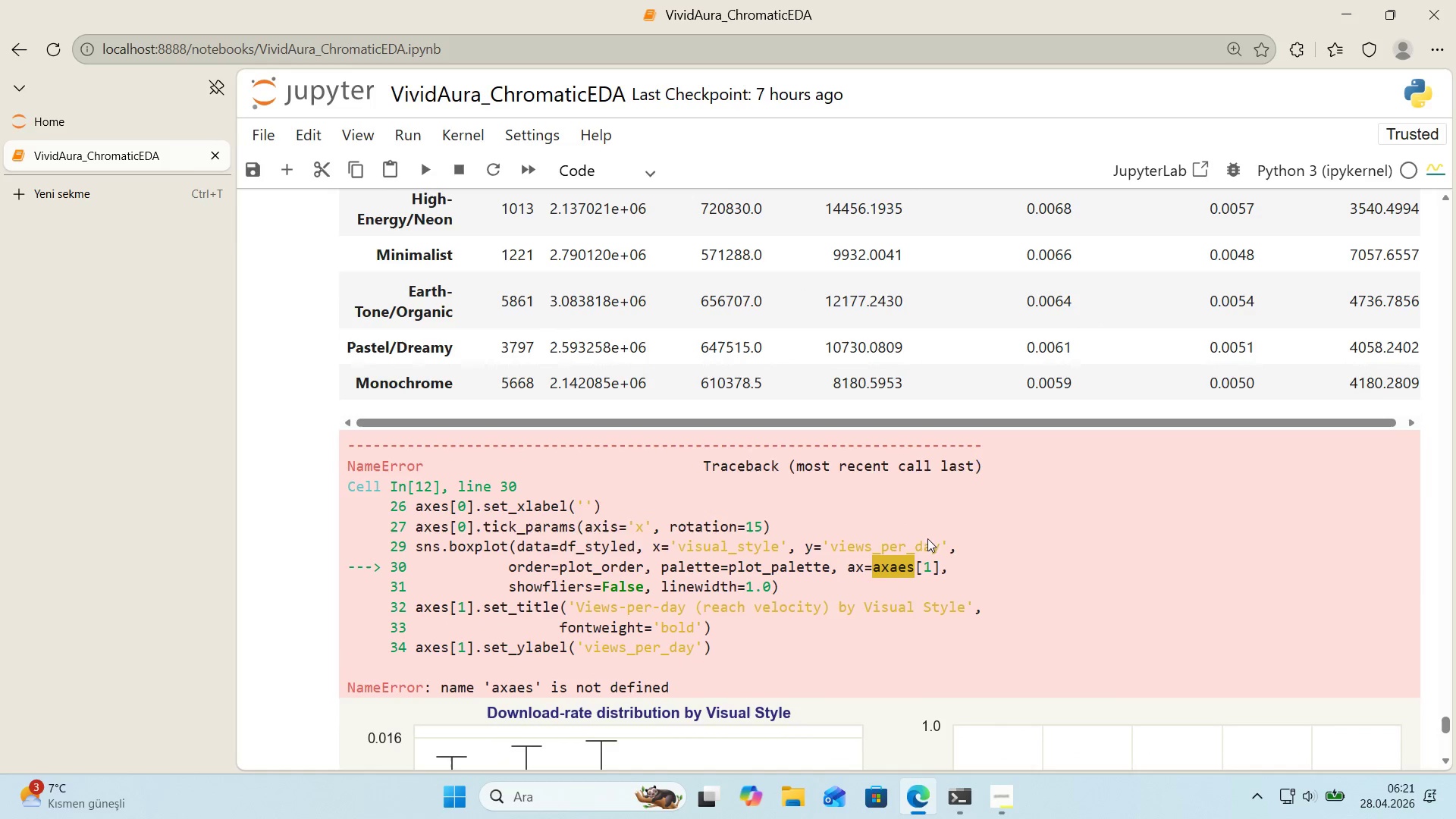 
left_click_drag(start_coordinate=[956, 563], to_coordinate=[849, 573])
 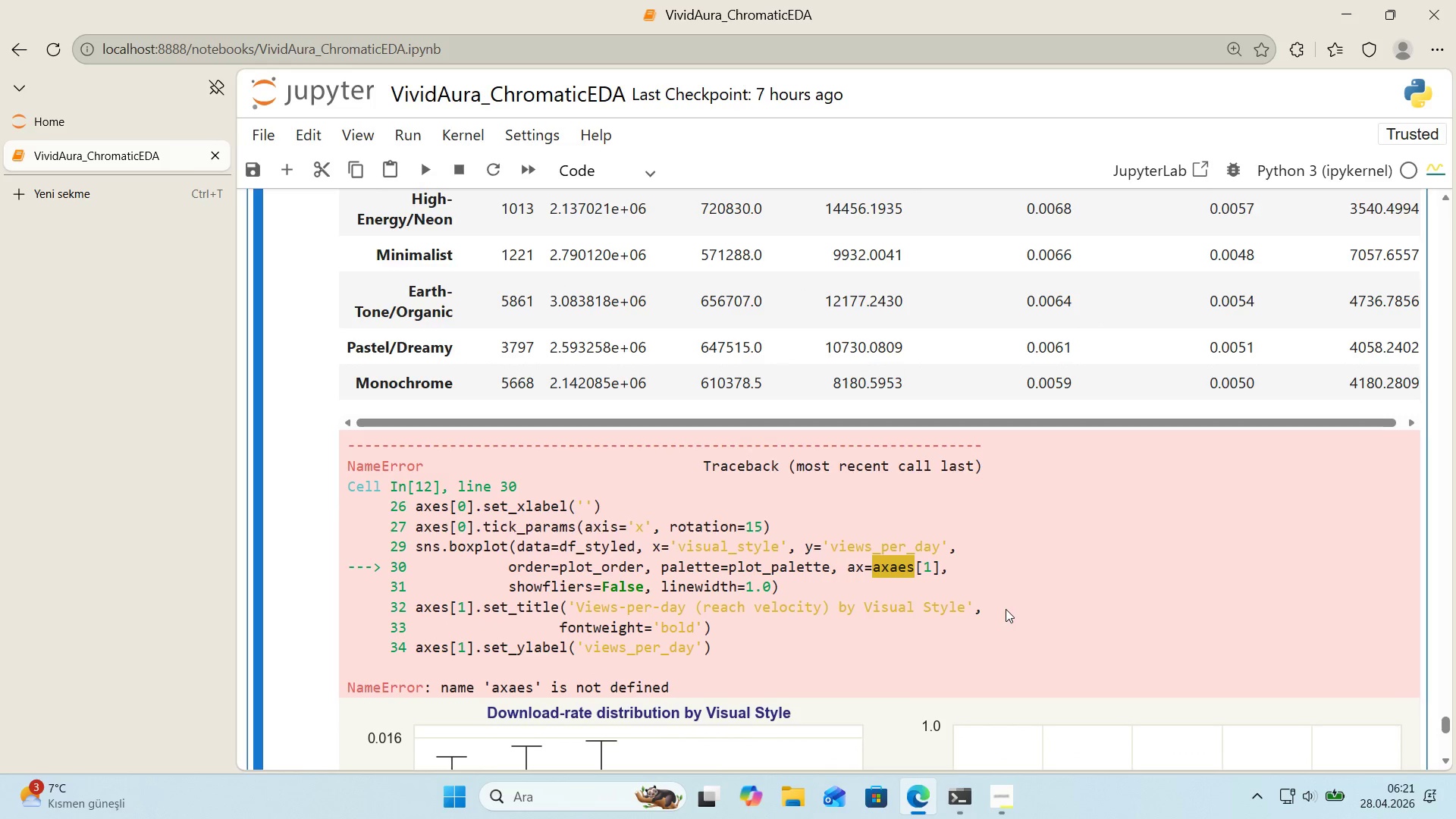 
key(Control+ControlLeft)
 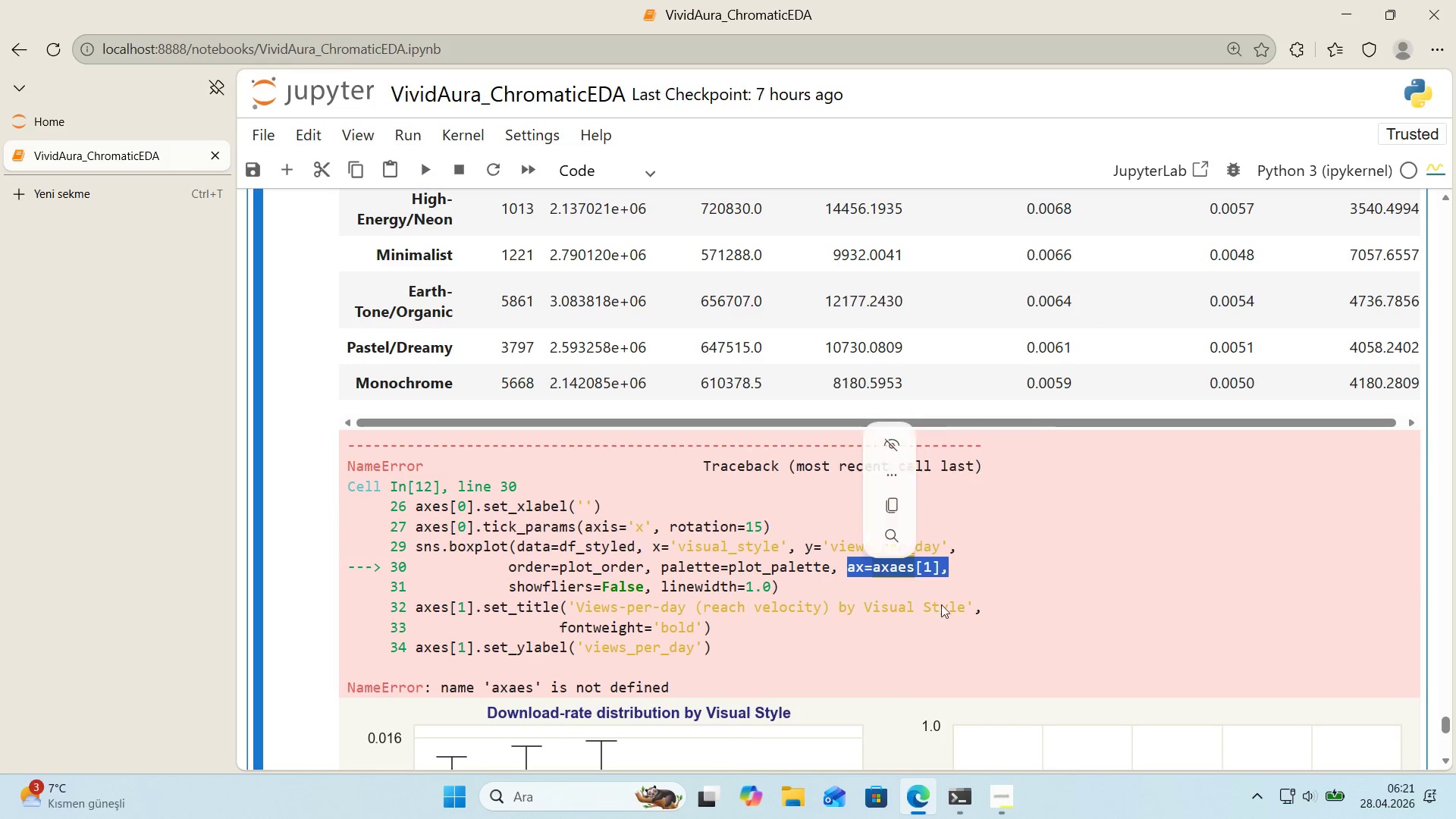 
key(Control+C)
 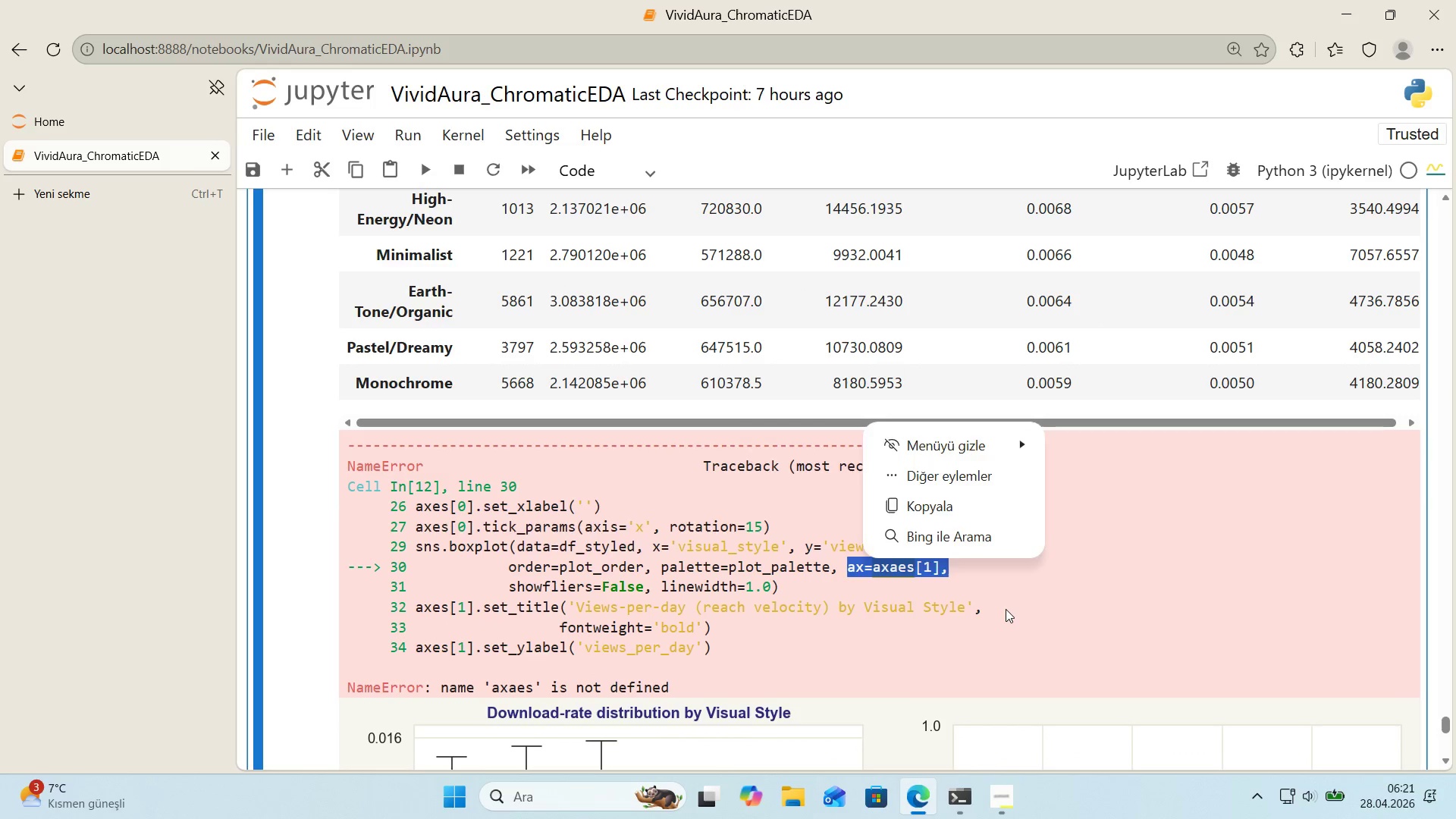 
left_click([1006, 609])
 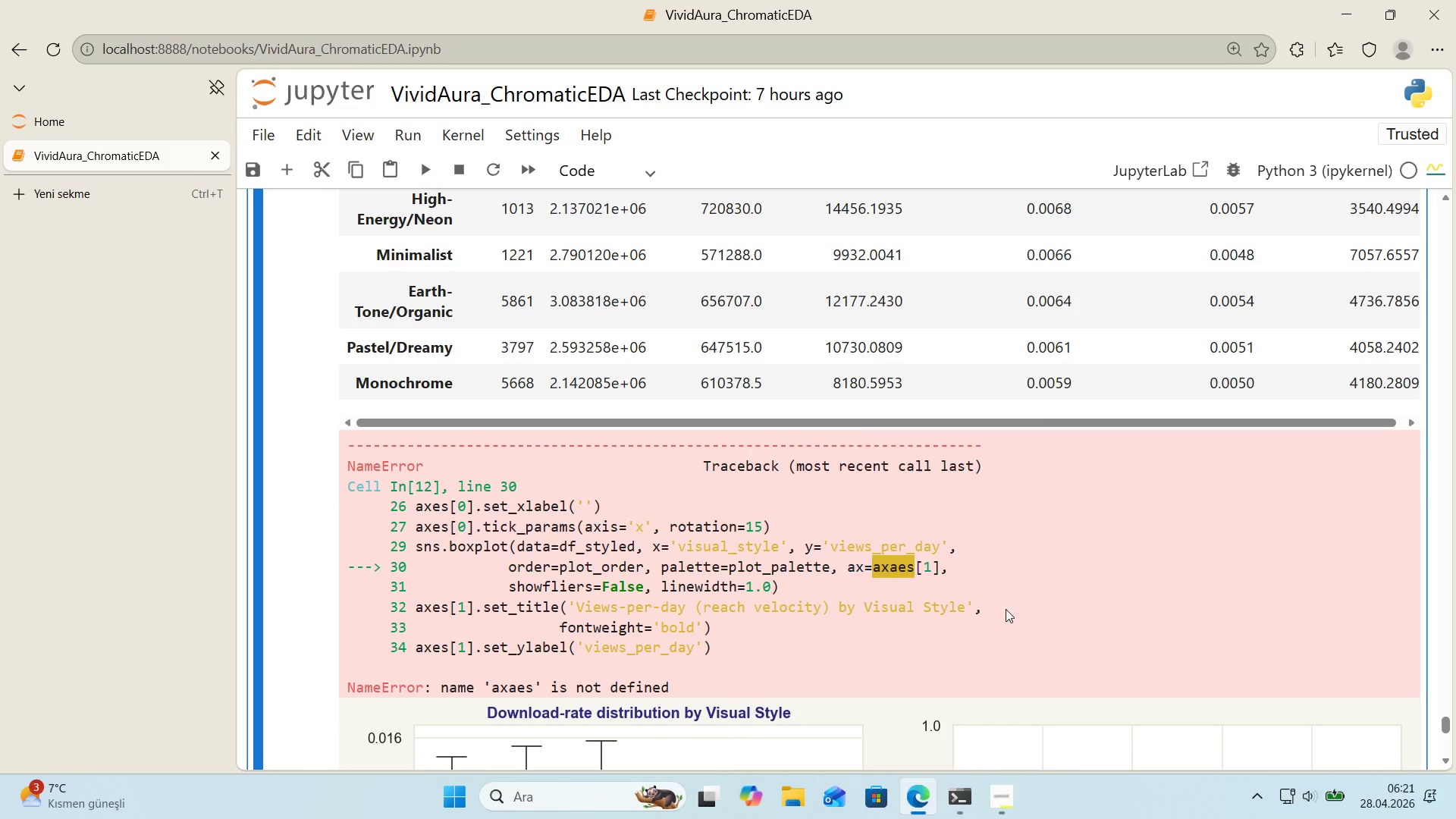 
key(Control+ControlLeft)
 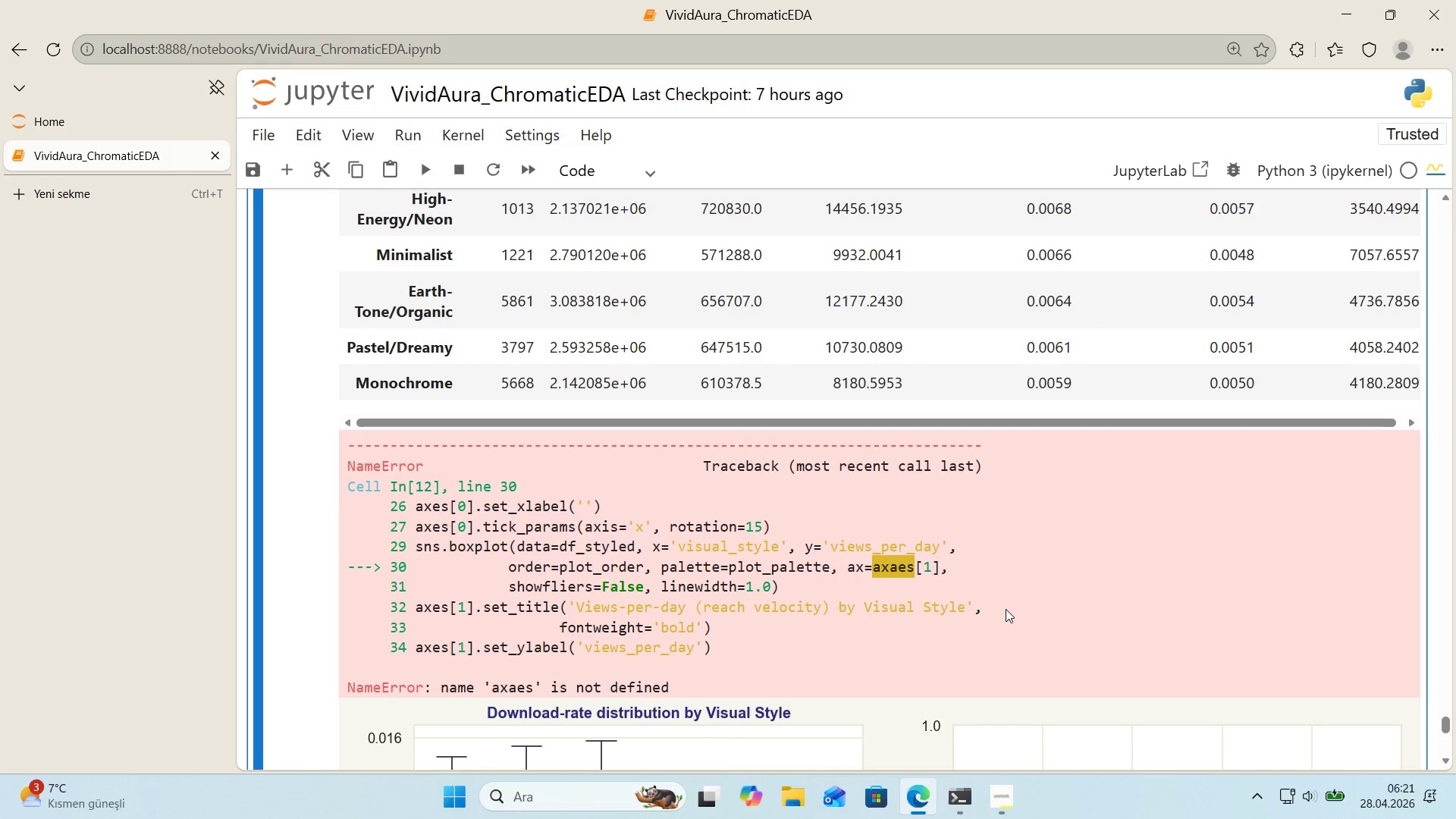 
key(Control+F)
 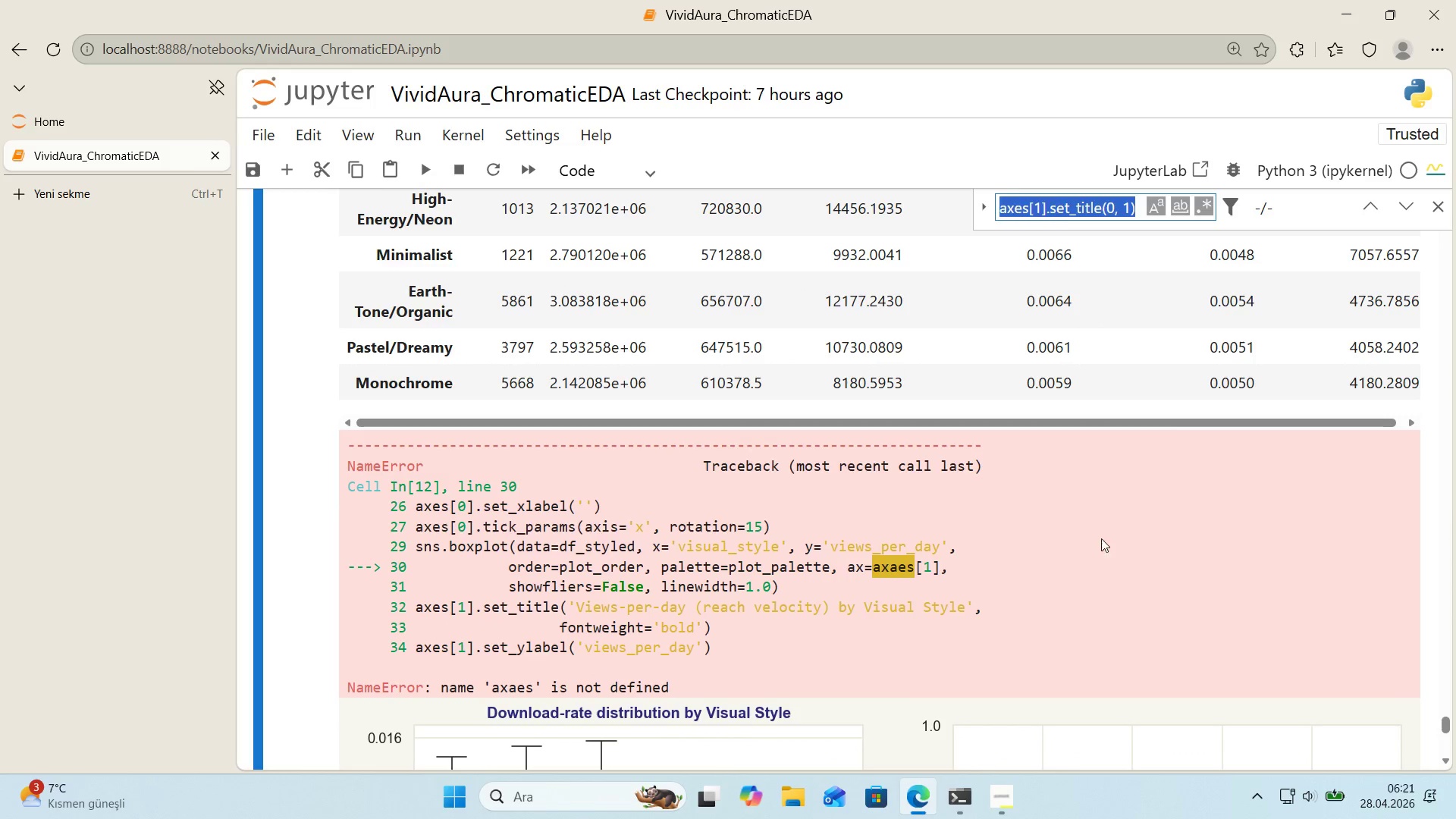 
key(Control+ControlLeft)
 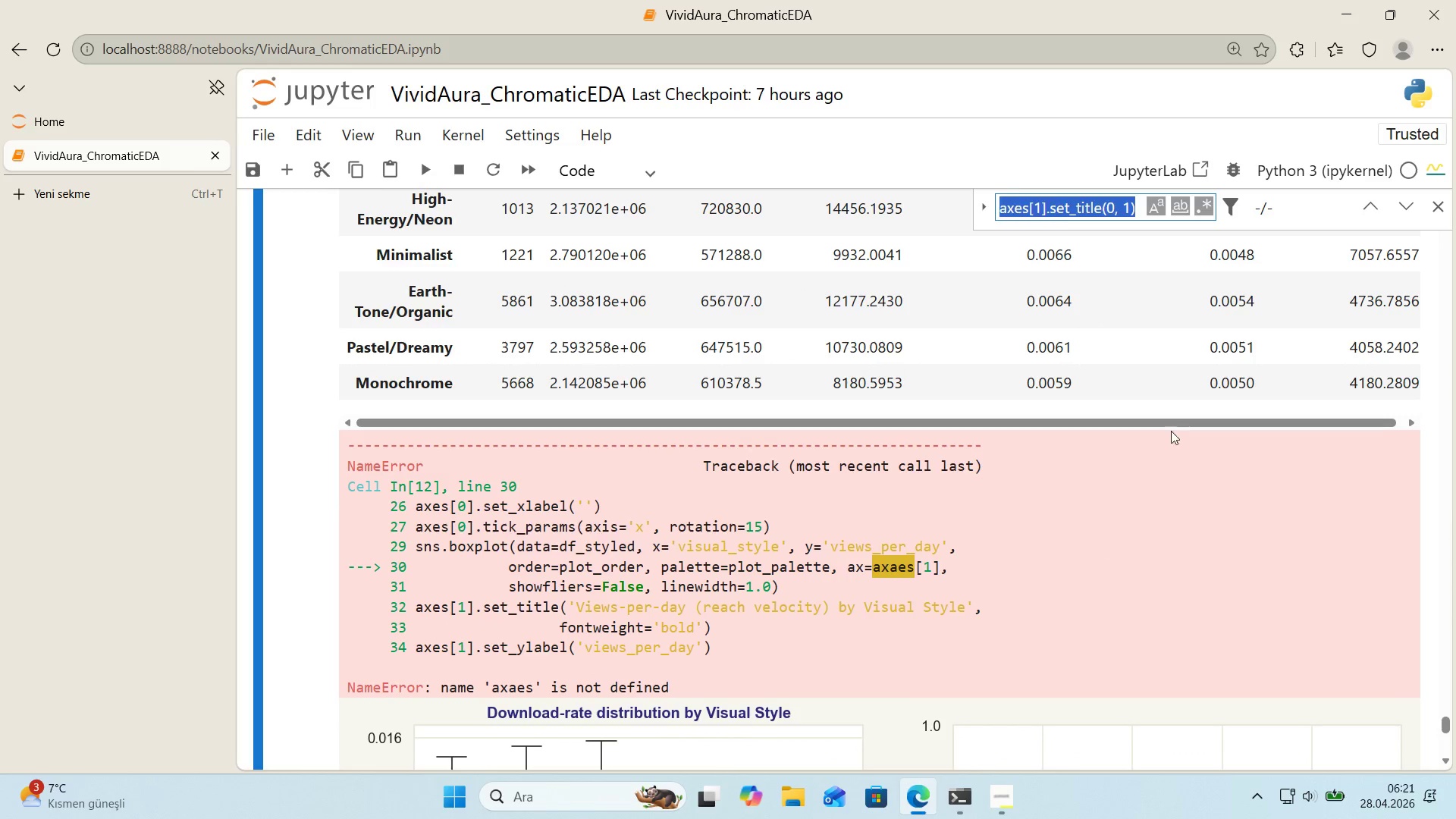 
key(Control+V)
 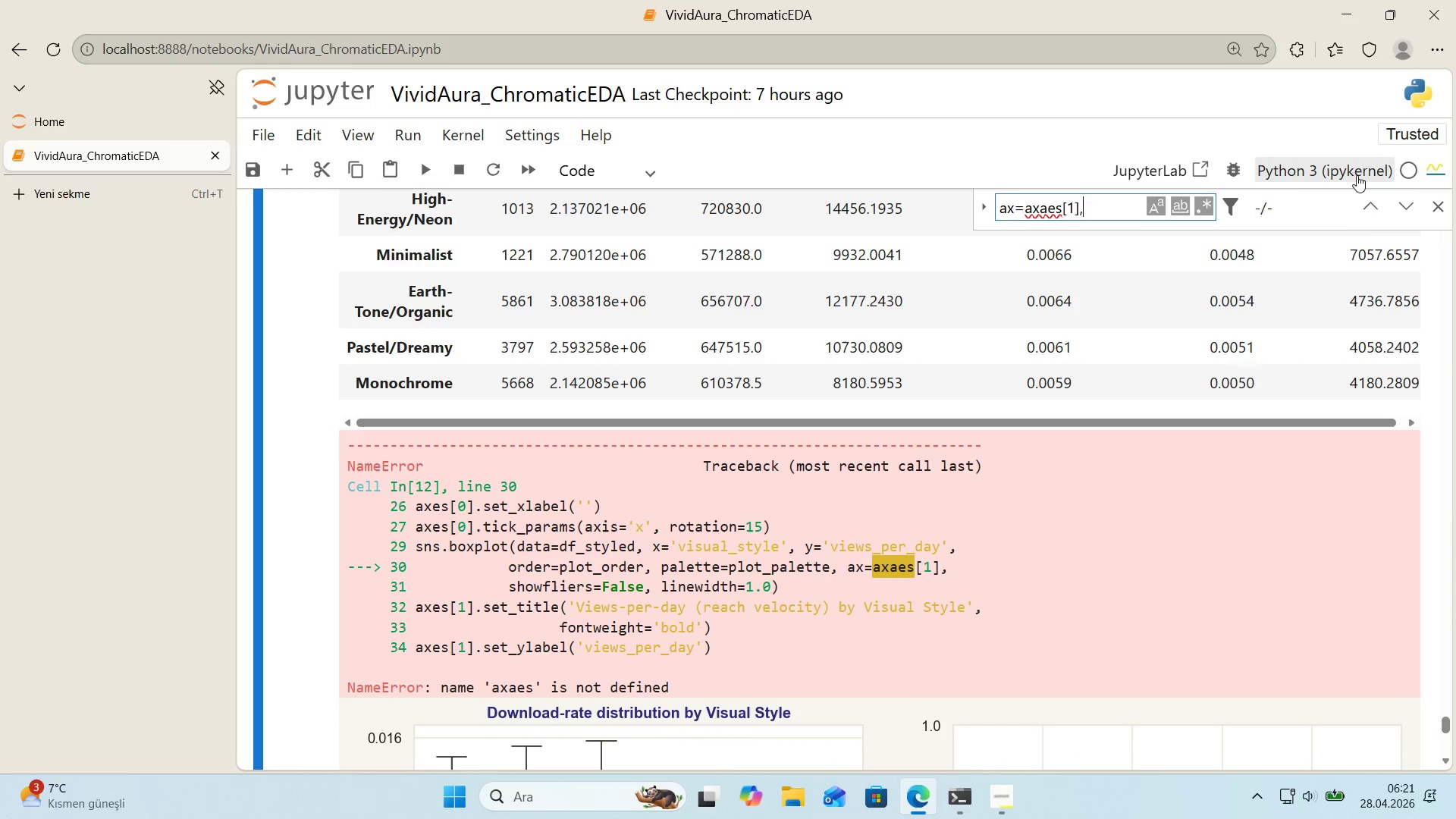 
left_click([1371, 210])
 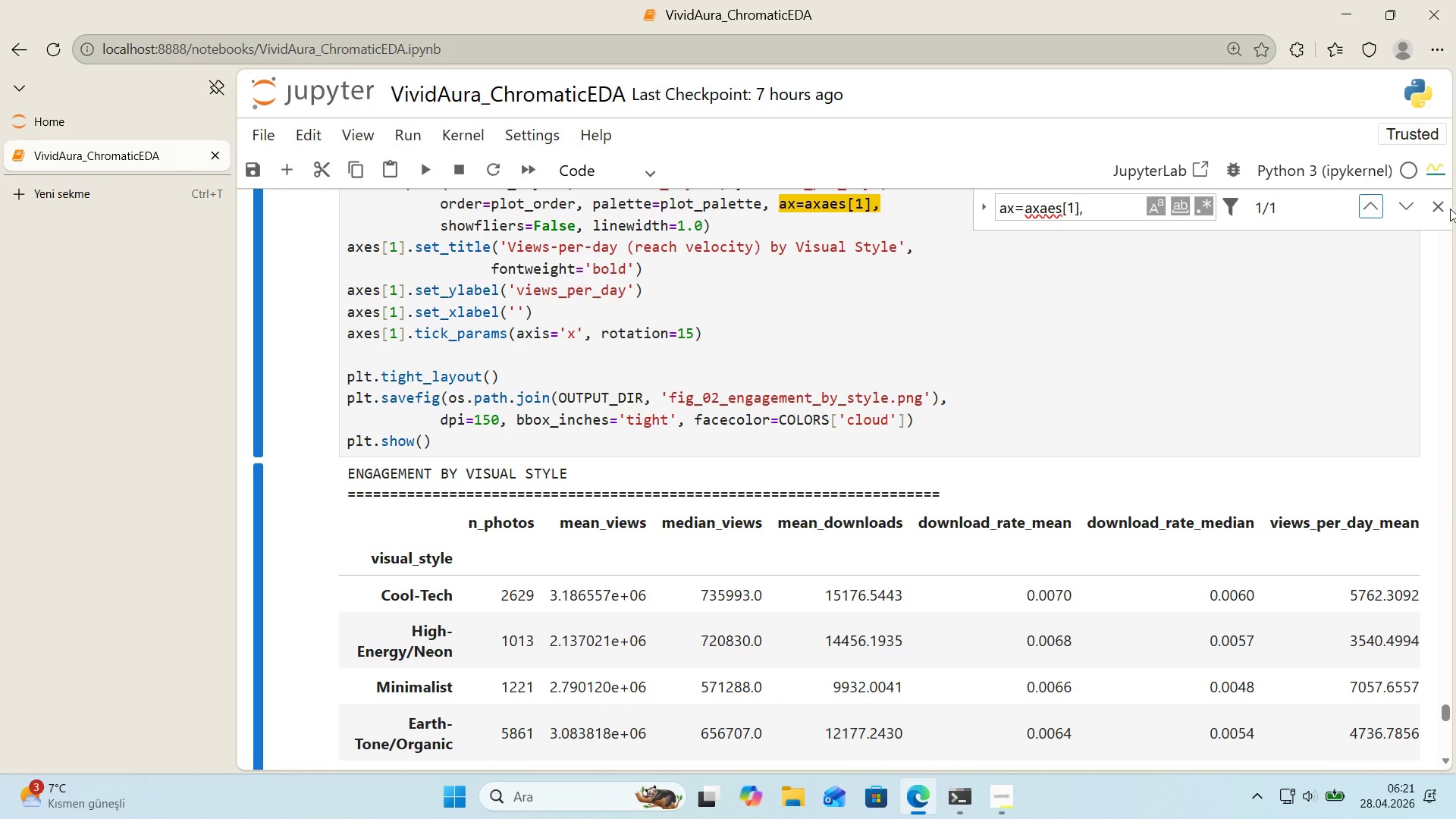 
left_click([1443, 211])
 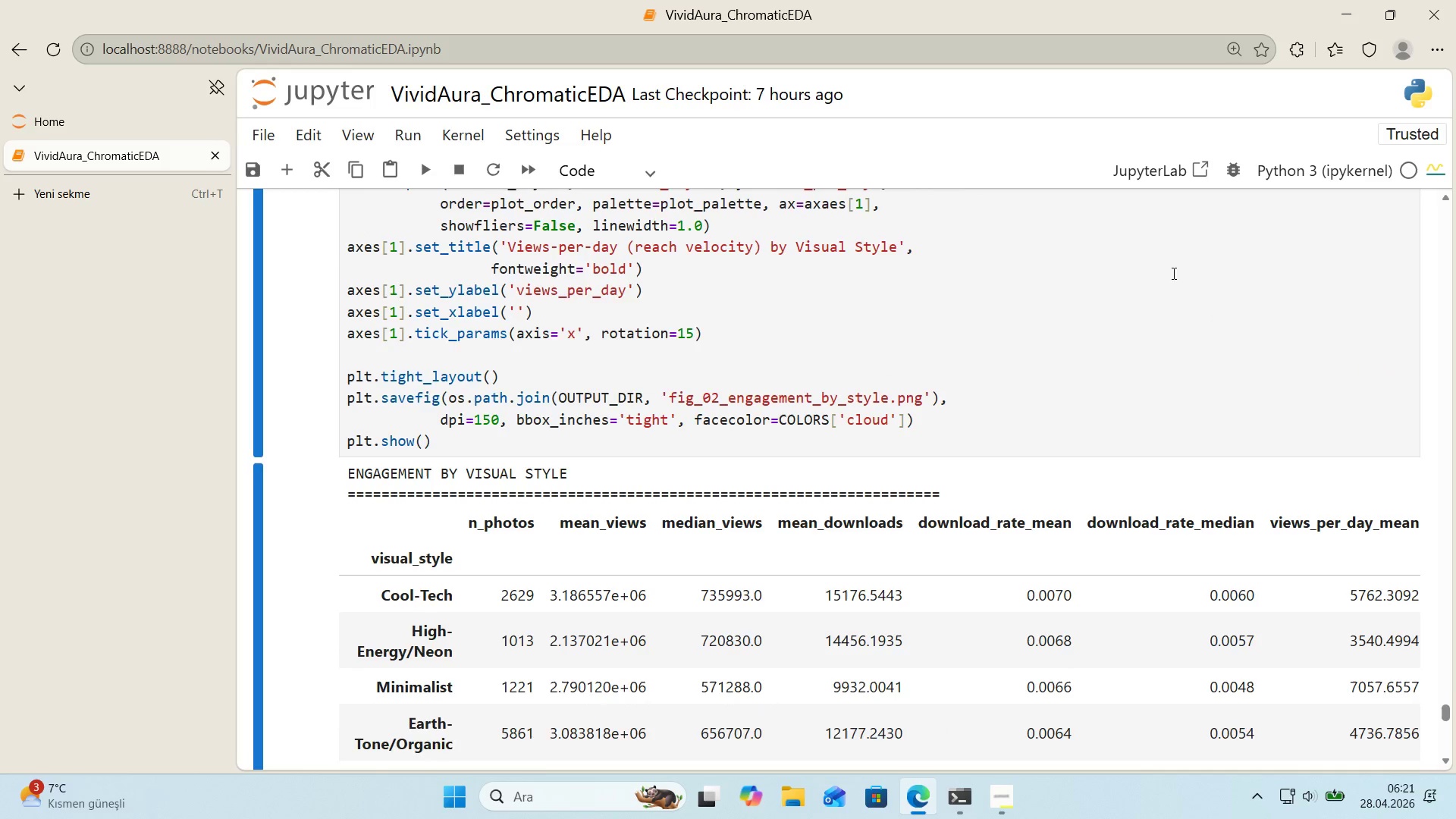 
scroll: coordinate [899, 313], scroll_direction: up, amount: 2.0
 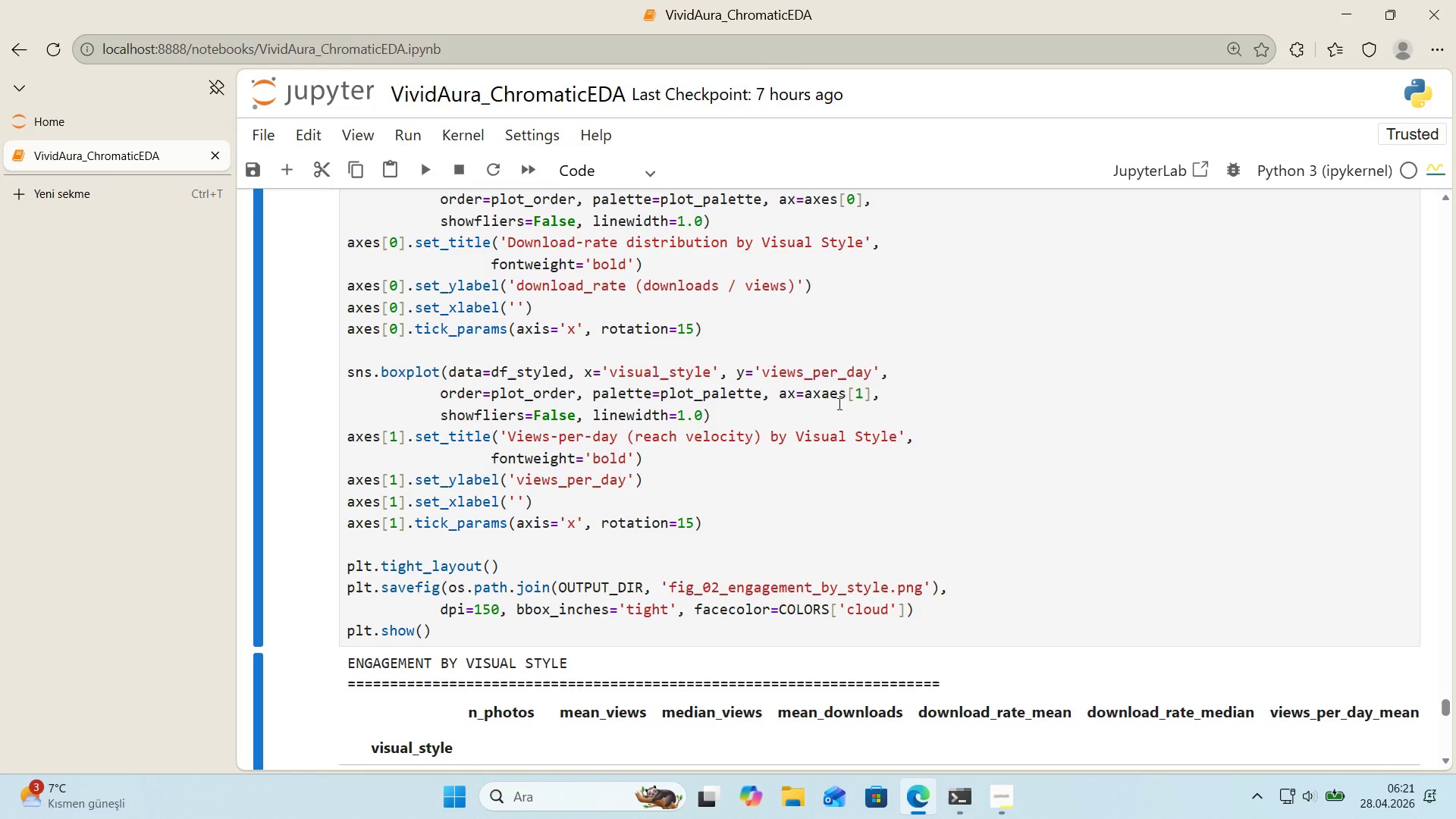 
key(Delete)
 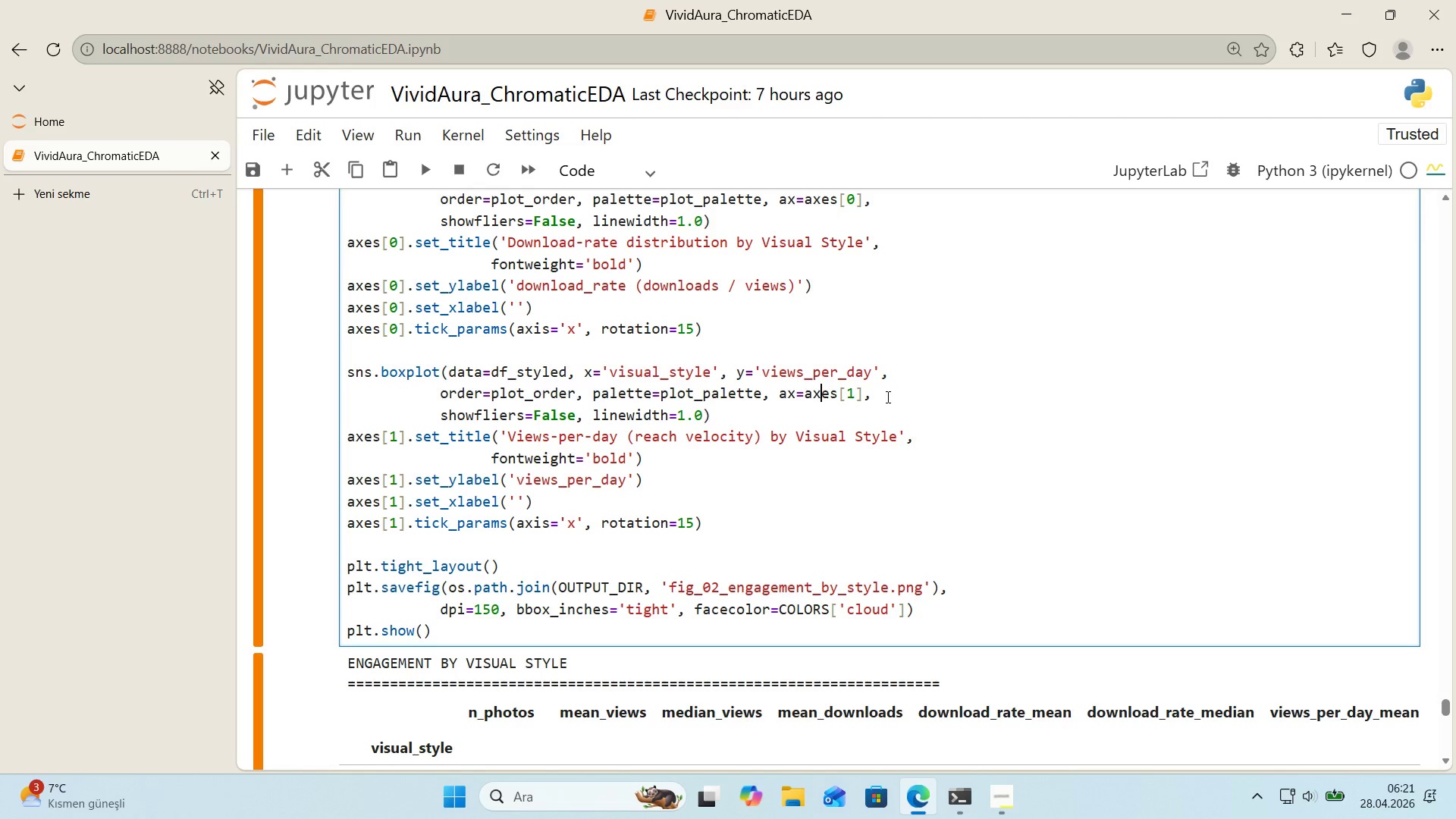 
left_click([886, 396])
 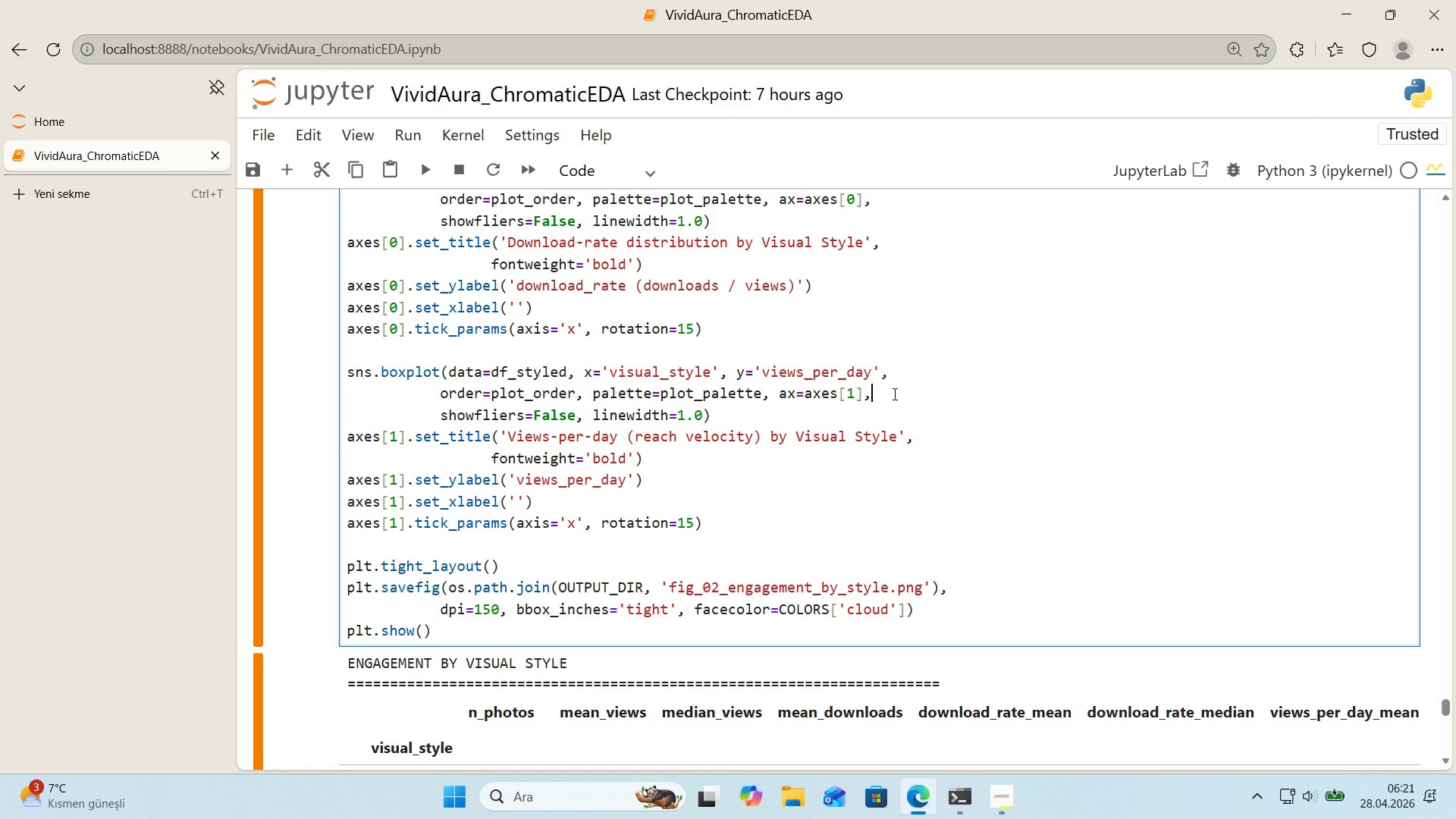 
key(Shift+Enter)
 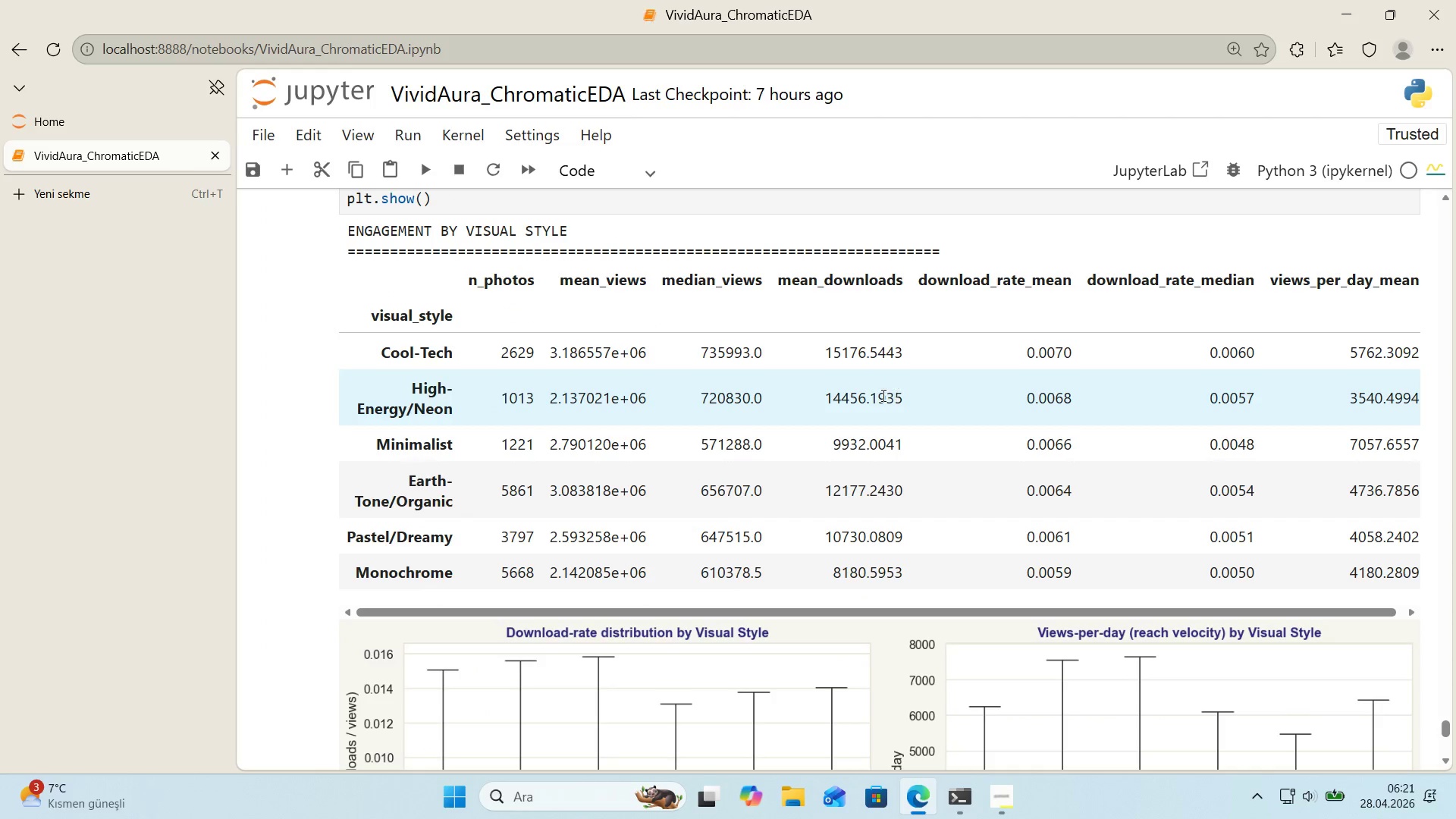 
scroll: coordinate [870, 393], scroll_direction: up, amount: 1.0
 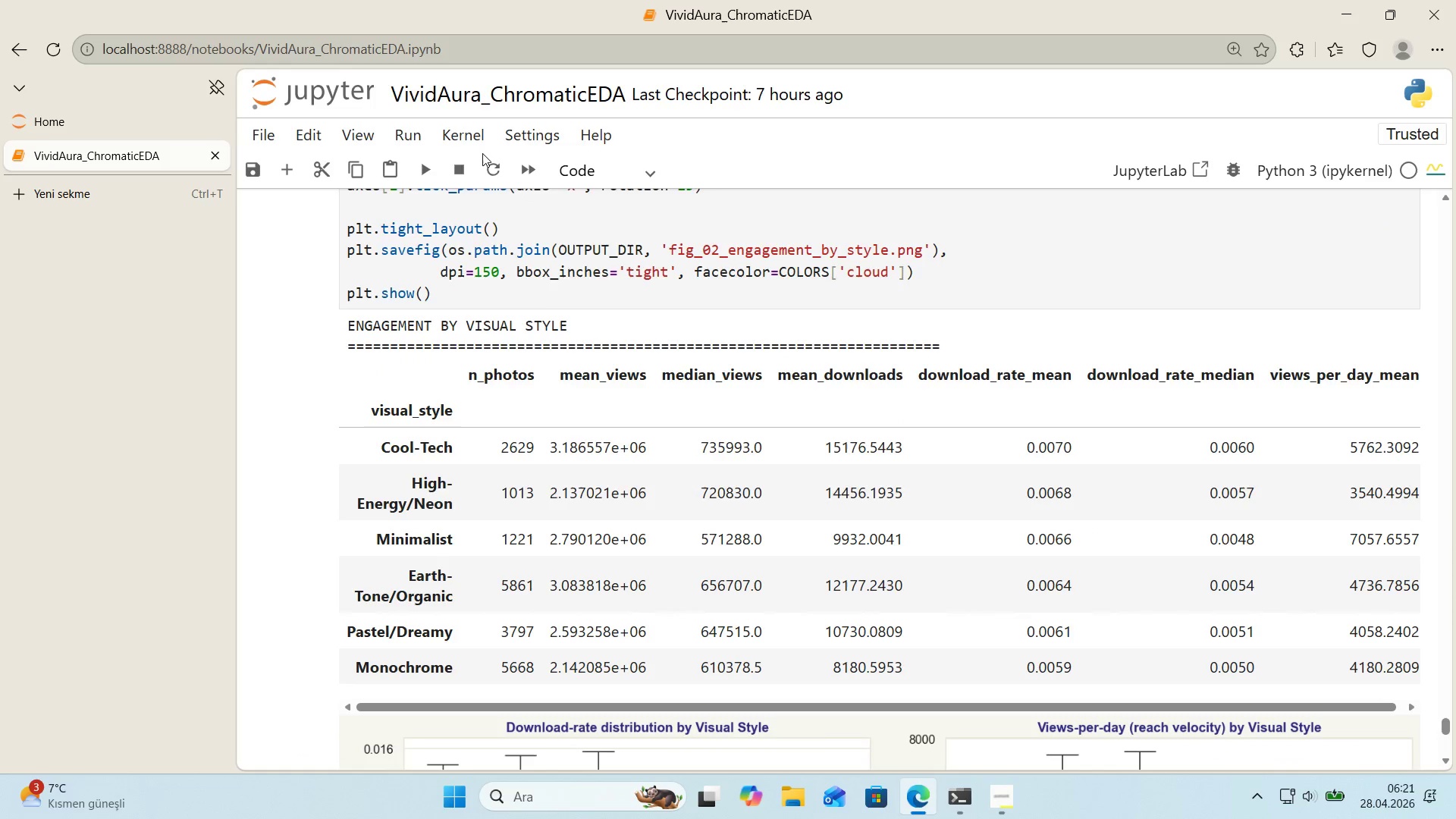 
left_click([472, 148])
 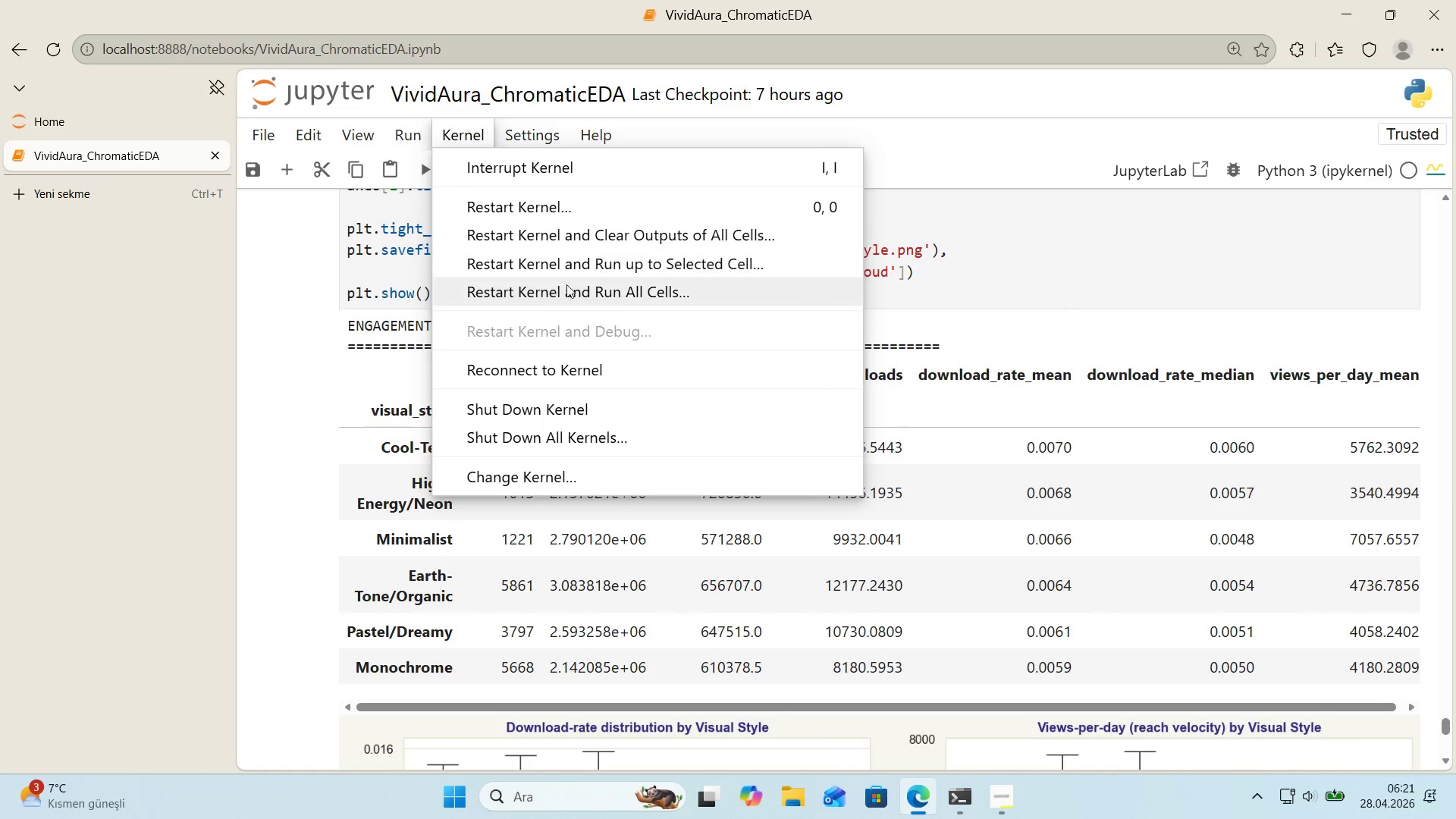 
left_click([570, 290])
 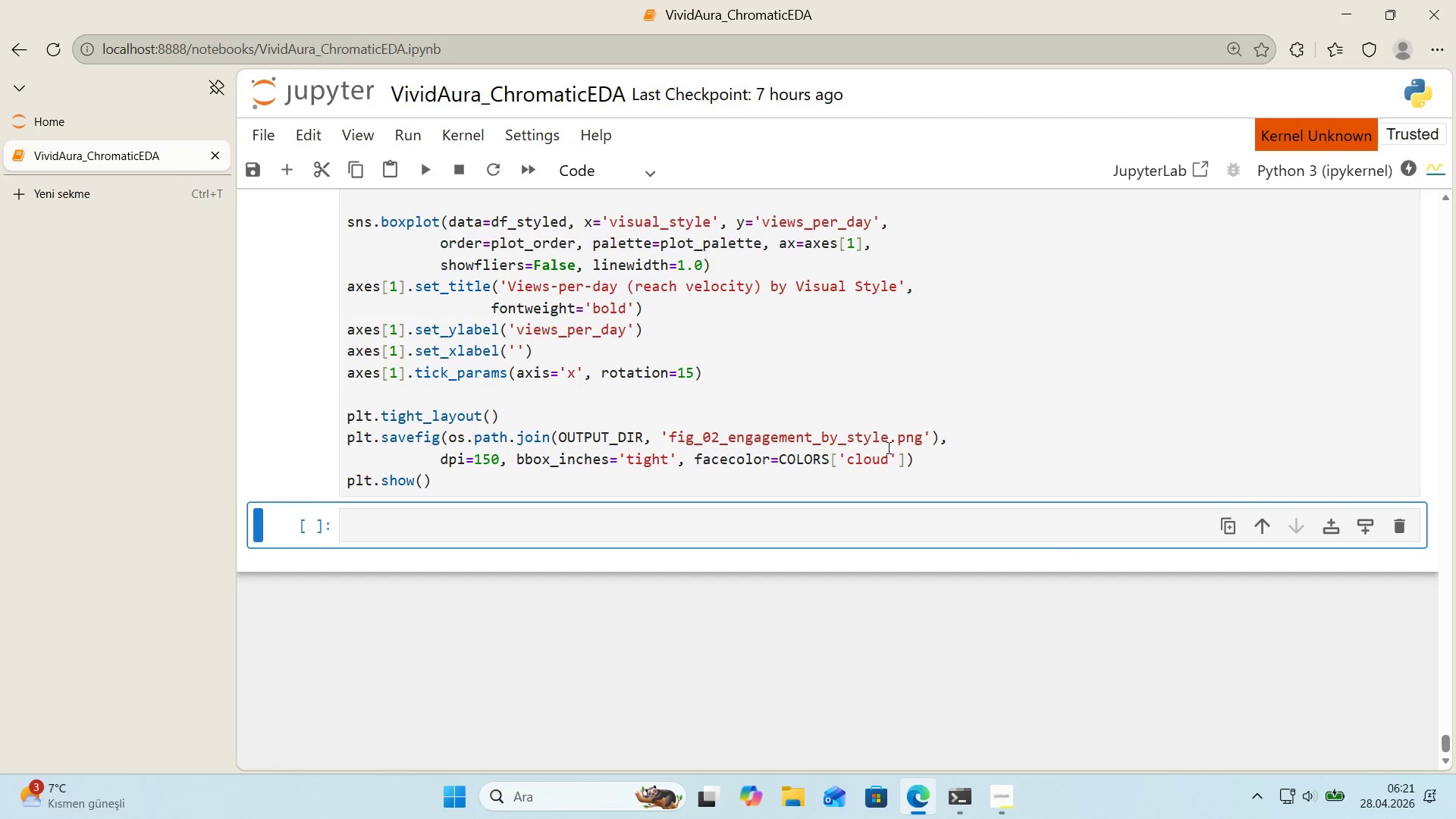 
wait(8.41)
 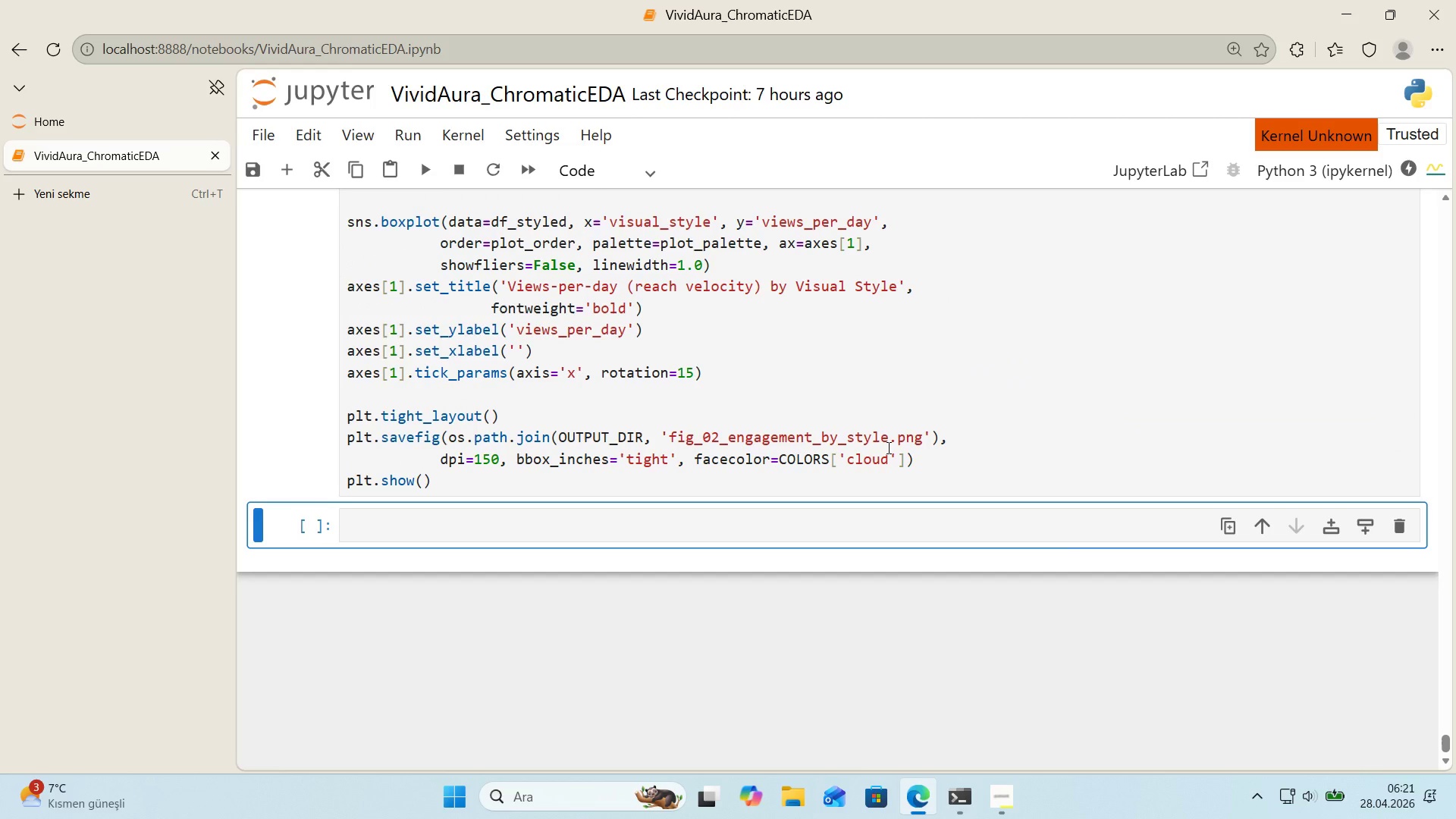 
scroll: coordinate [886, 447], scroll_direction: up, amount: 3.0
 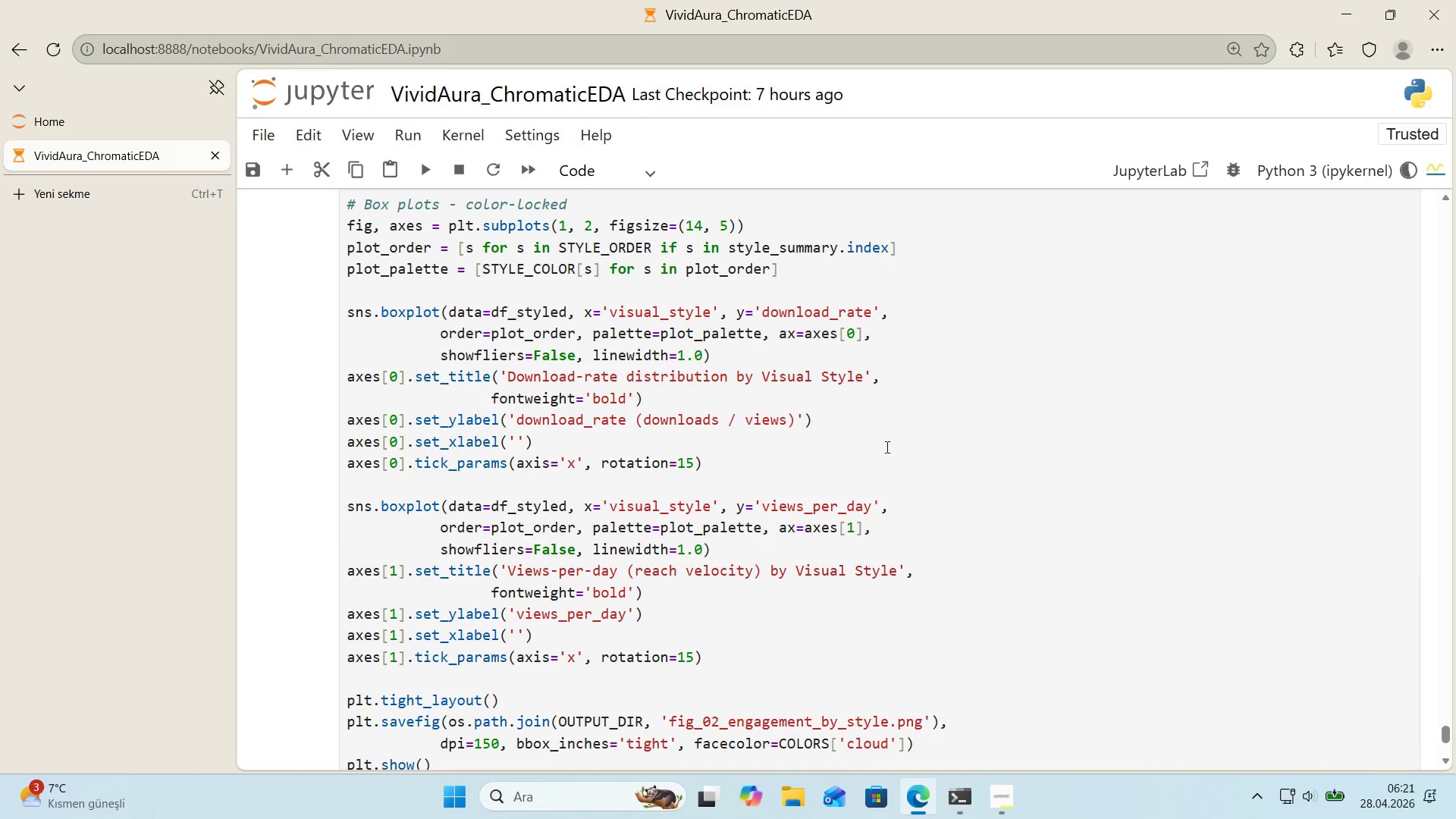 
scroll: coordinate [886, 447], scroll_direction: down, amount: 3.0
 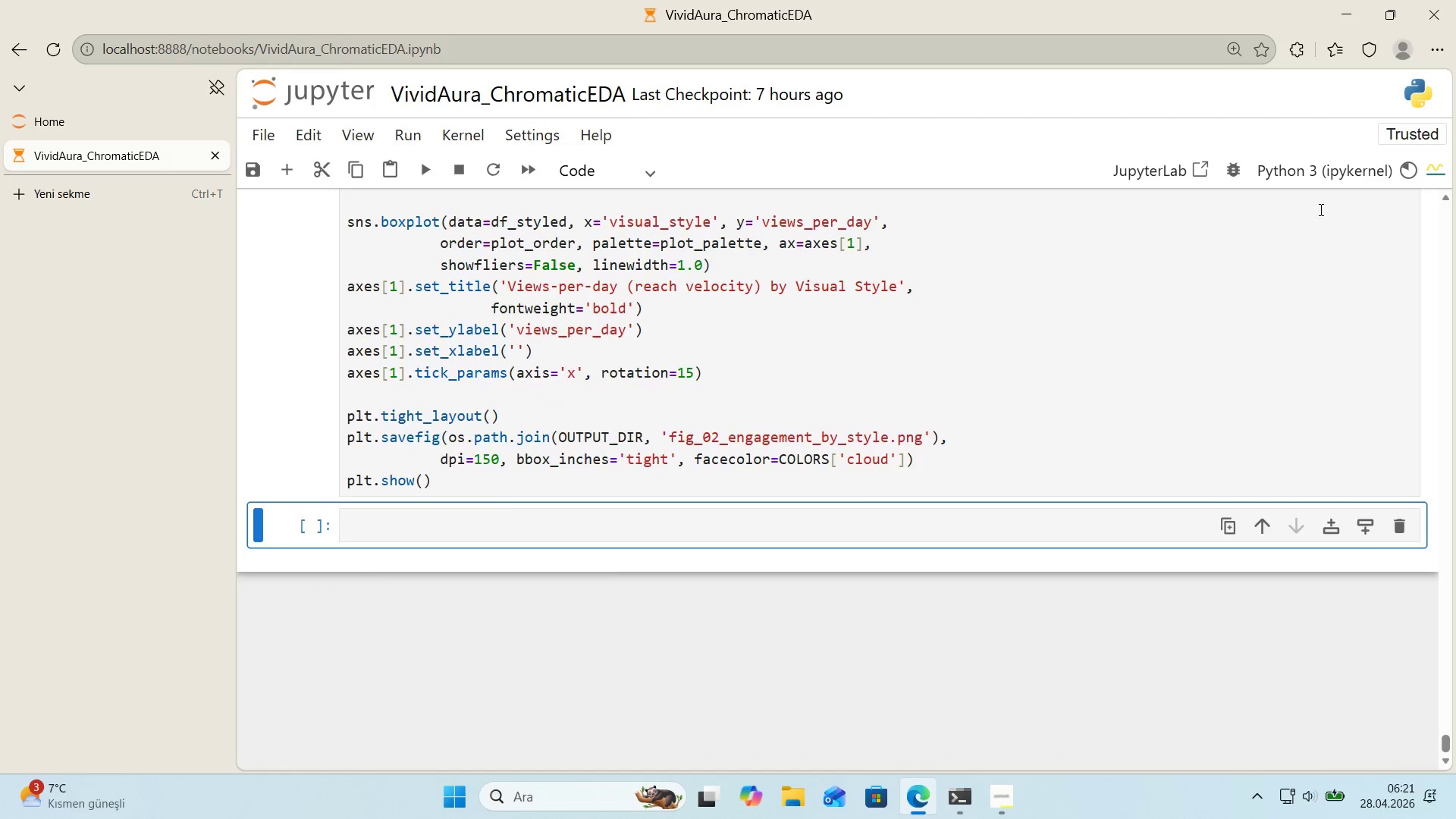 
mouse_move([1414, 196])
 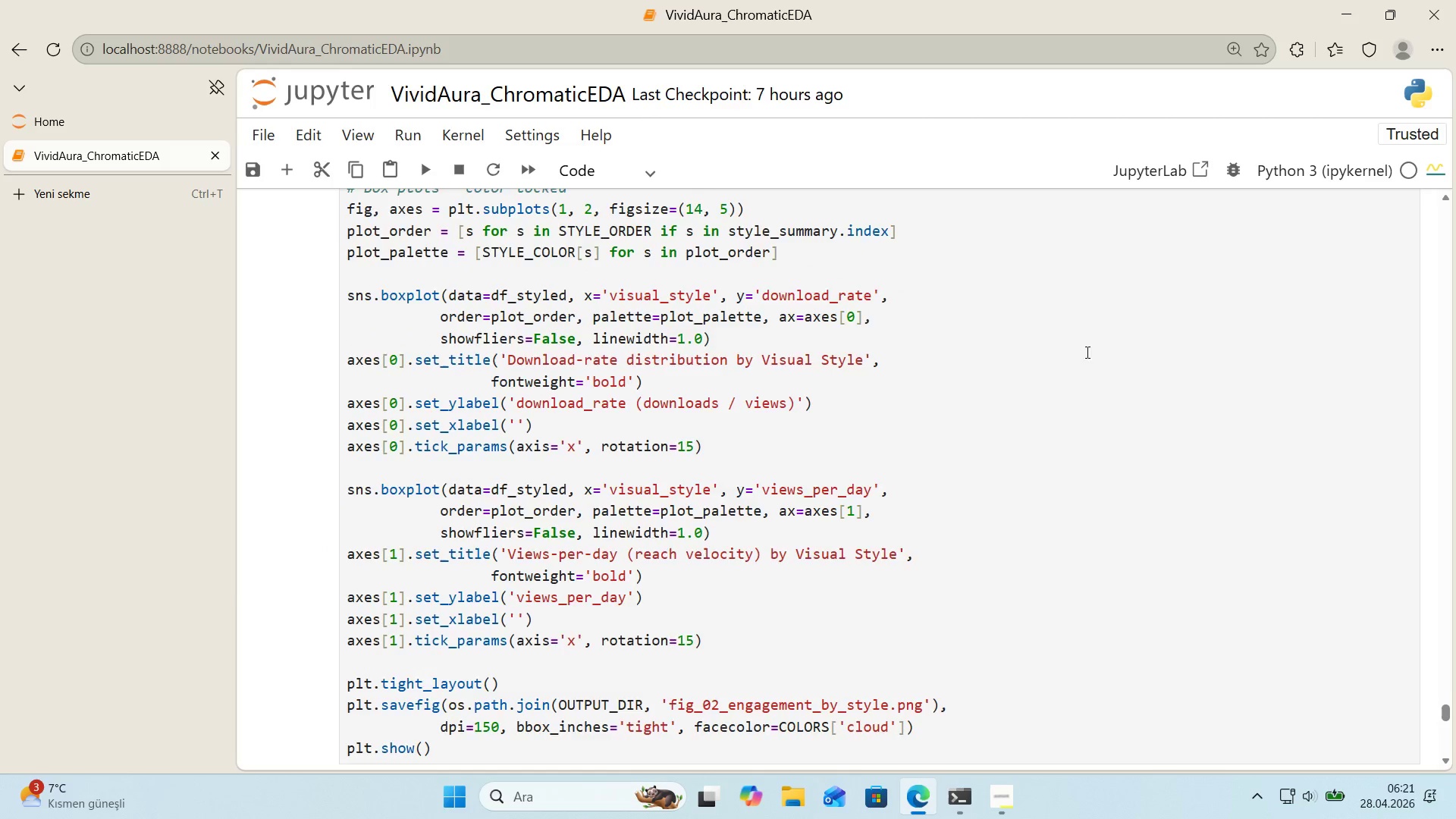 
scroll: coordinate [1039, 372], scroll_direction: down, amount: 9.0
 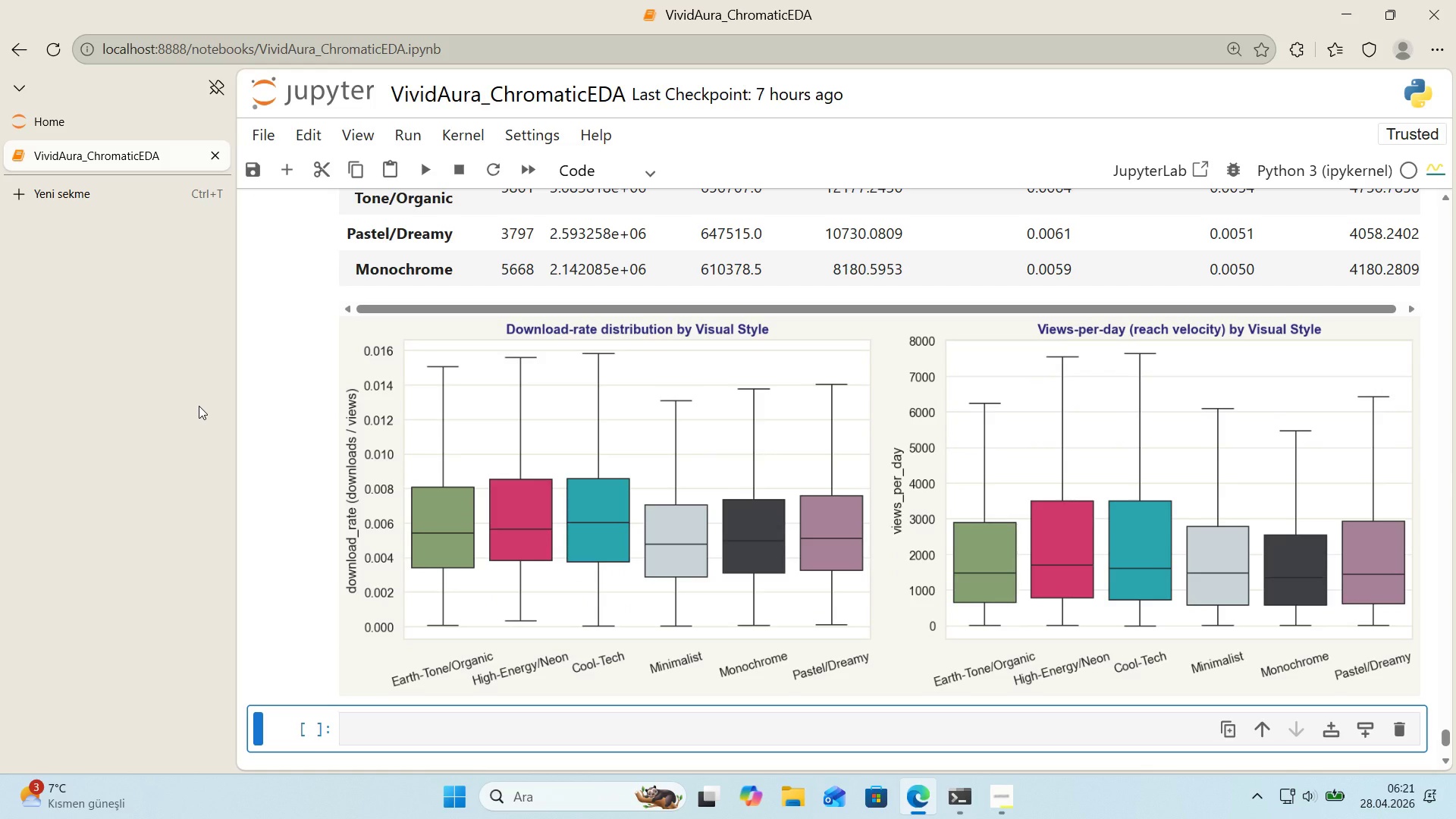 
wait(5.35)
 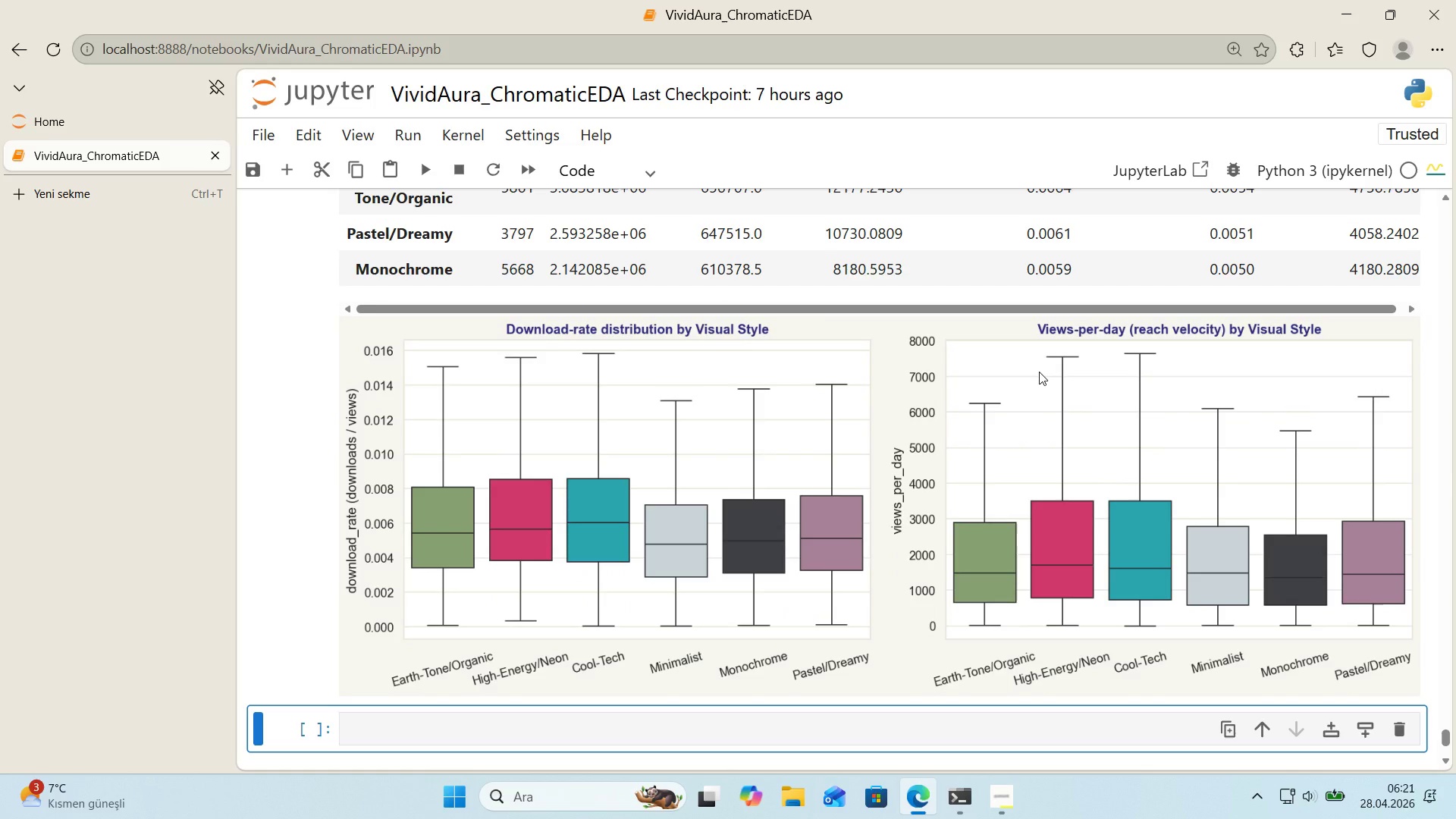 
scroll: coordinate [408, 372], scroll_direction: up, amount: 8.0
 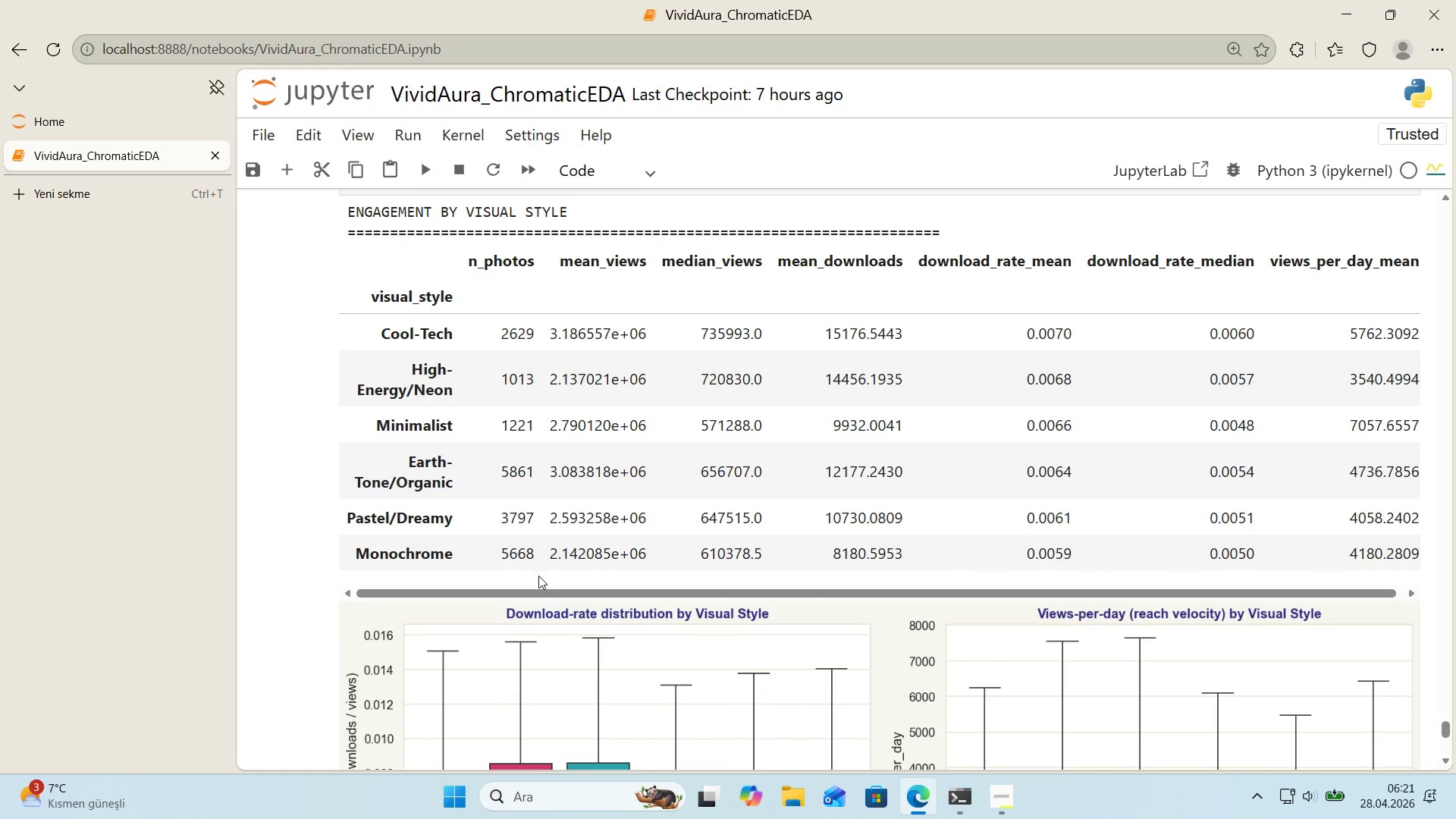 
left_click_drag(start_coordinate=[529, 593], to_coordinate=[560, 600])
 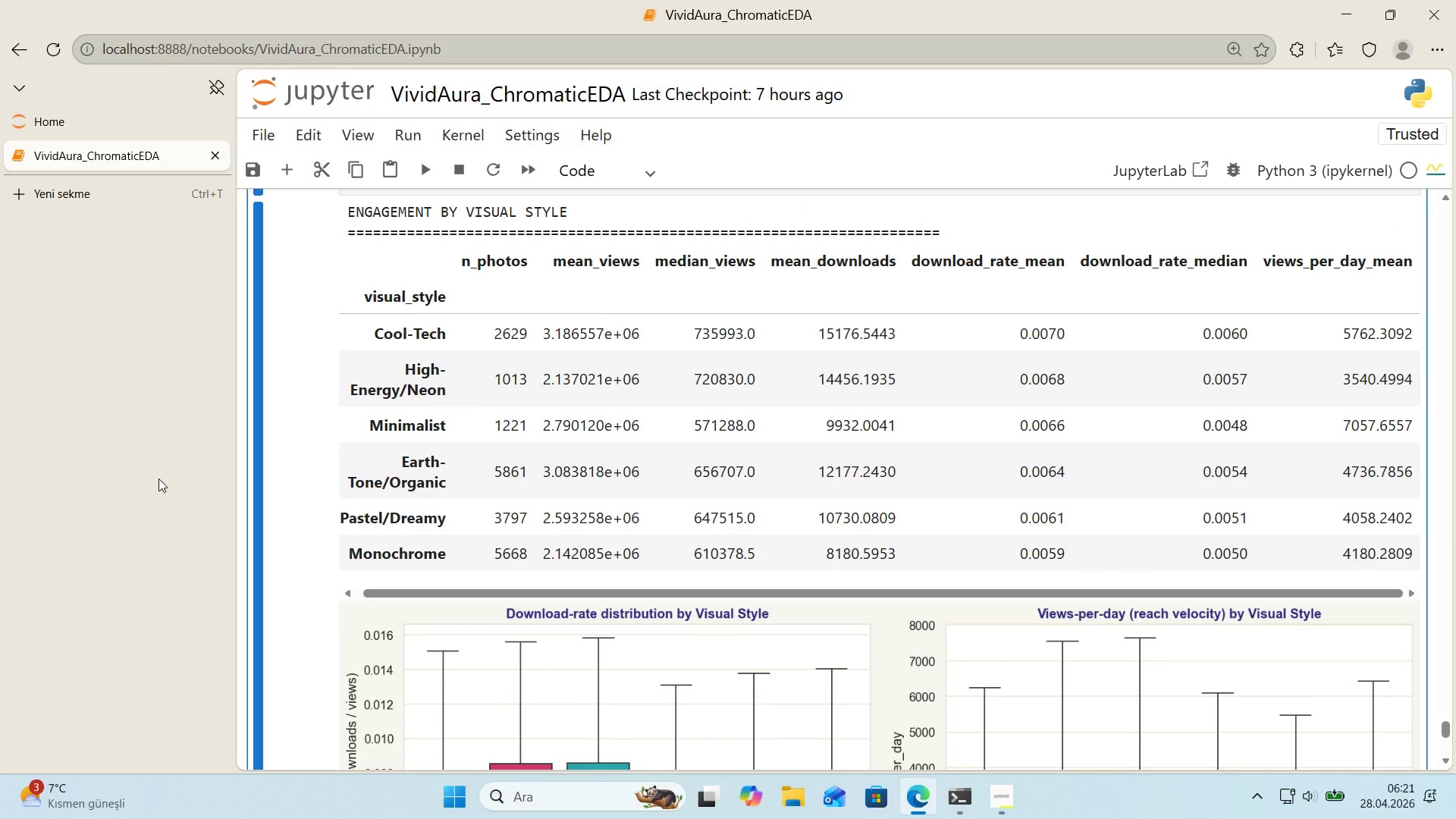 
wait(12.7)
 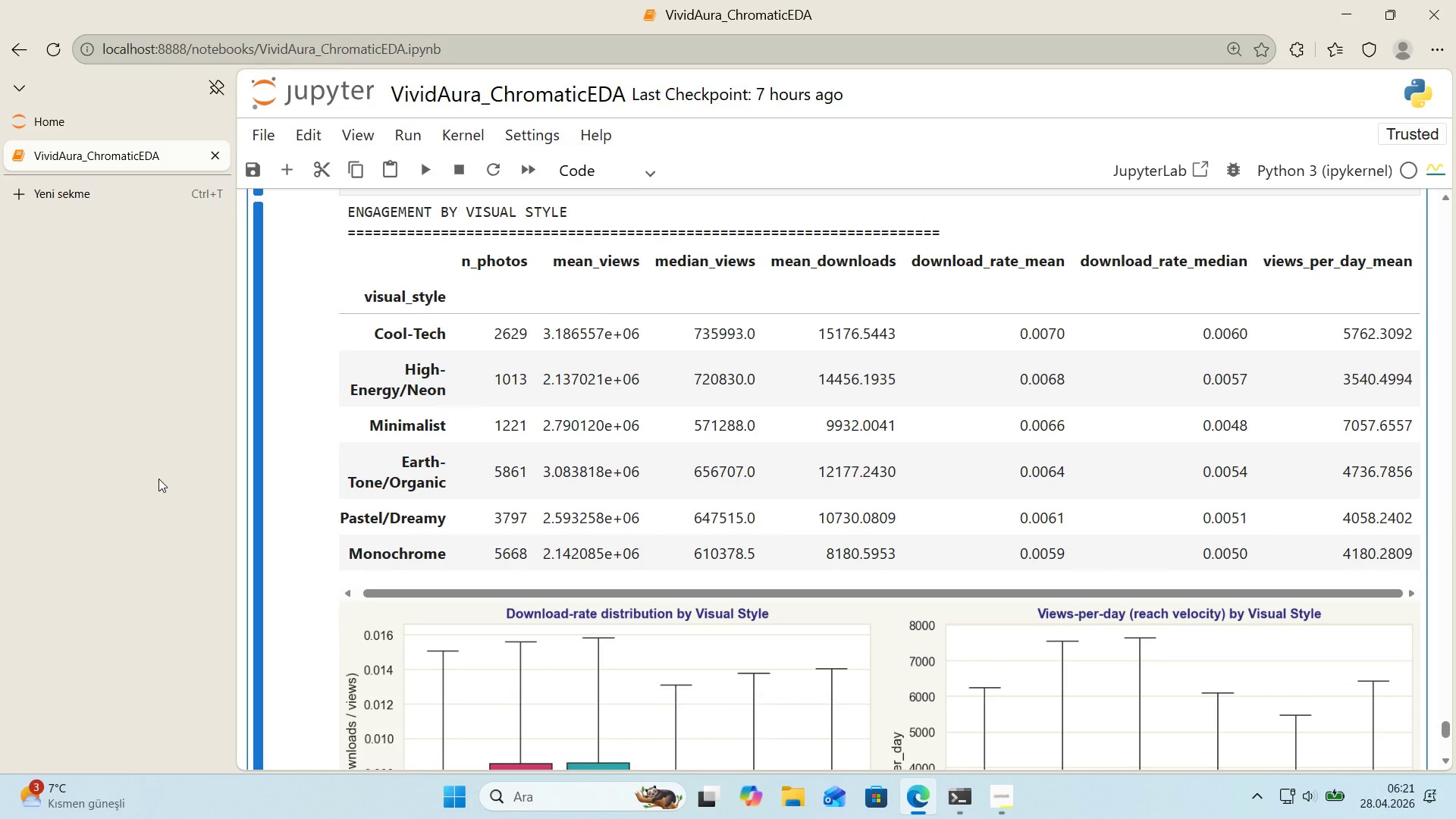 
scroll: coordinate [277, 502], scroll_direction: down, amount: 5.0
 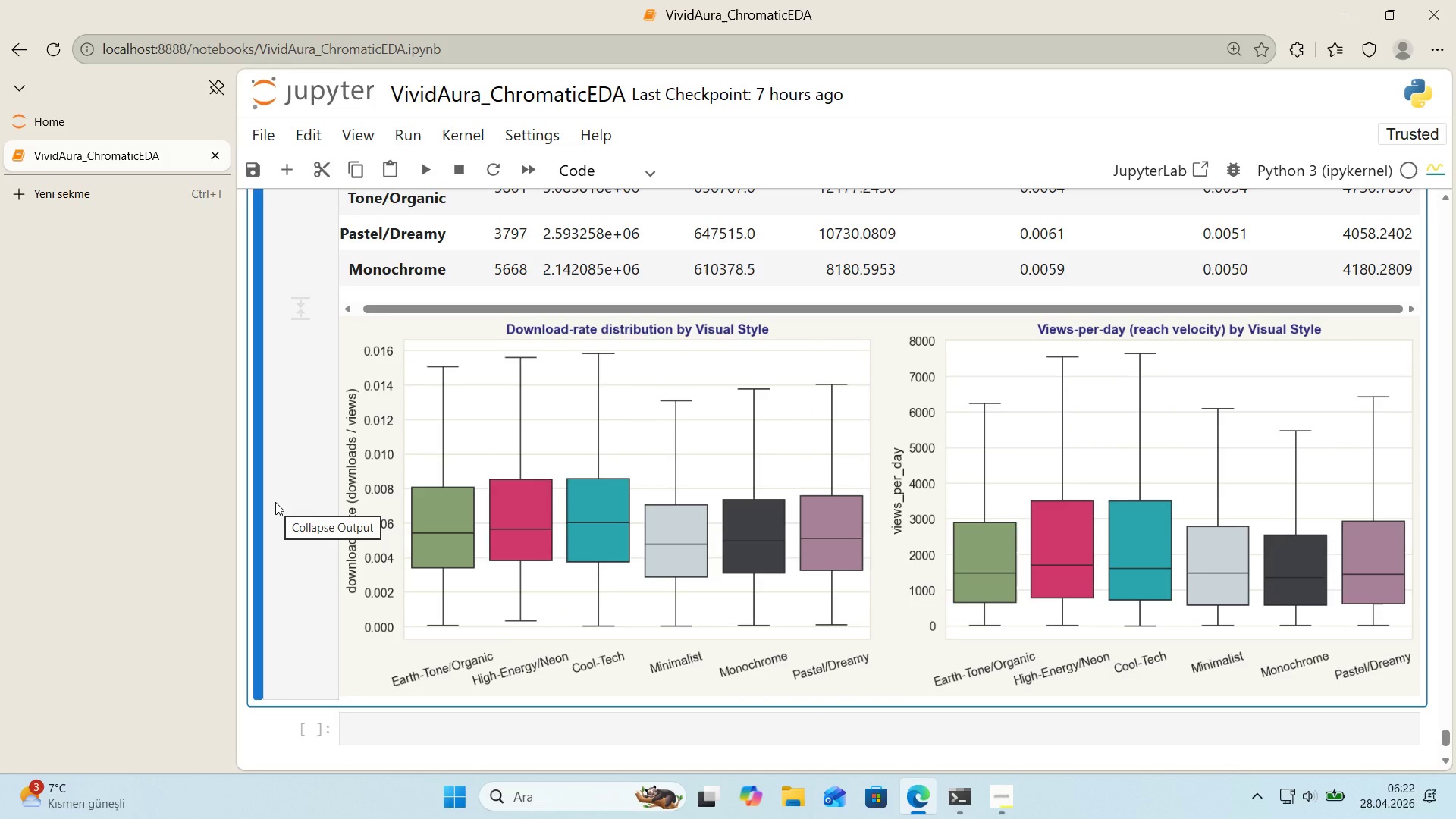 
wait(5.06)
 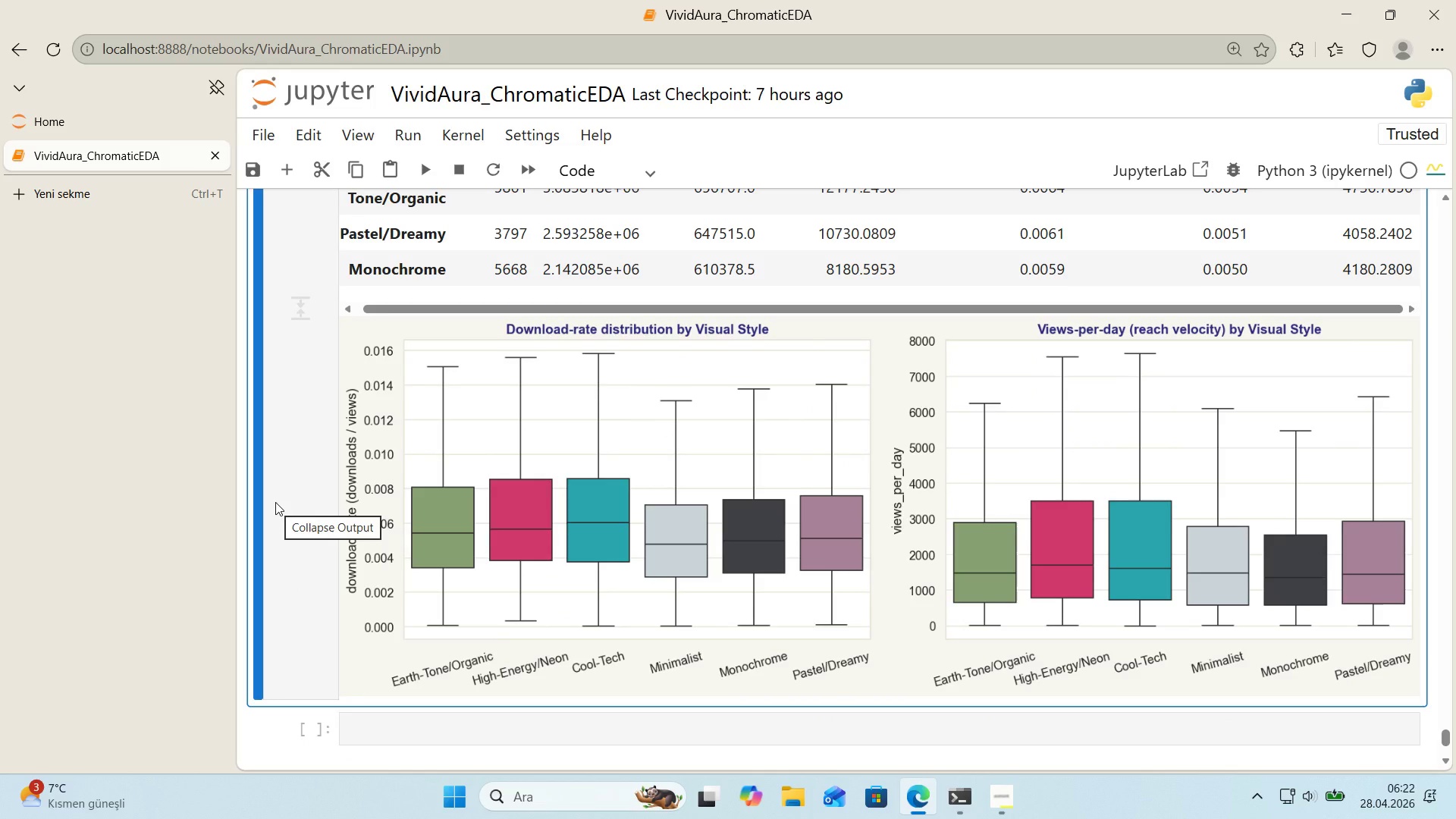 
left_click([403, 725])
 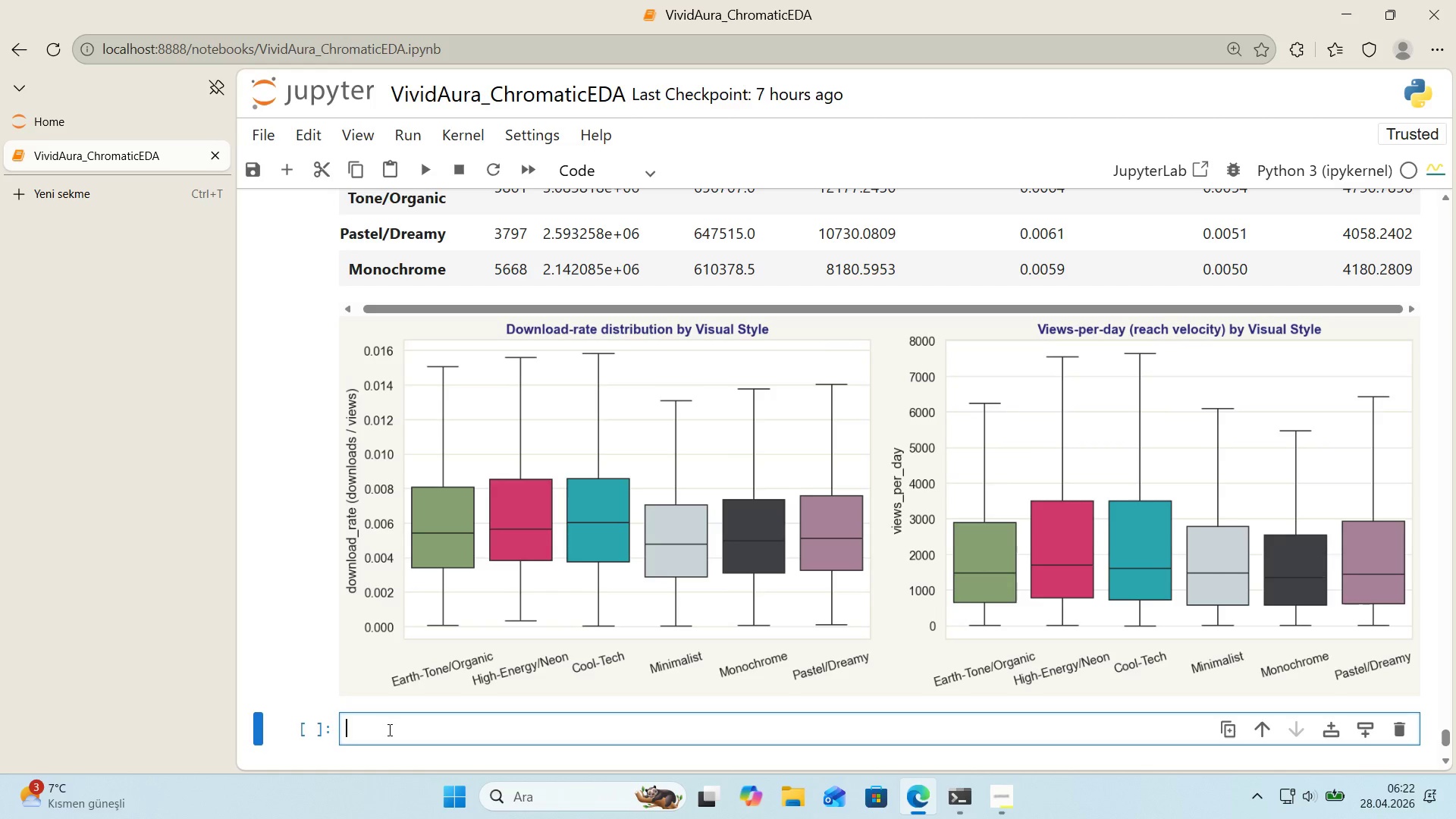 
wait(31.78)
 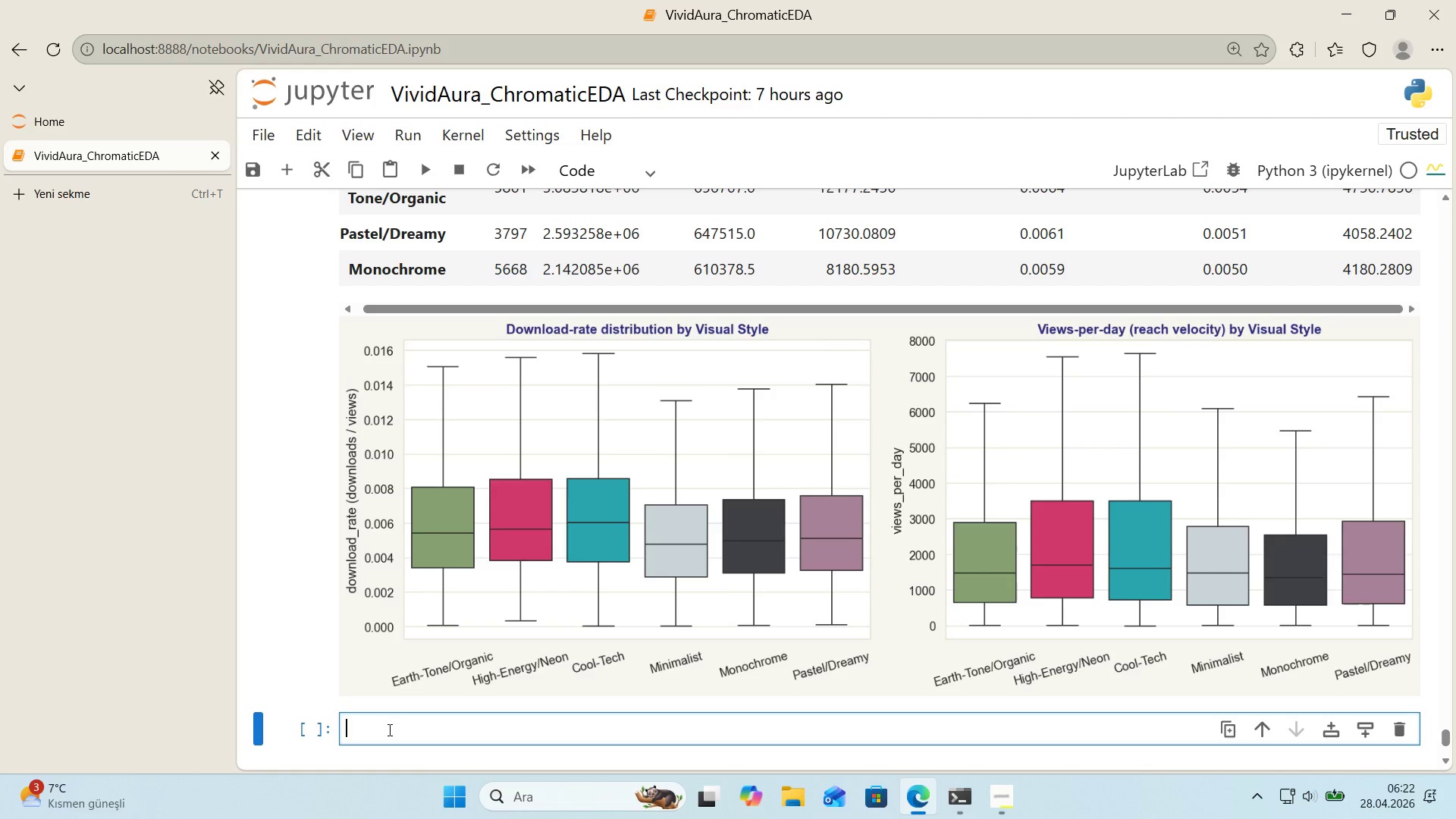 
scroll: coordinate [800, 575], scroll_direction: down, amount: 1.0
 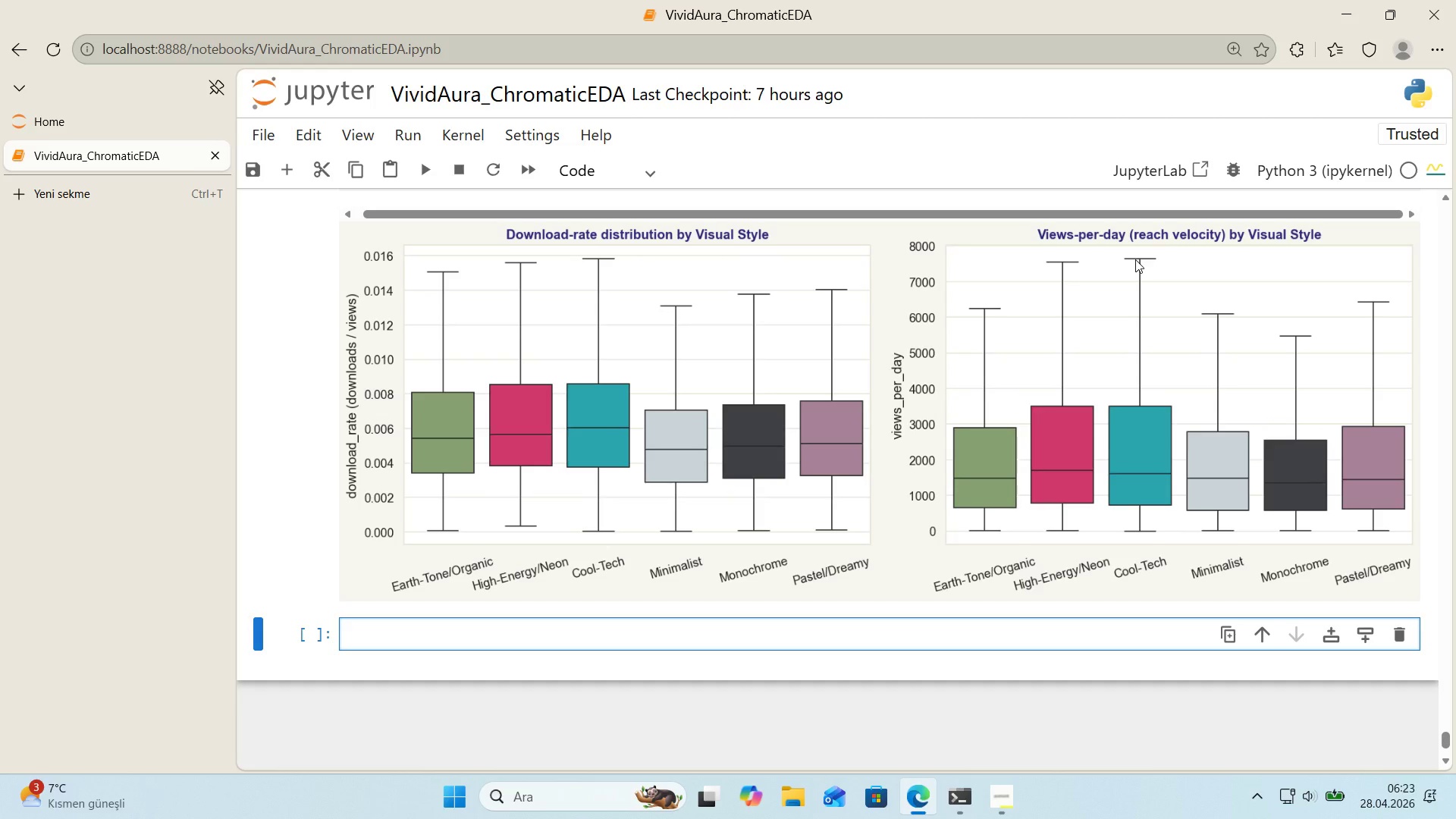 
wait(57.77)
 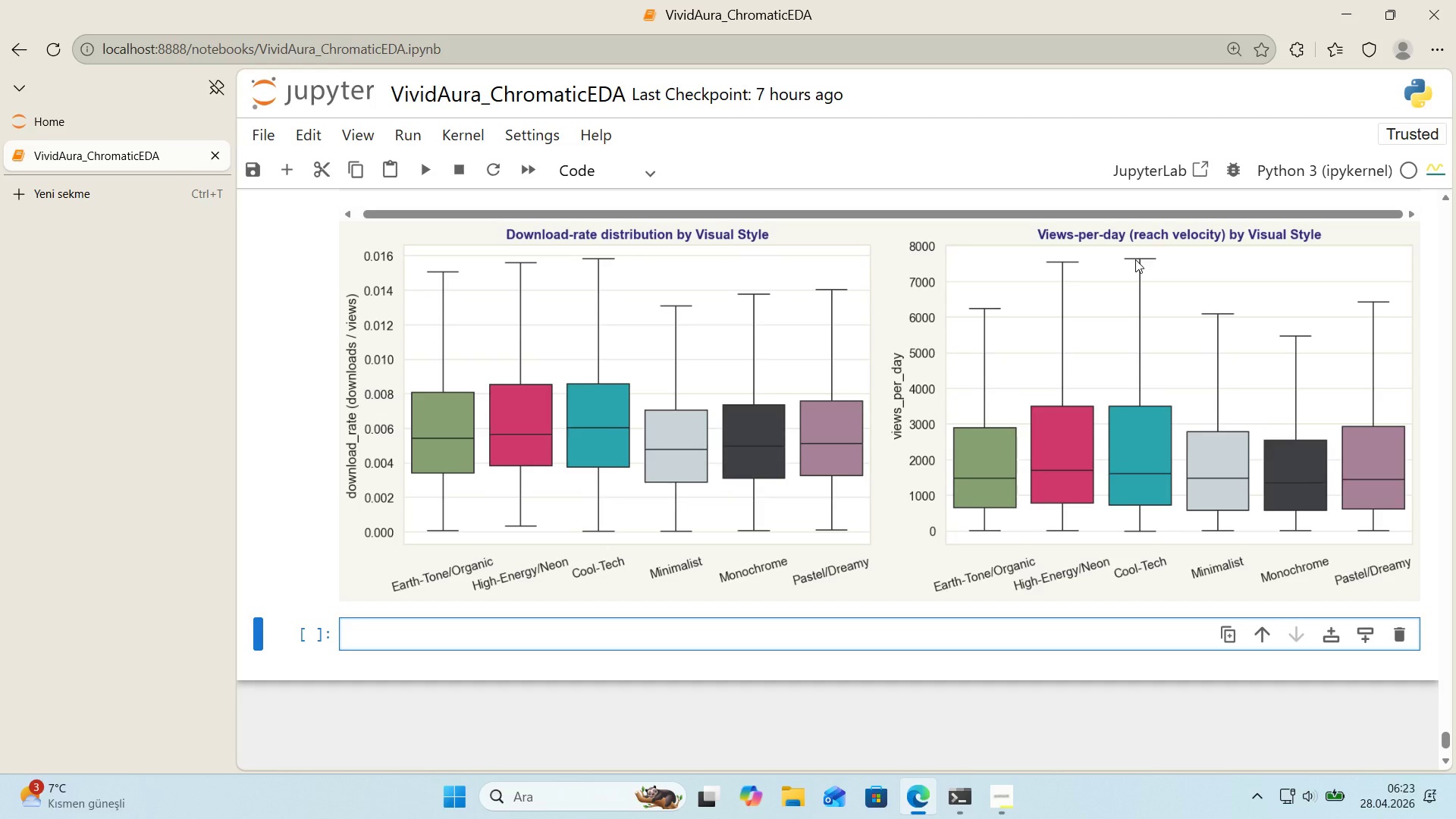 
scroll: coordinate [726, 117], scroll_direction: down, amount: 1.0
 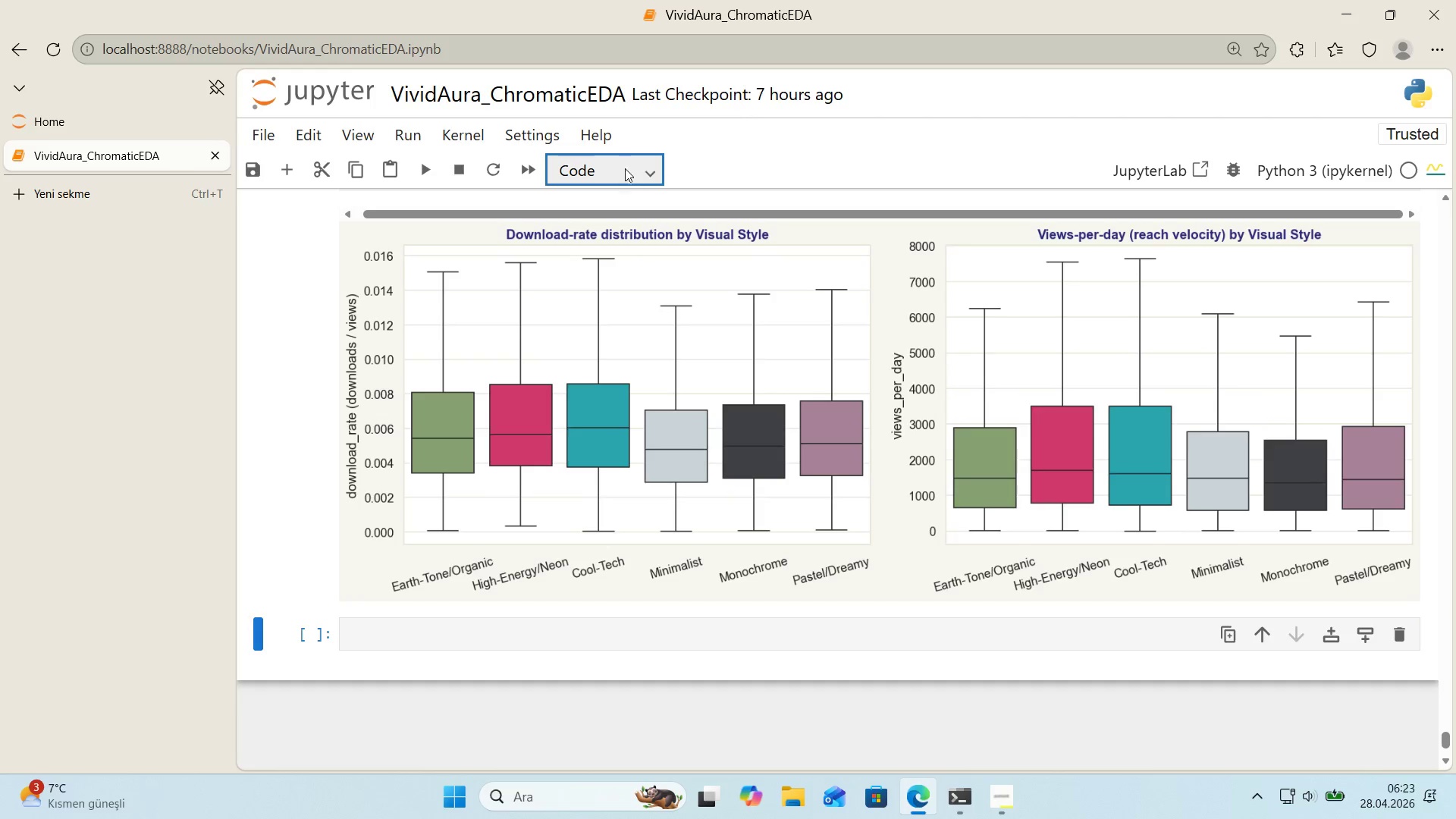 
double_click([623, 262])
 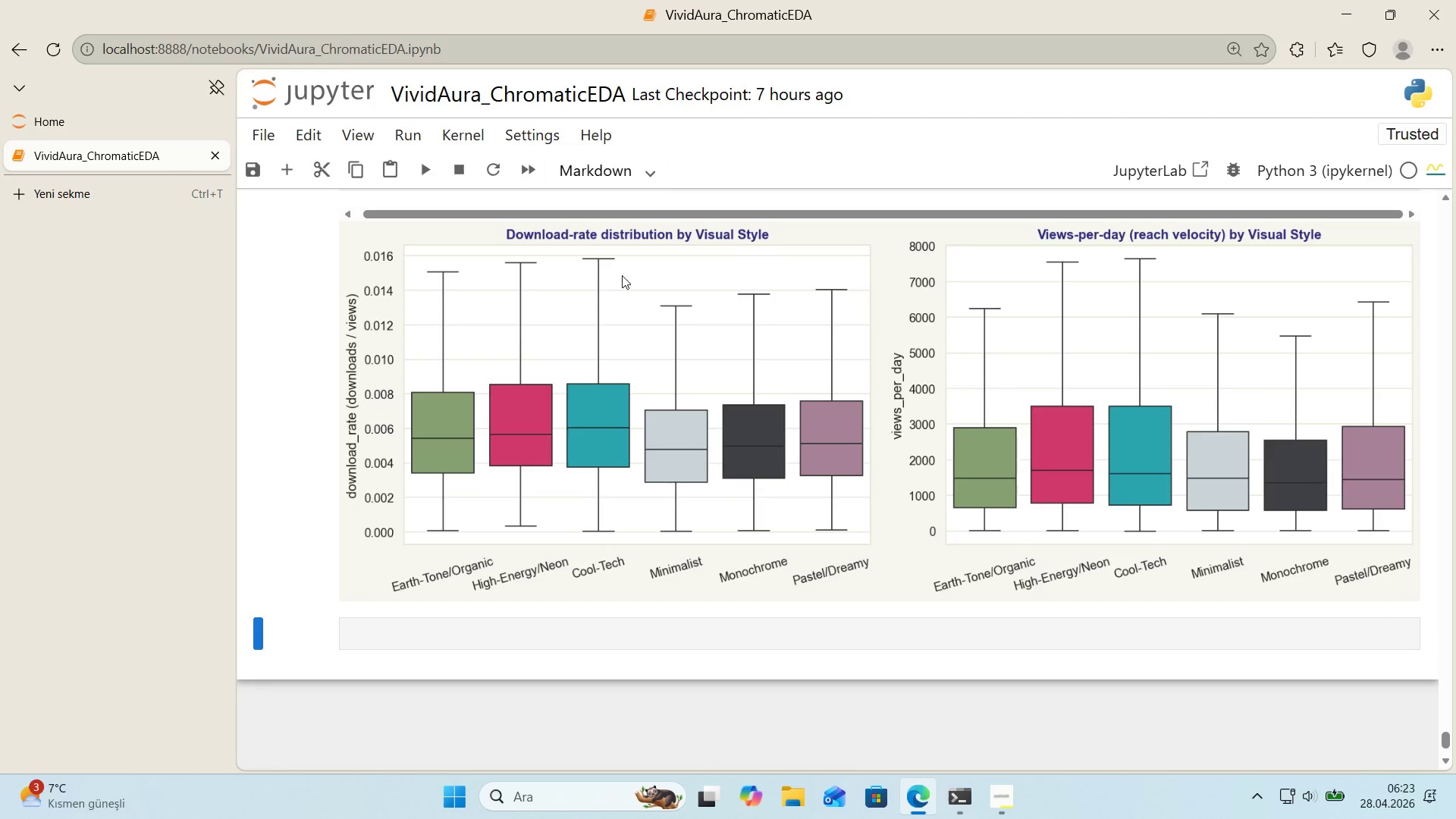 
scroll: coordinate [513, 411], scroll_direction: down, amount: 2.0
 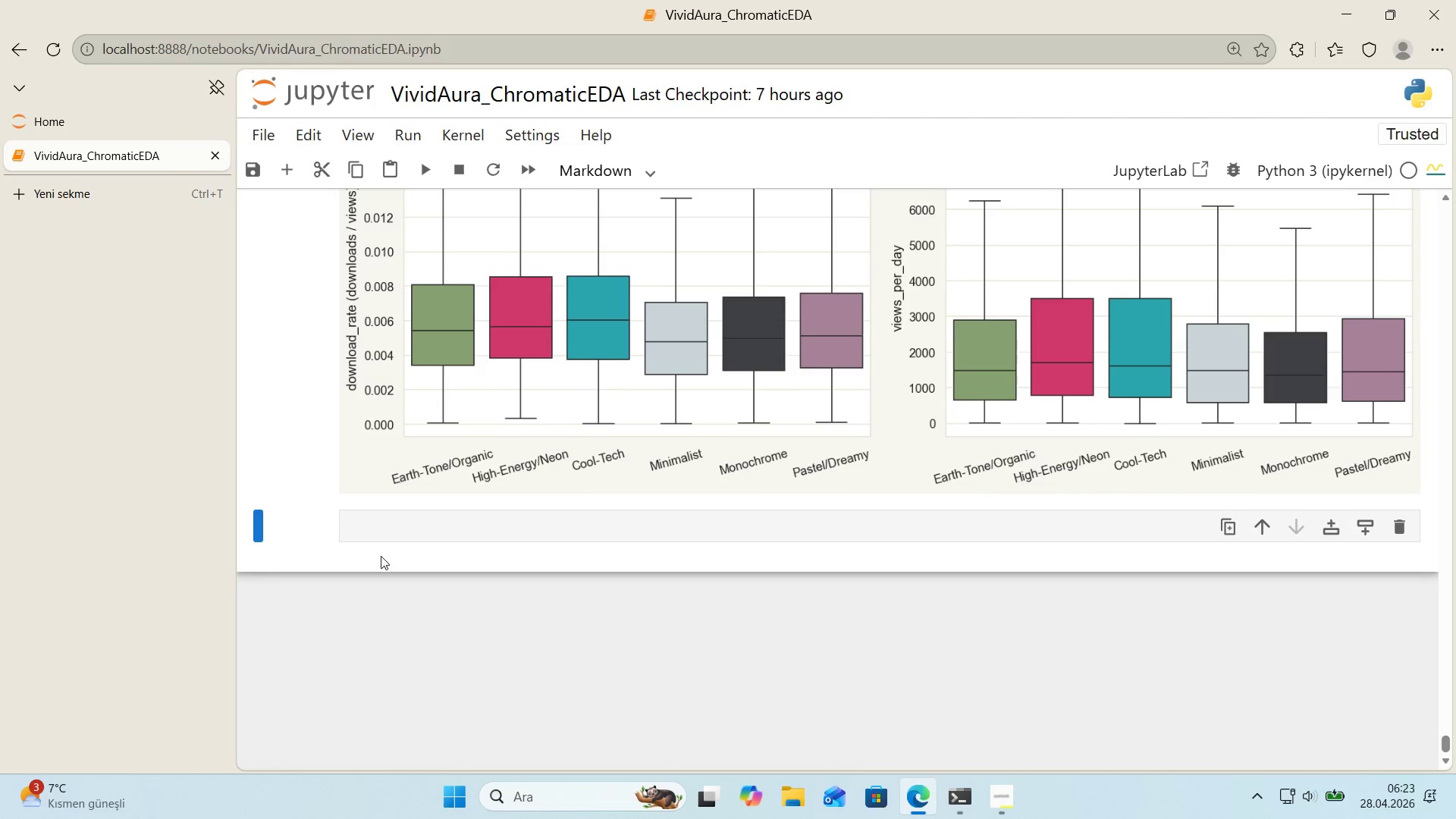 
left_click([384, 537])
 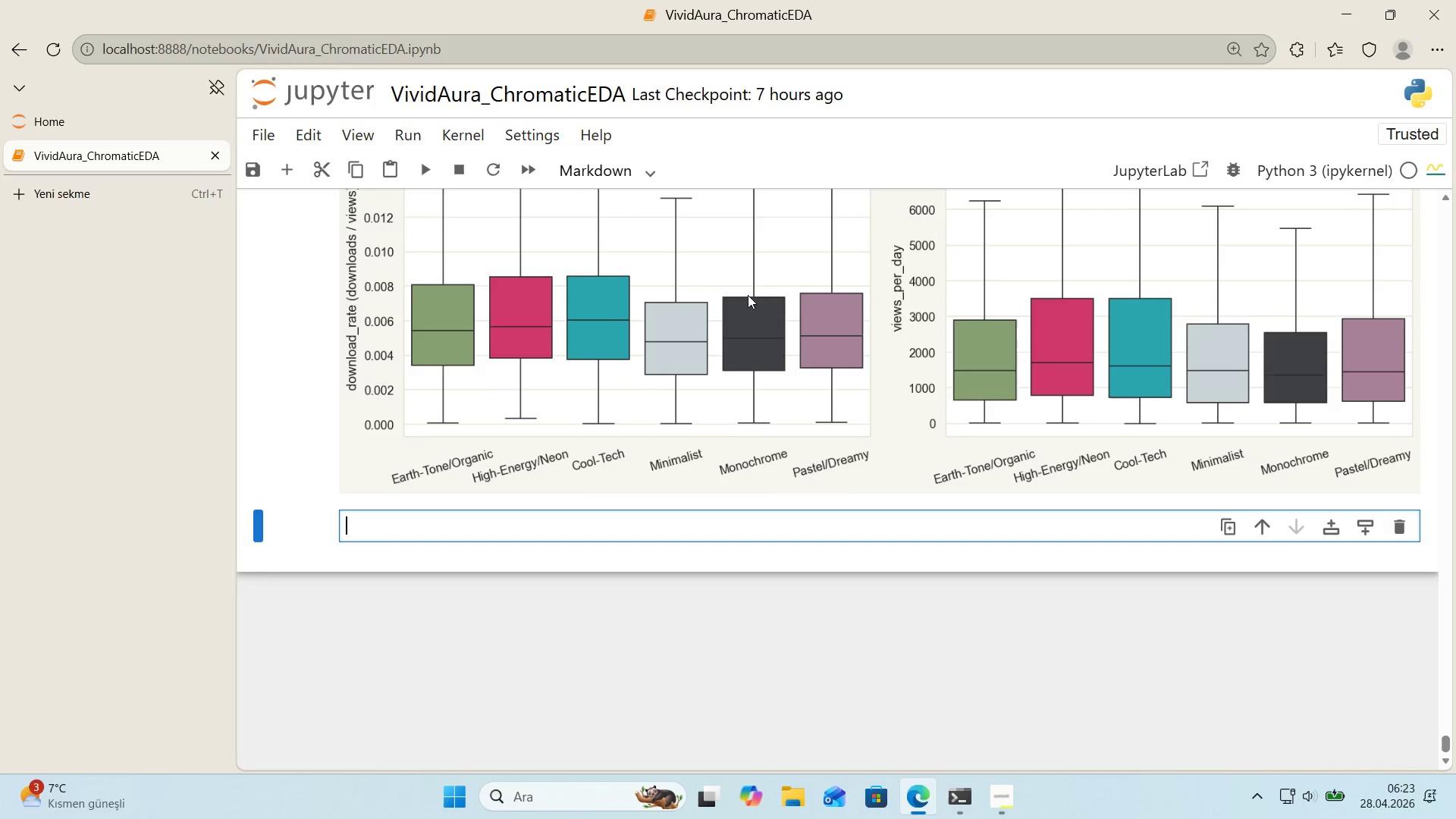 
scroll: coordinate [709, 322], scroll_direction: up, amount: 5.0
 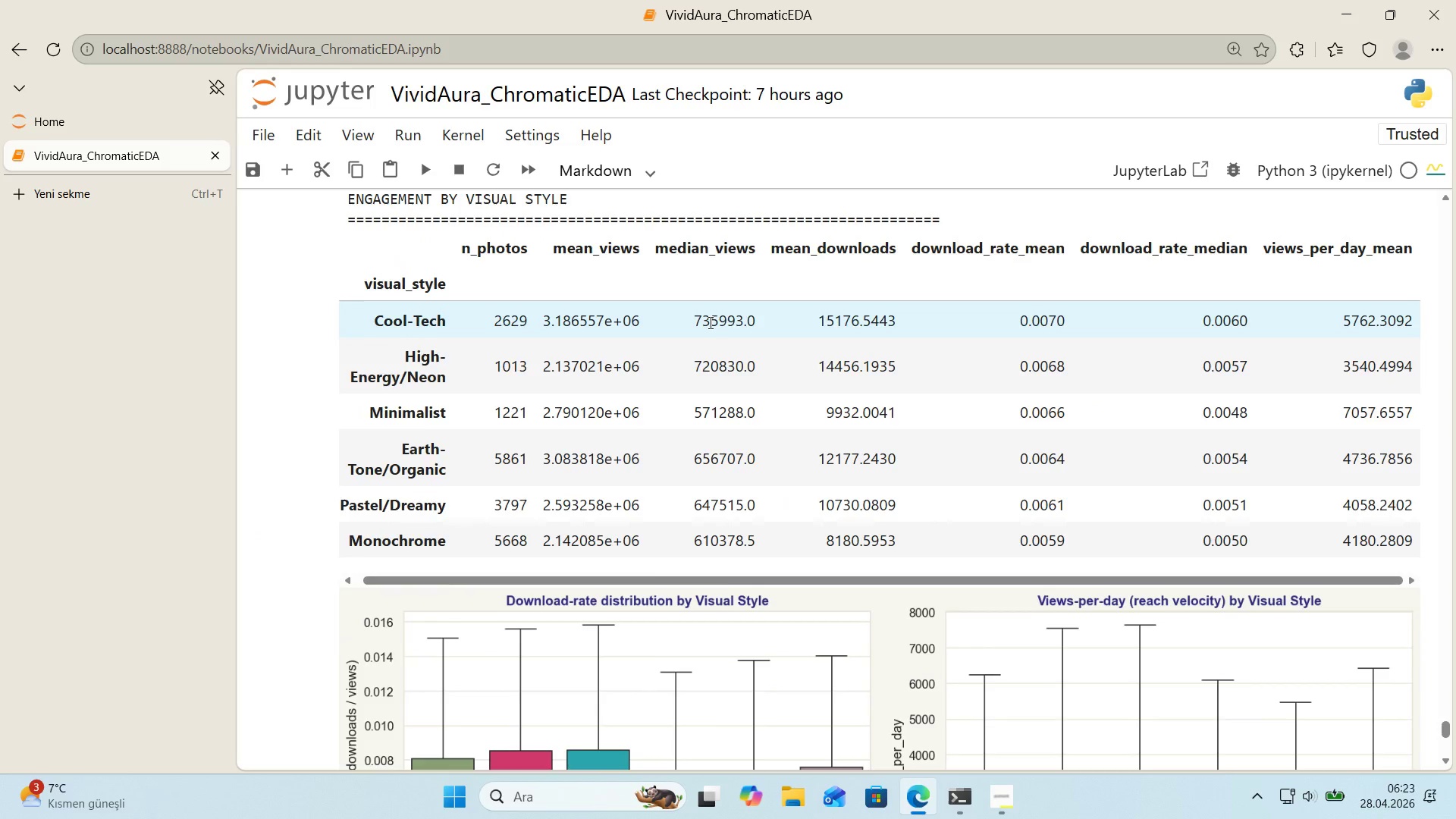 
scroll: coordinate [709, 323], scroll_direction: down, amount: 4.0
 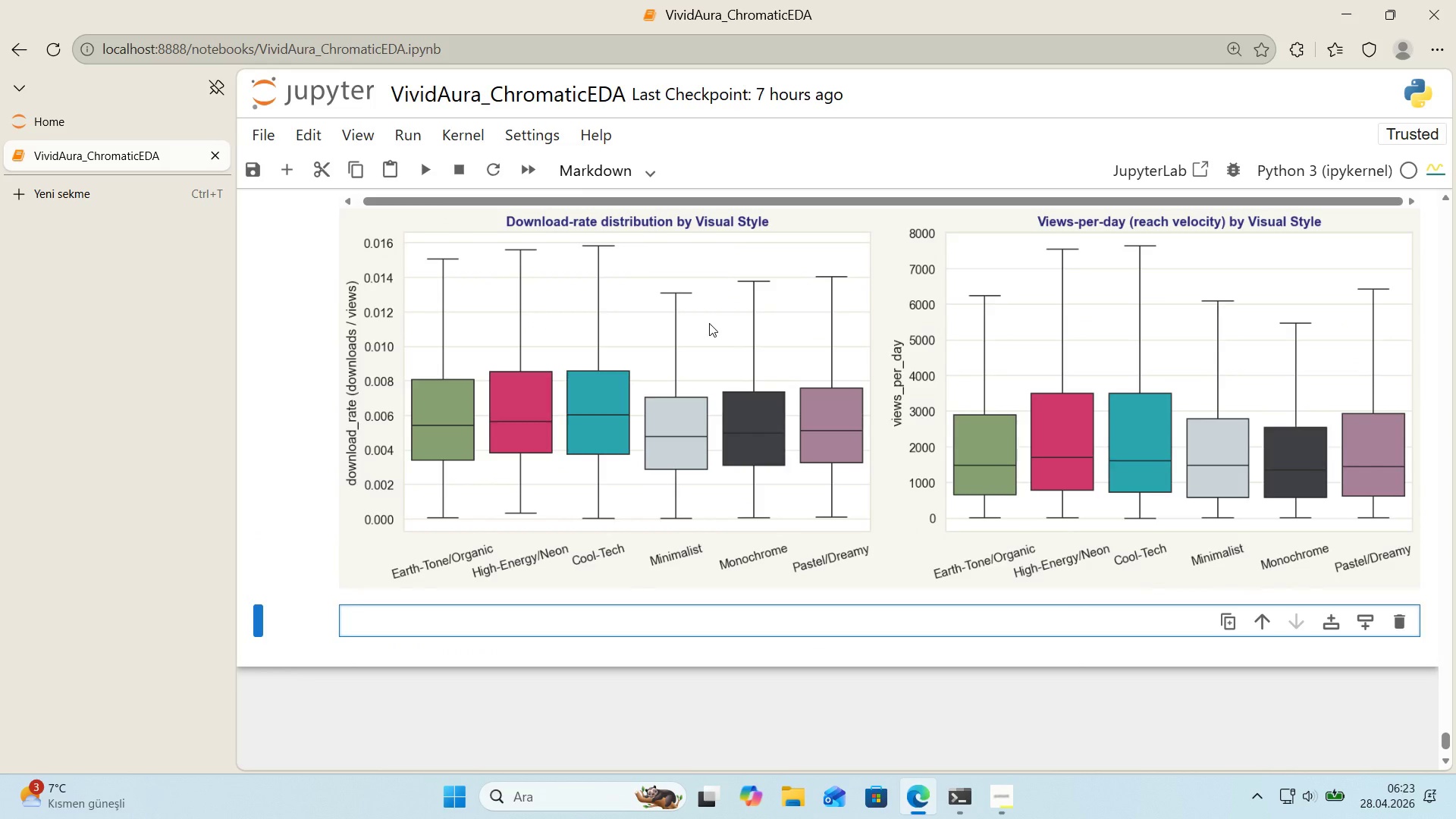 
left_click([461, 536])
 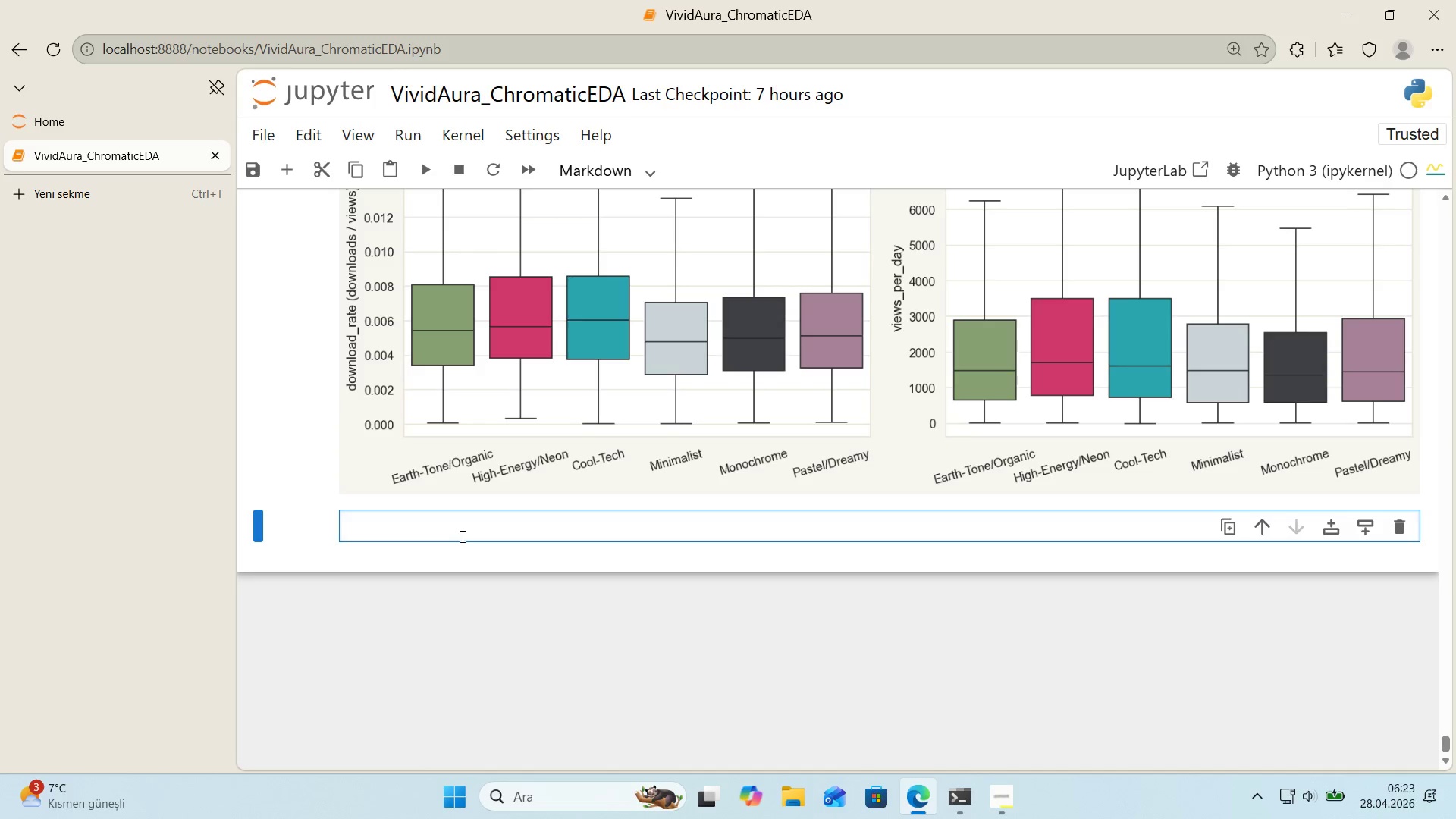 
scroll: coordinate [650, 353], scroll_direction: down, amount: 2.0
 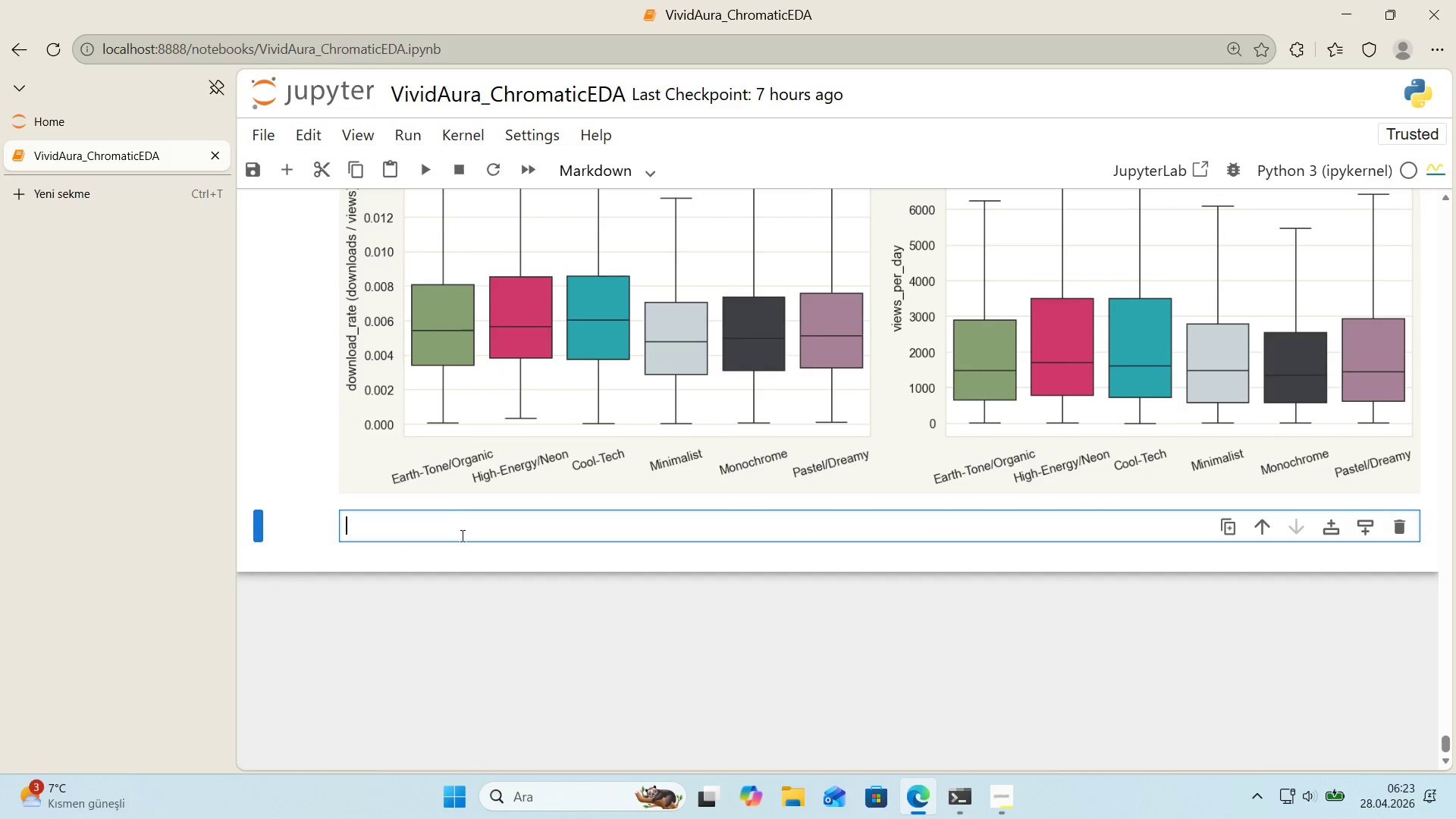 
type([Break])
key(Backspace)
type([Break] The D)
key(Backspace)
type(download_rate )
 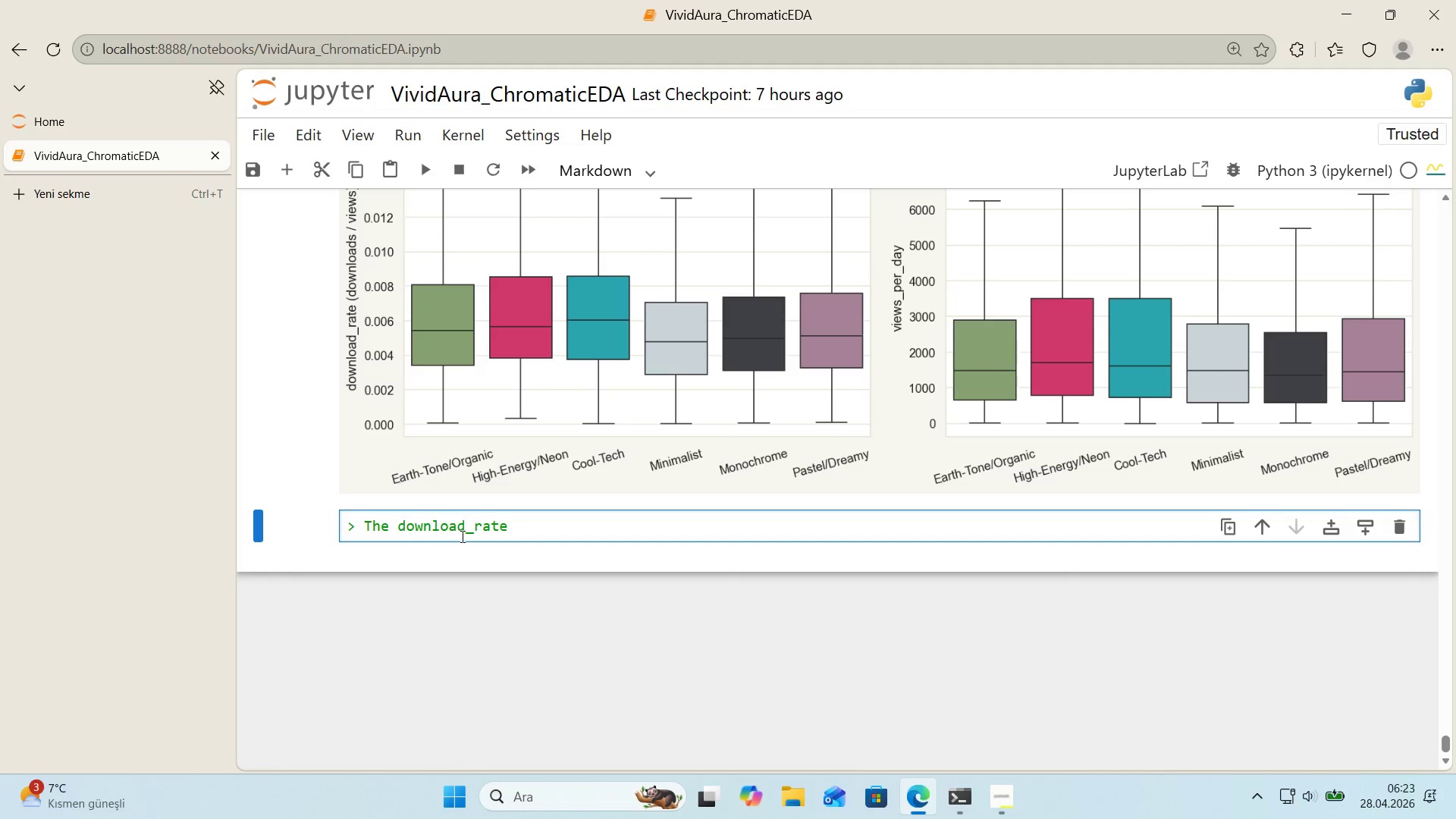 
wait(8.05)
 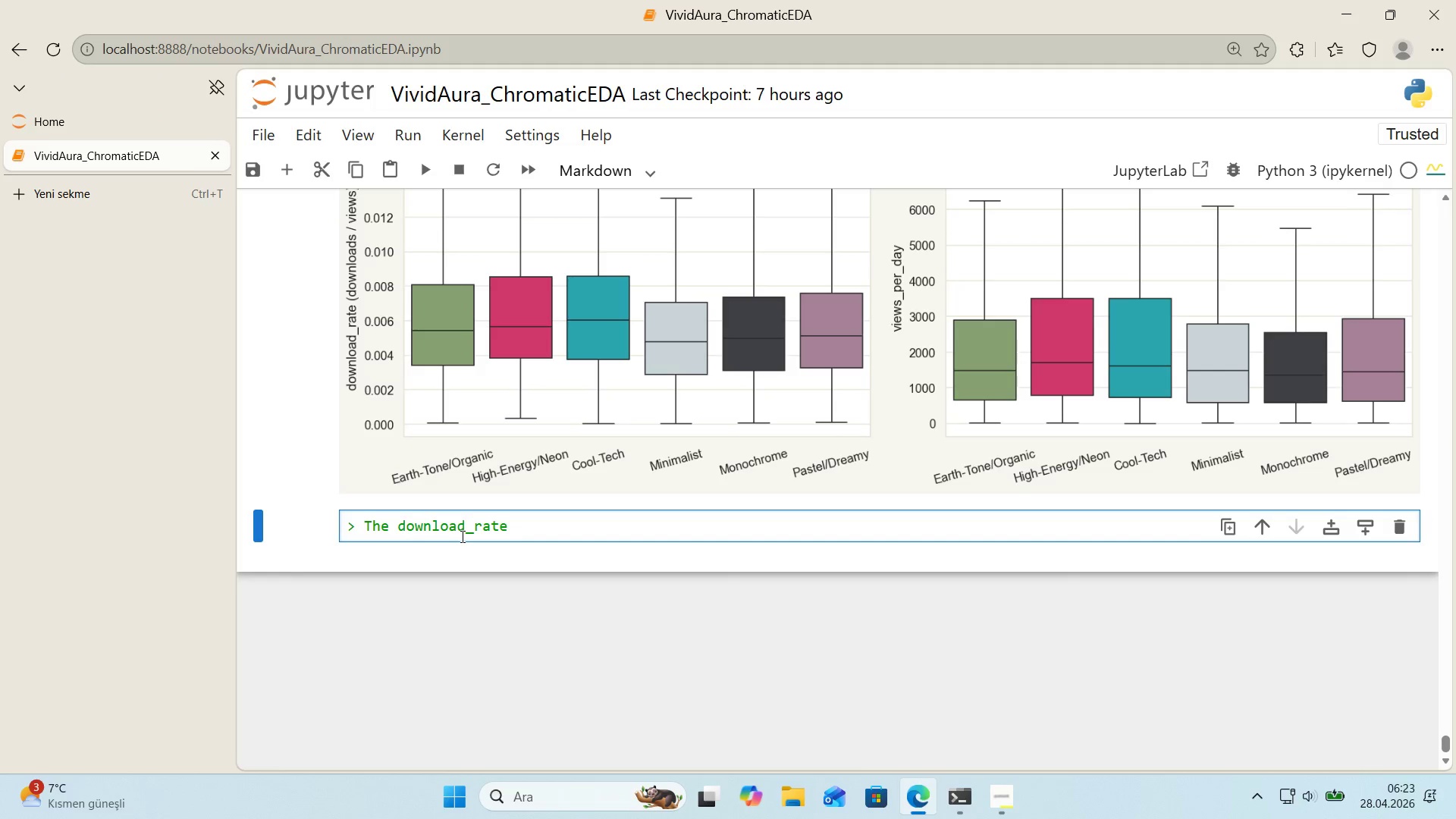 
type(rank'ng 's a surpr'se. **Cool-Tech tp[)
key(Backspace)
key(Backspace)
key(Backspace)
type(tops the l'st at )
 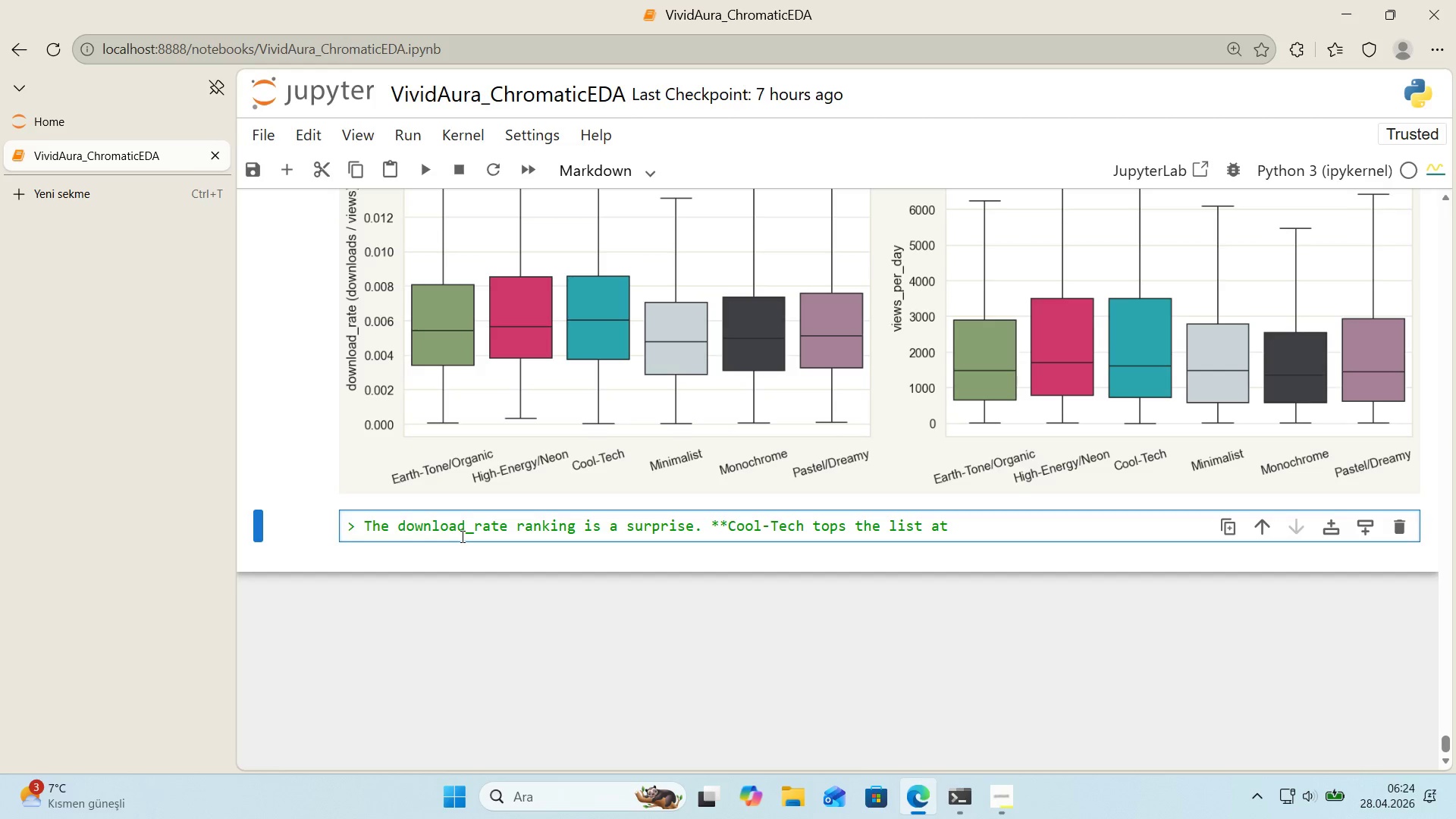 
wait(7.77)
 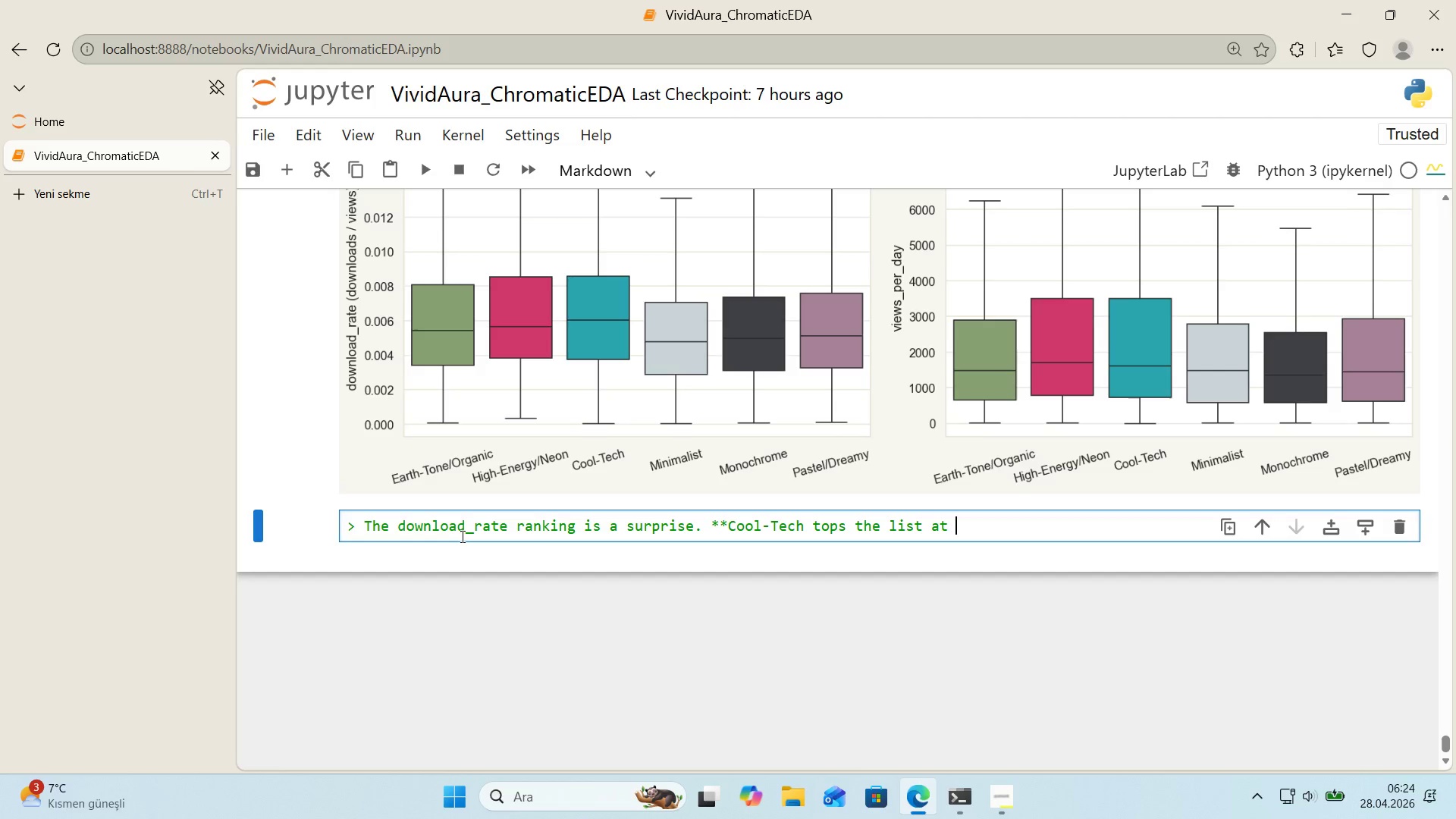 
type(0.70%**, then H'gh-Enrgy)
key(Backspace)
key(Backspace)
key(Backspace)
type(ergy&Neon *()
 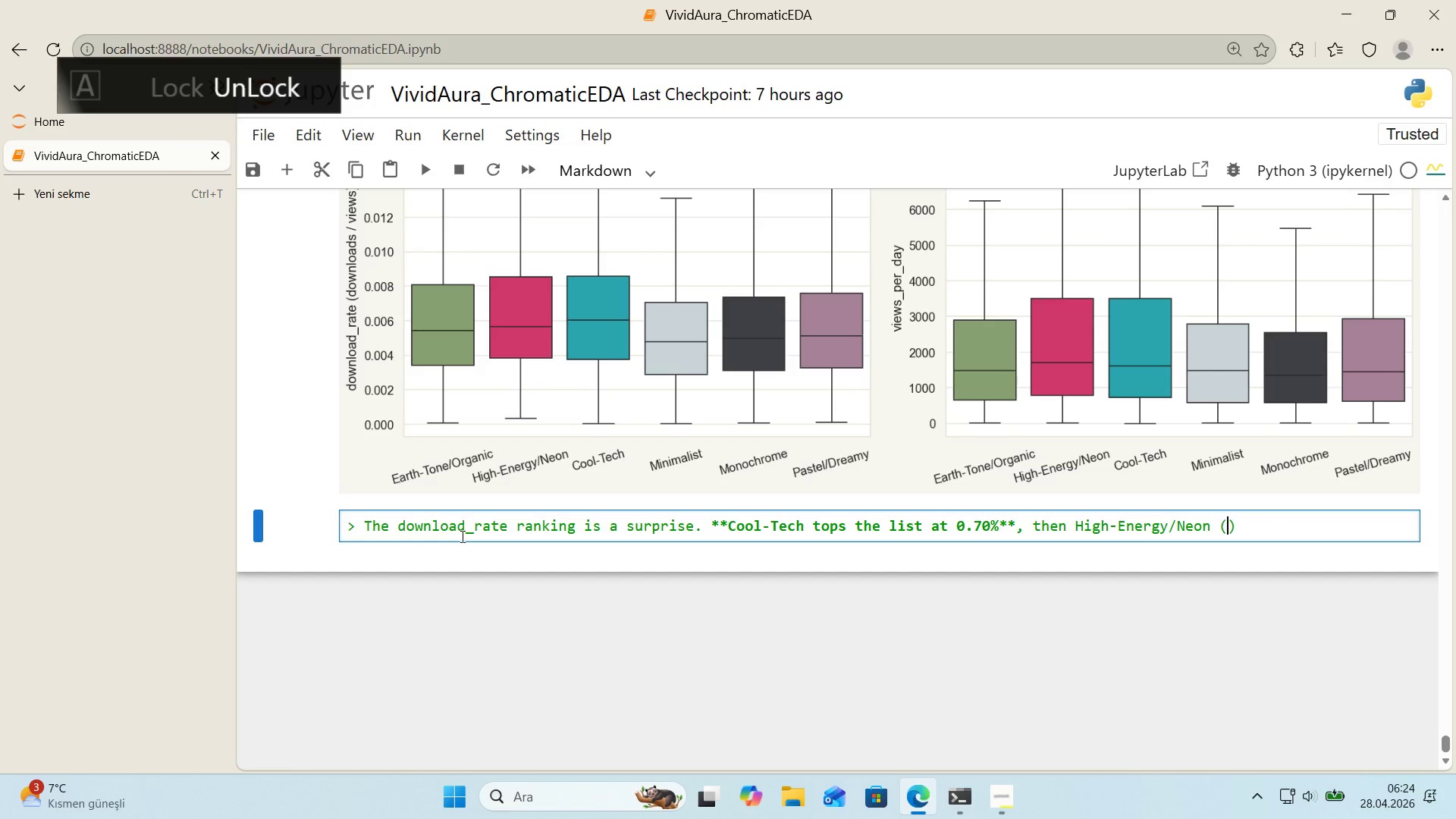 
 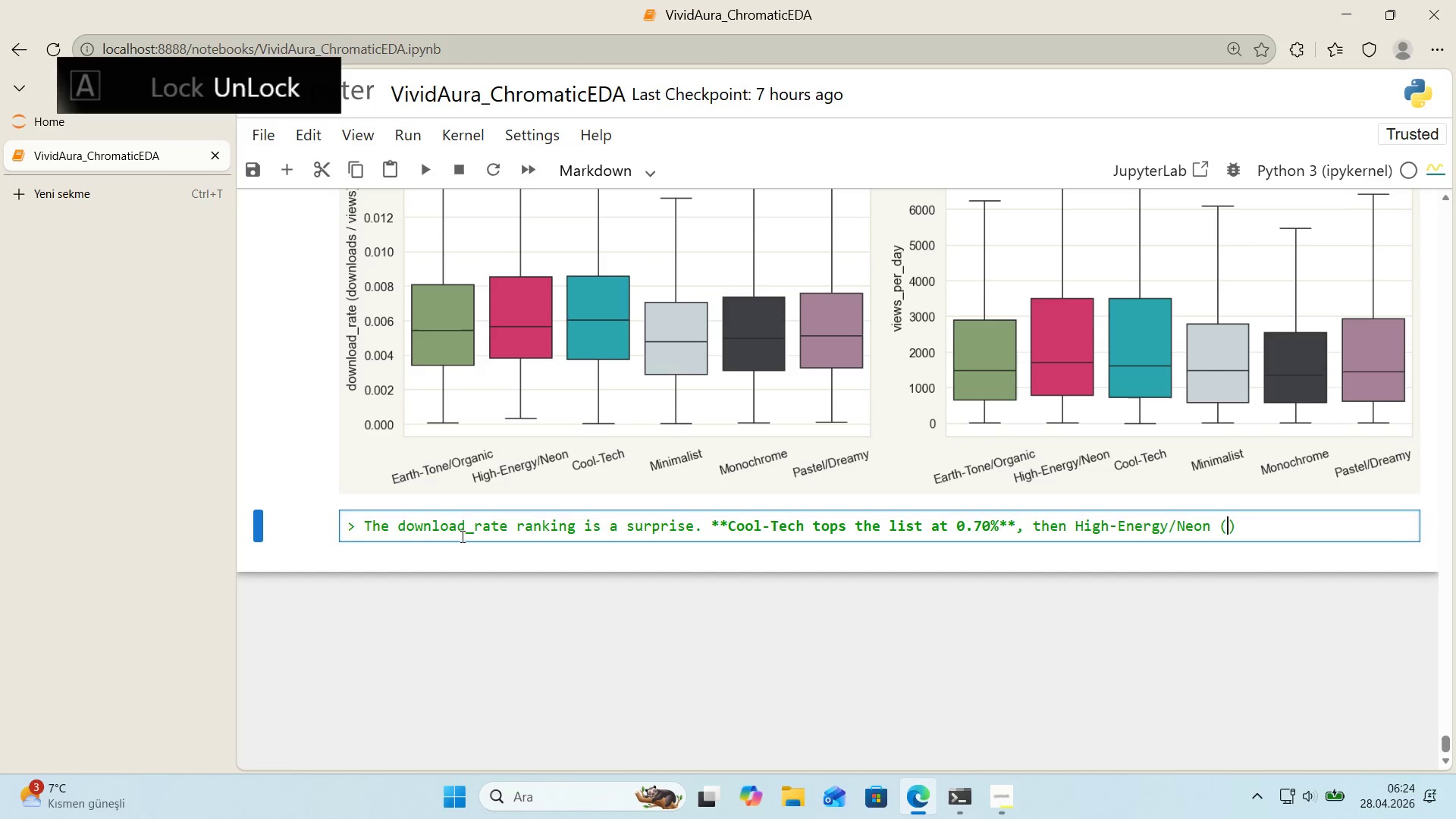 
key(ArrowLeft)
 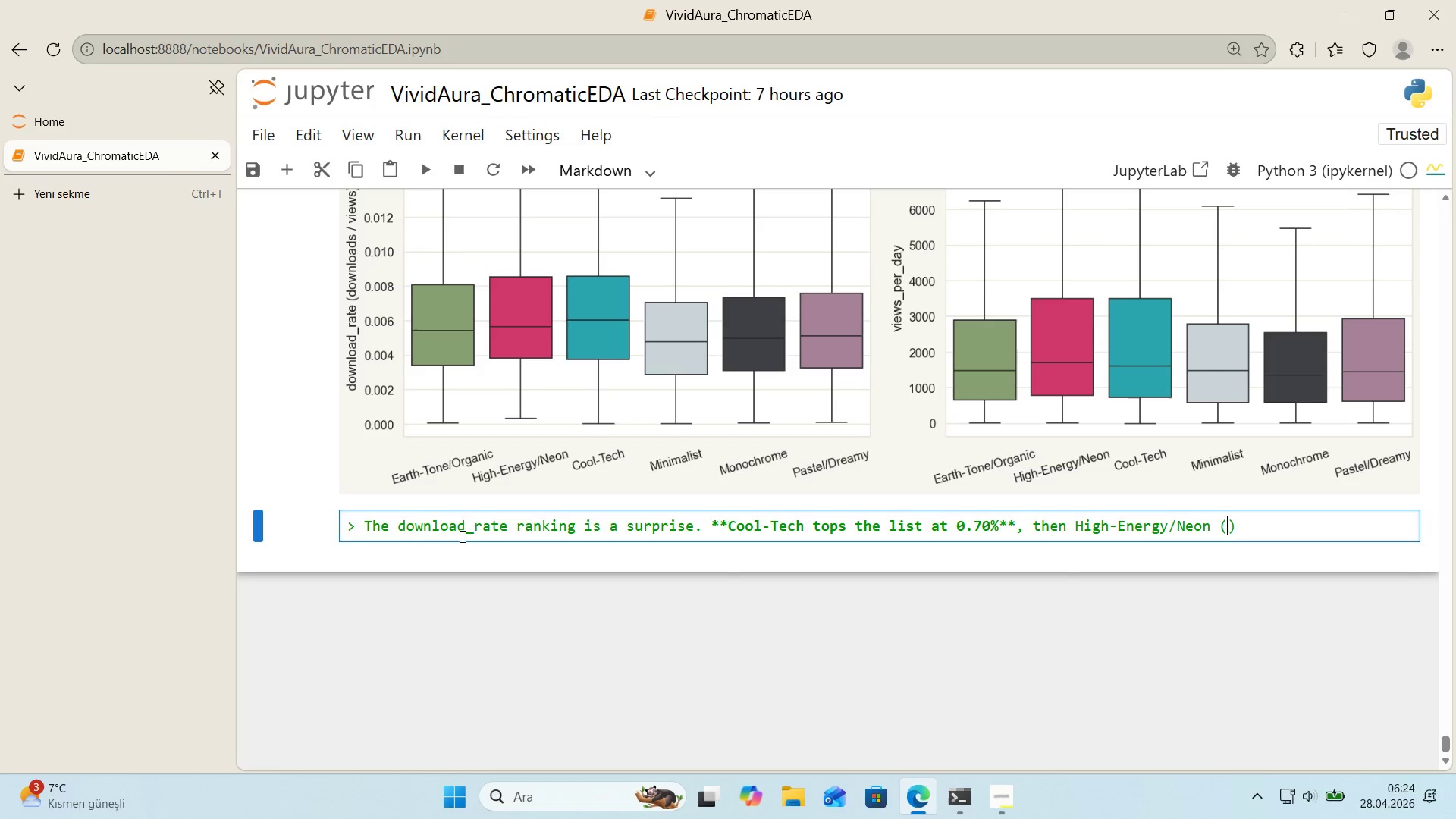 
type(0.69)
key(Backspace)
type(8%)
 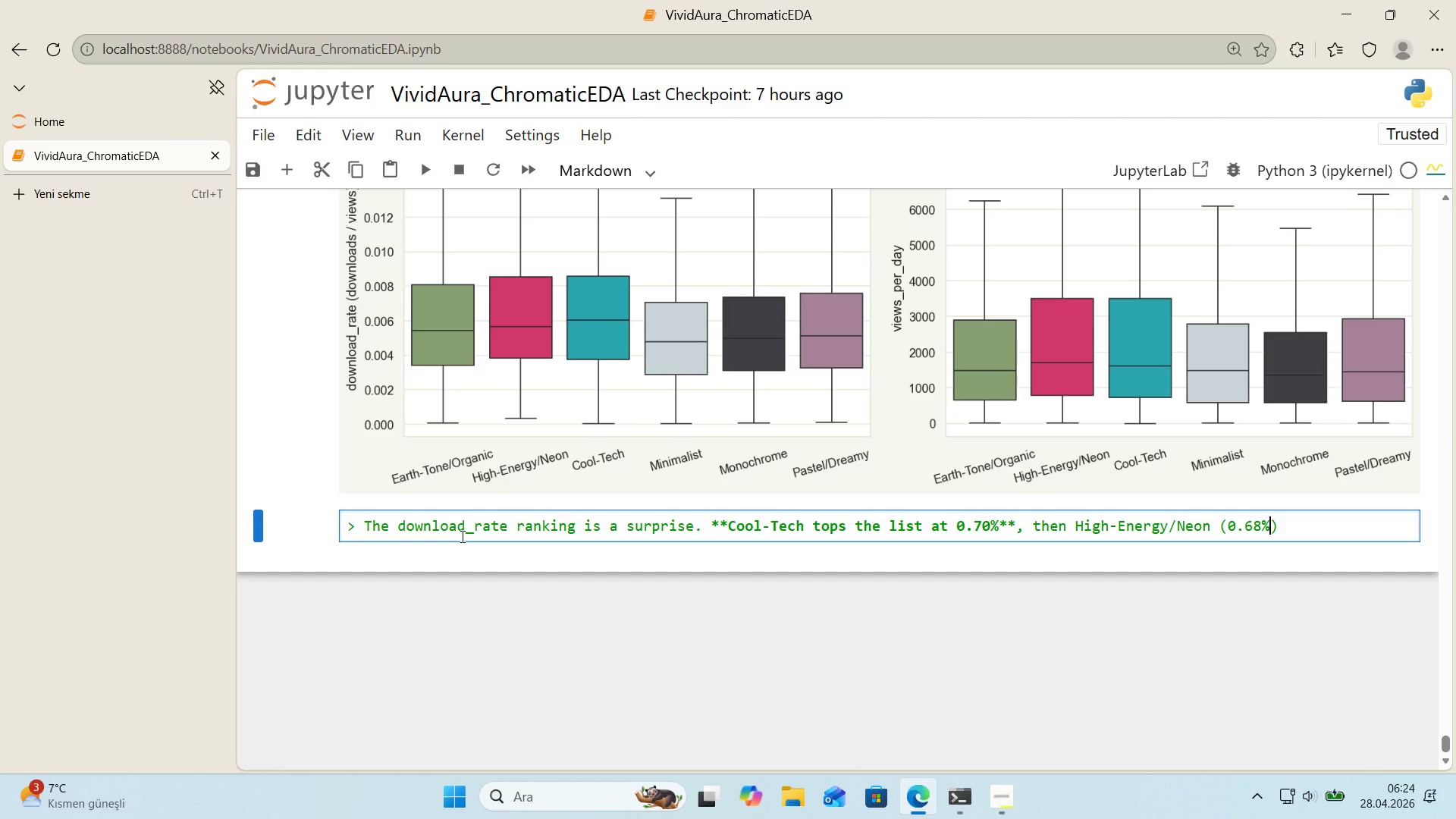 
wait(10.08)
 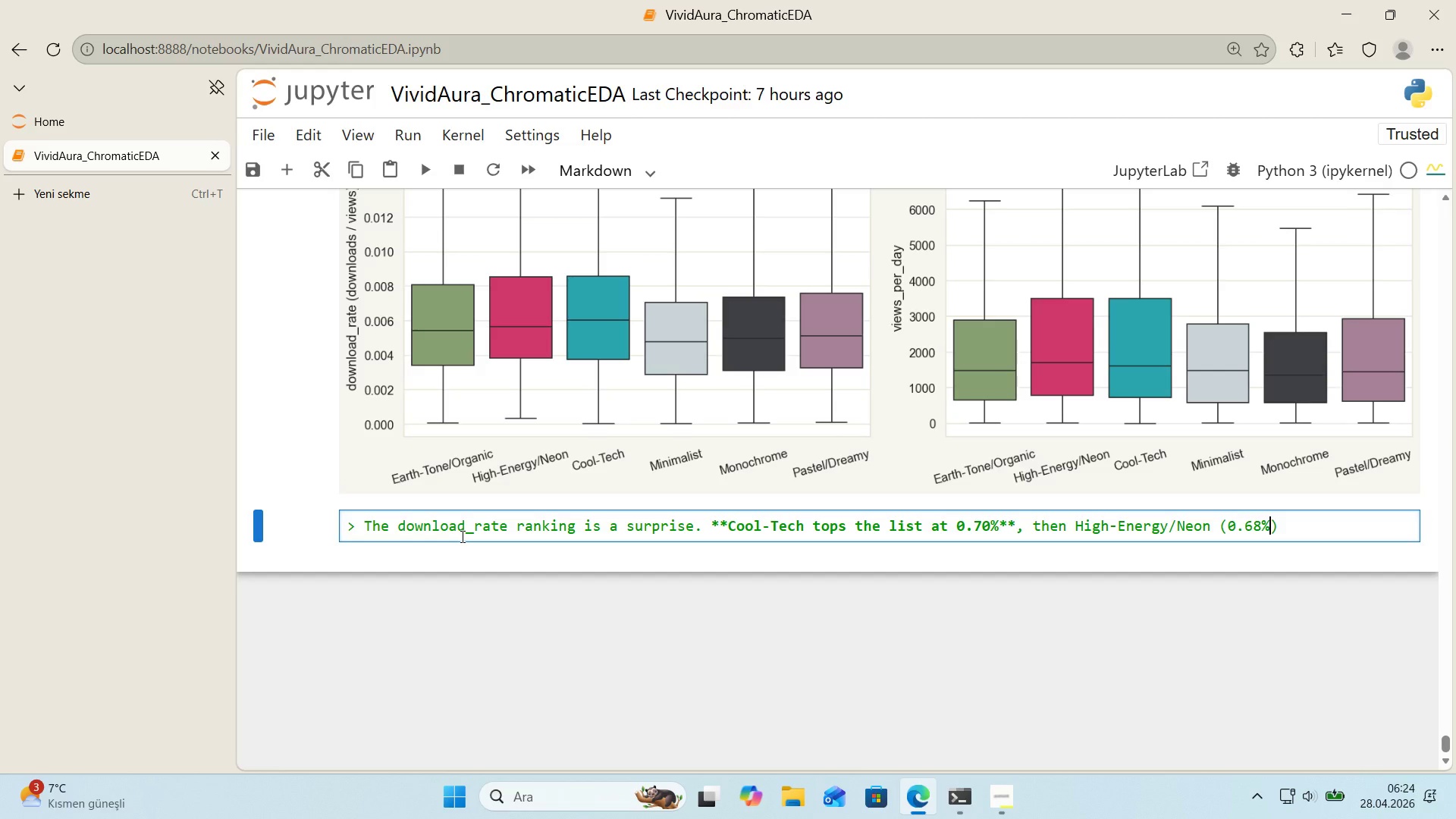 
key(ArrowRight)
 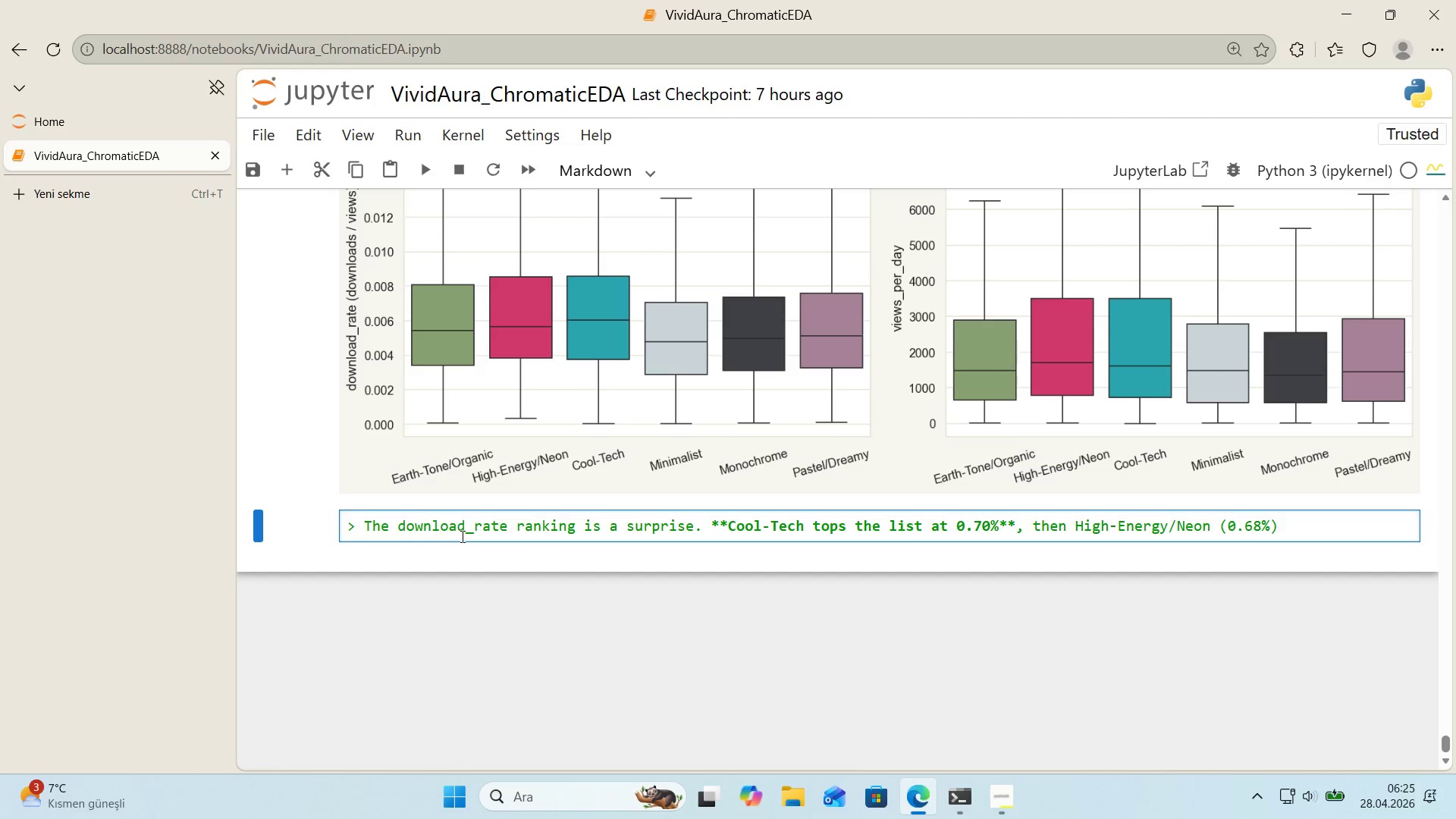 
key(Comma)
 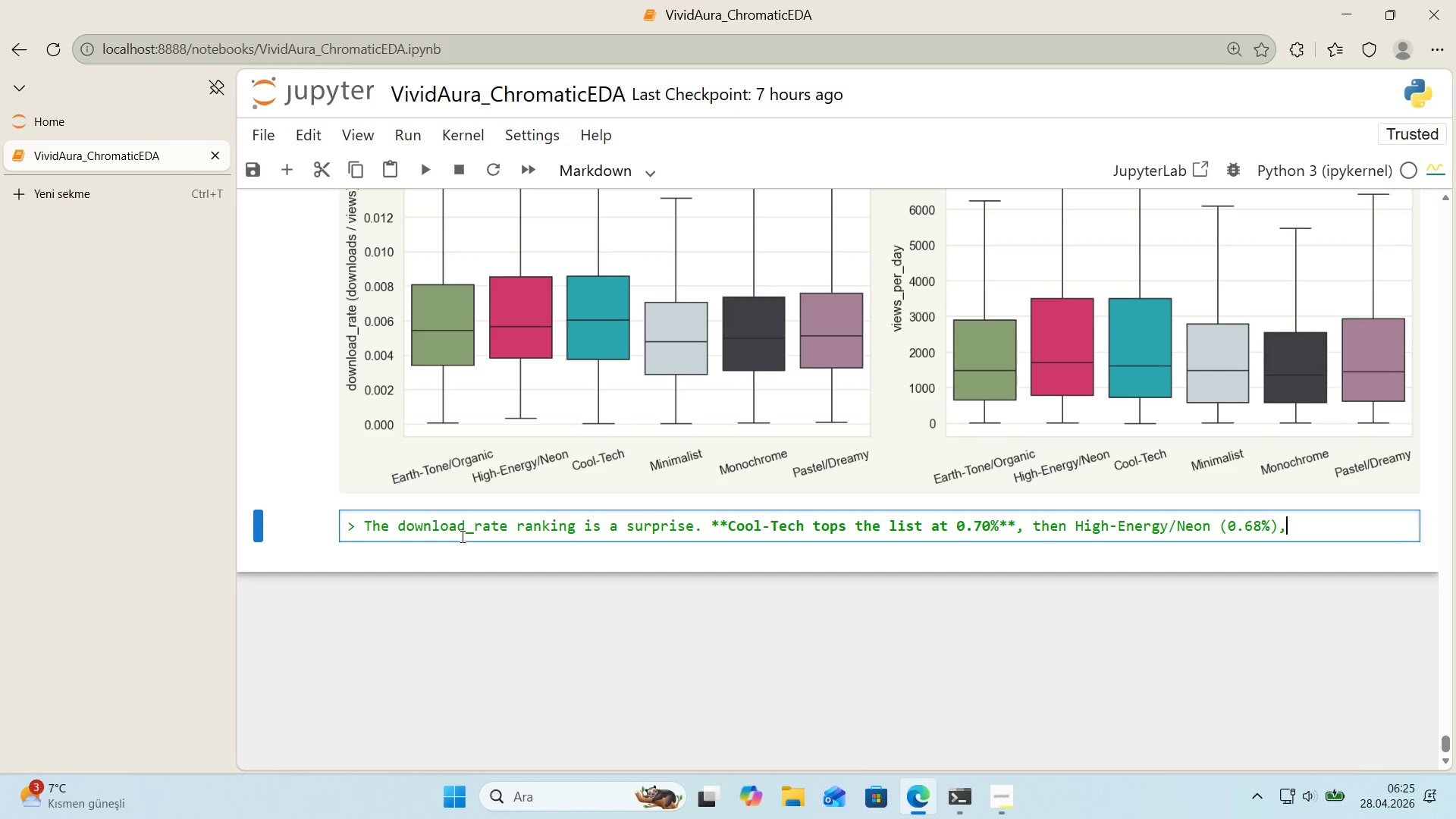 
key(Space)
 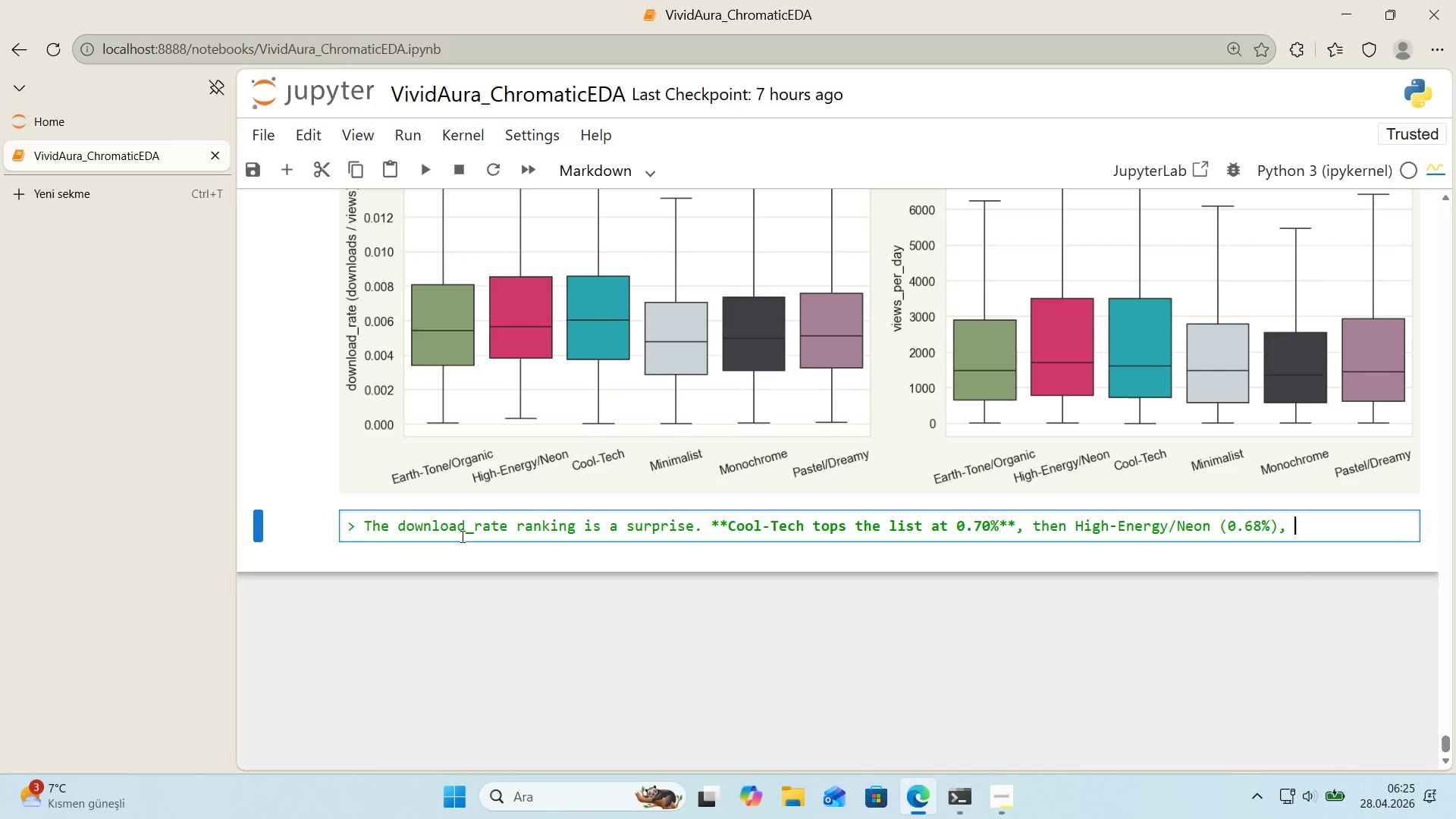 
key(CapsLock)
 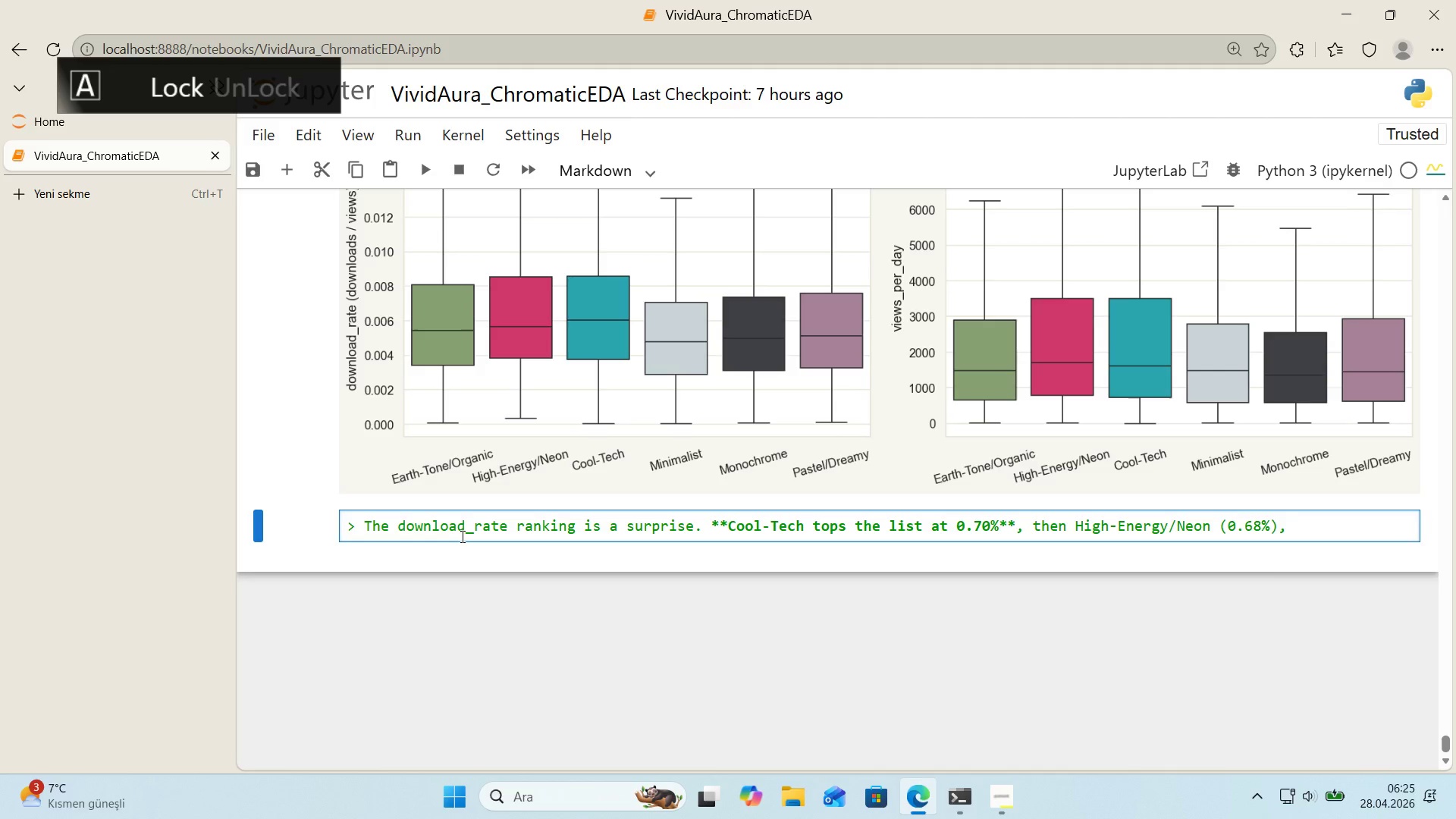 
scroll: coordinate [420, 546], scroll_direction: up, amount: 5.0
 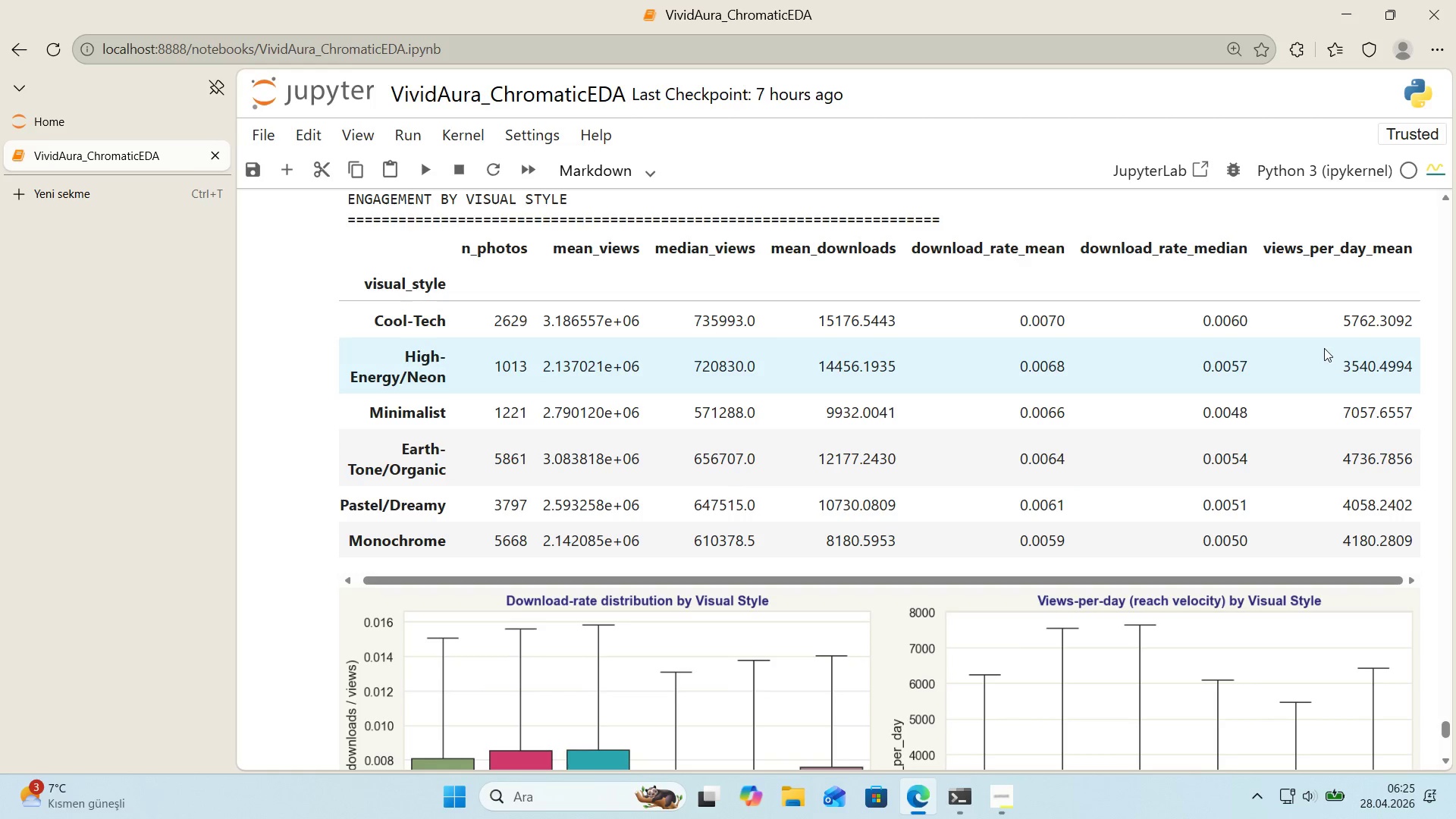 
wait(12.59)
 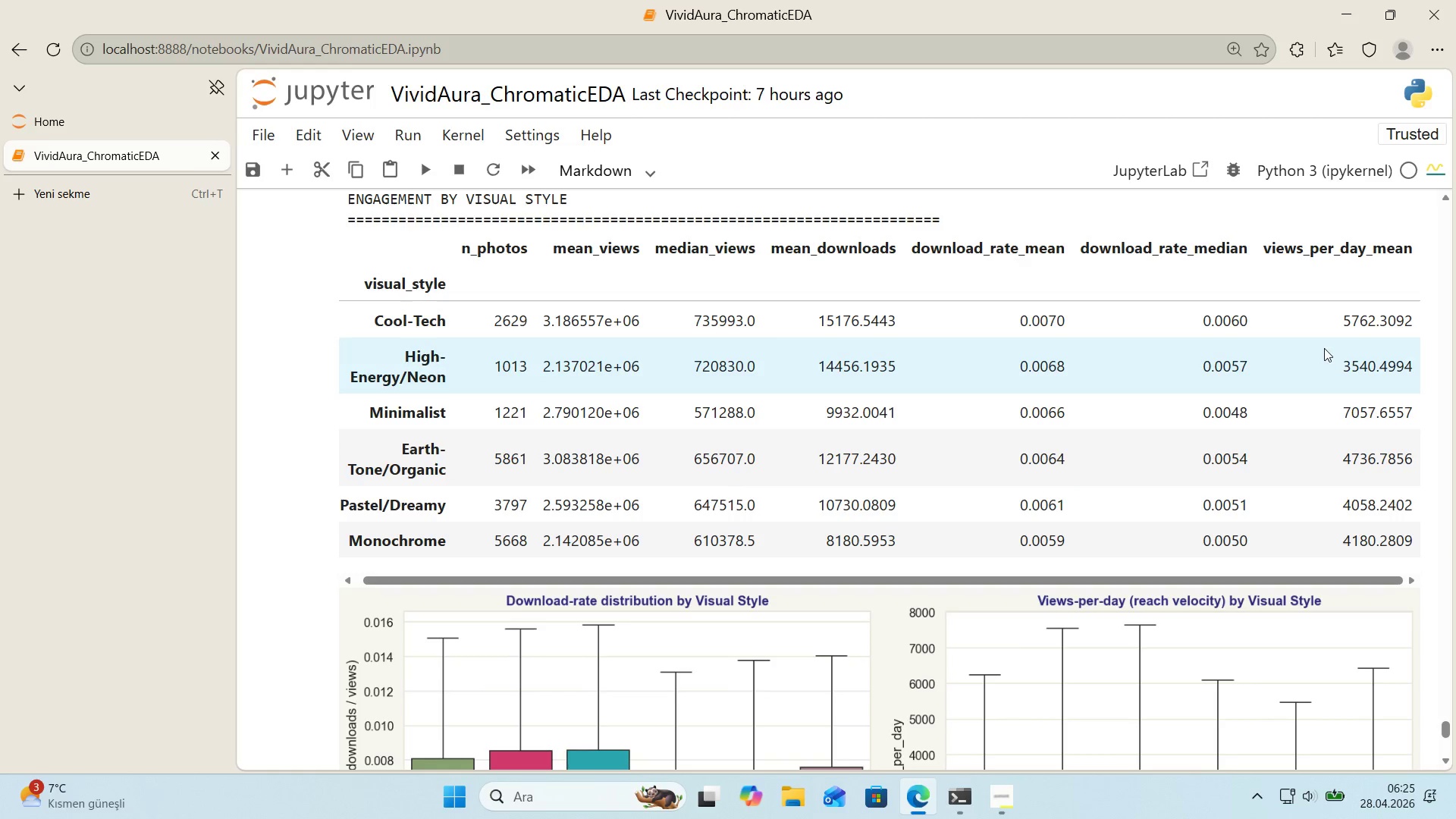 
scroll: coordinate [1335, 413], scroll_direction: down, amount: 3.0
 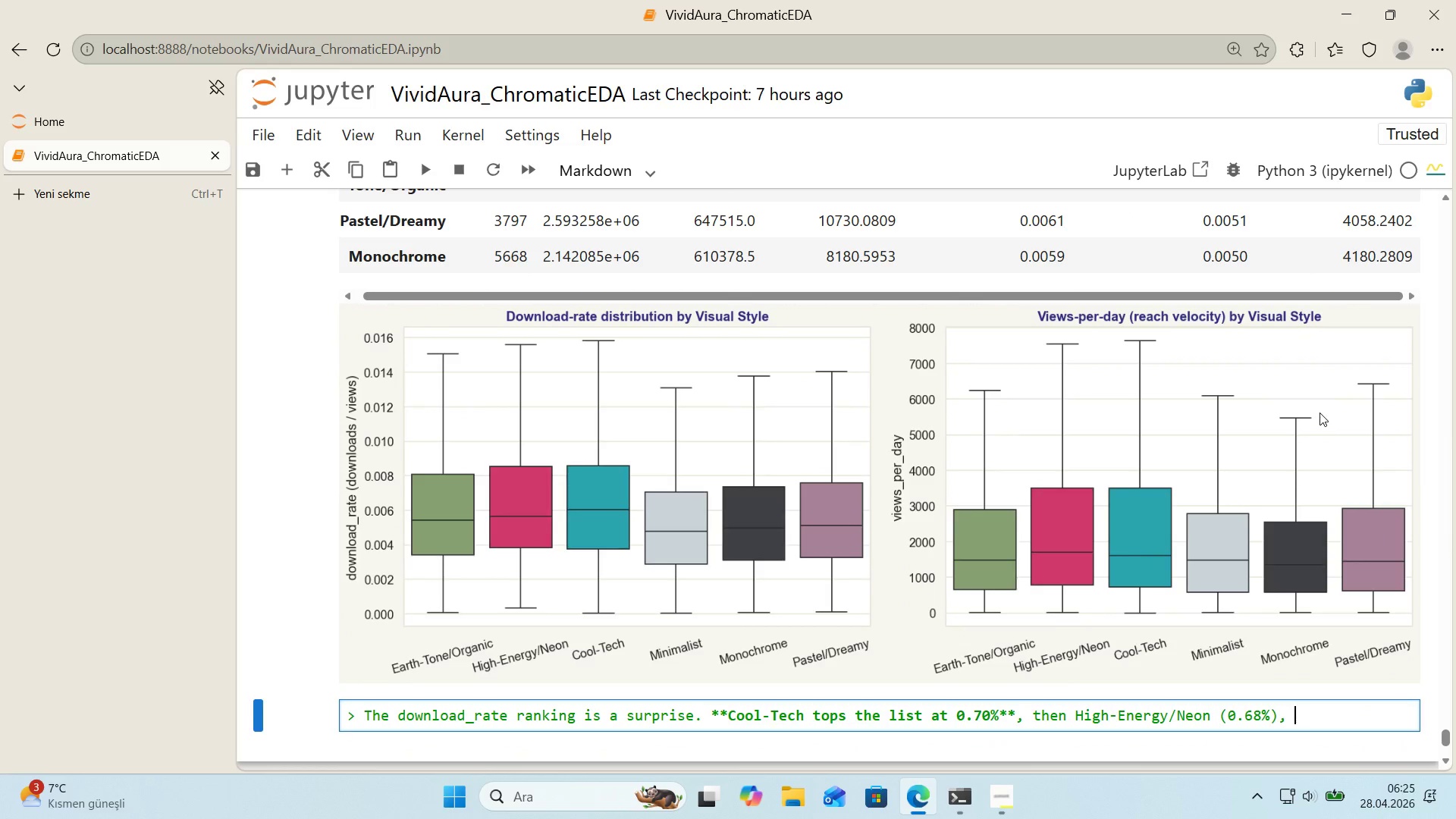 
scroll: coordinate [1316, 413], scroll_direction: up, amount: 1.0
 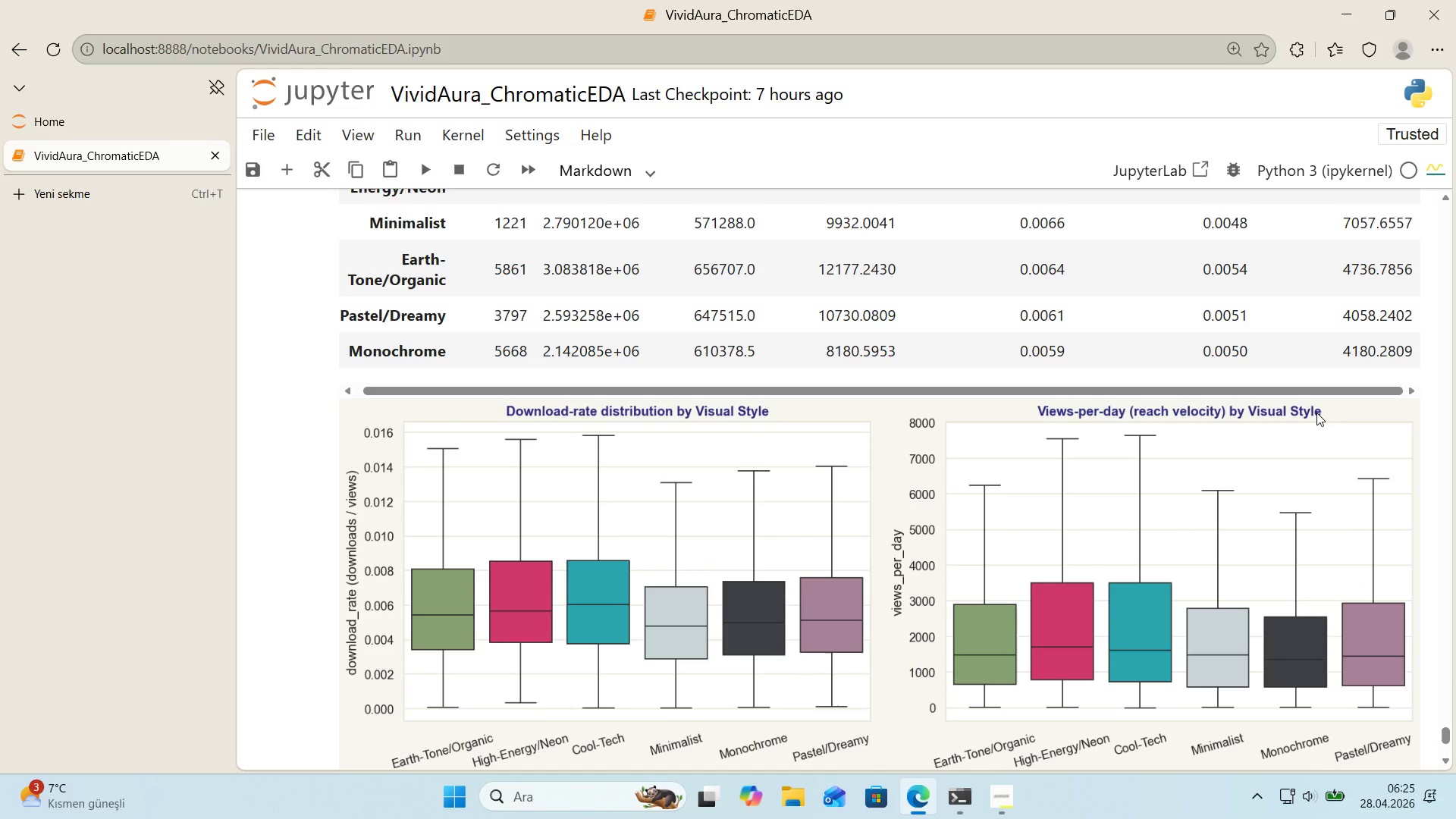 
scroll: coordinate [1314, 413], scroll_direction: down, amount: 2.0
 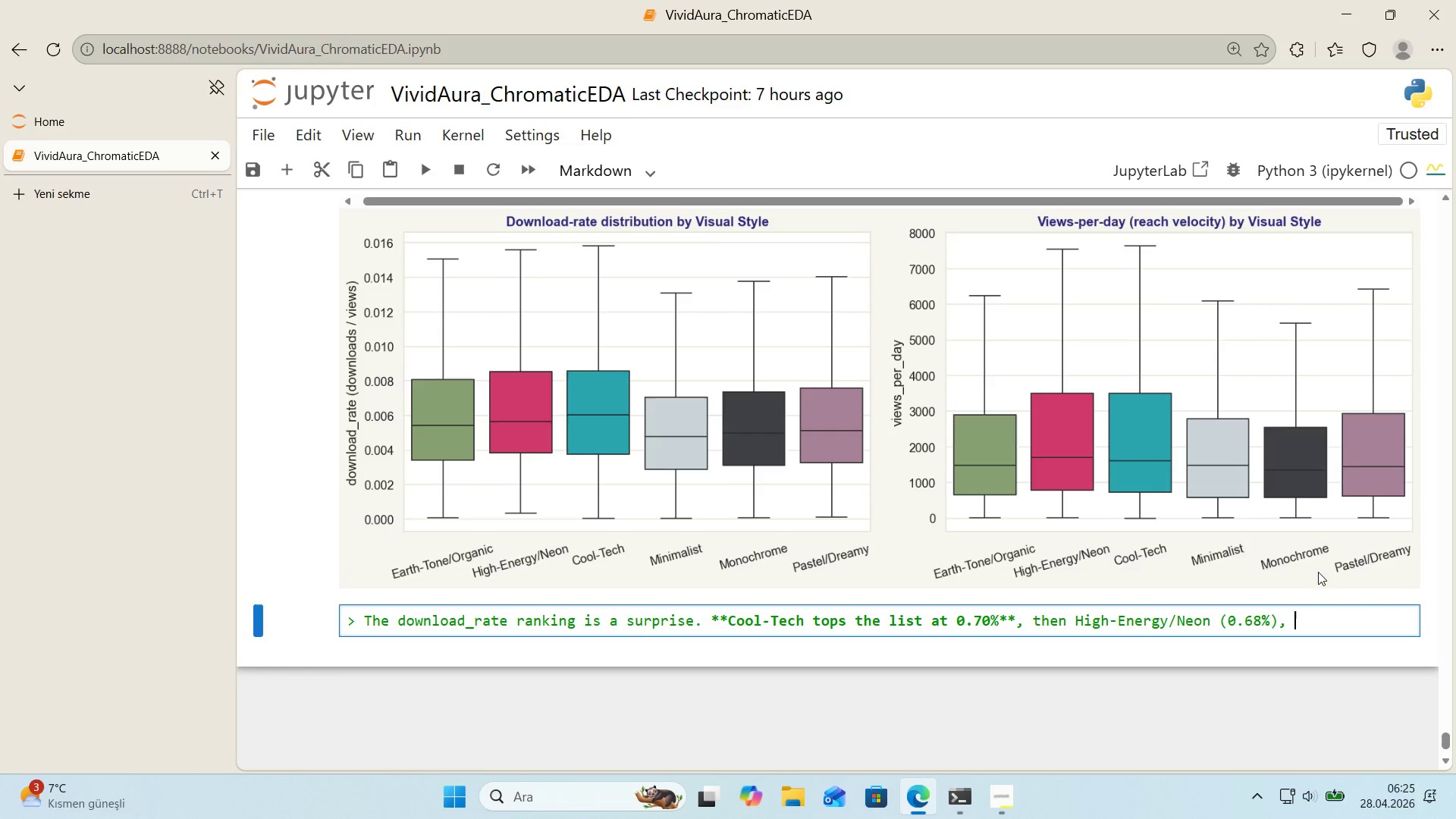 
wait(18.23)
 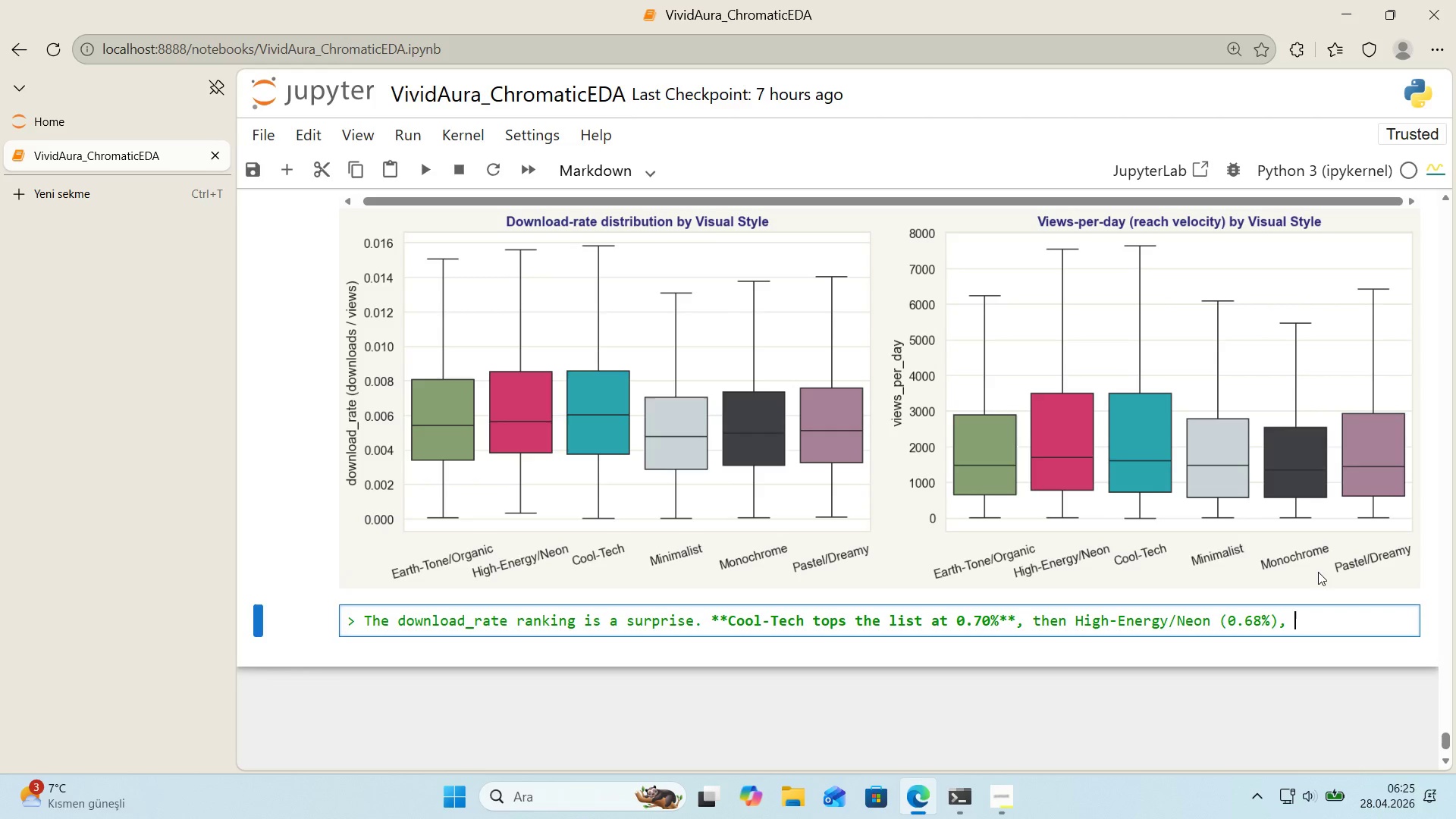 
type(m'N')
key(Backspace)
key(Backspace)
key(Backspace)
key(Backspace)
type(m)
key(Backspace)
type(M'n'mal'st *()
 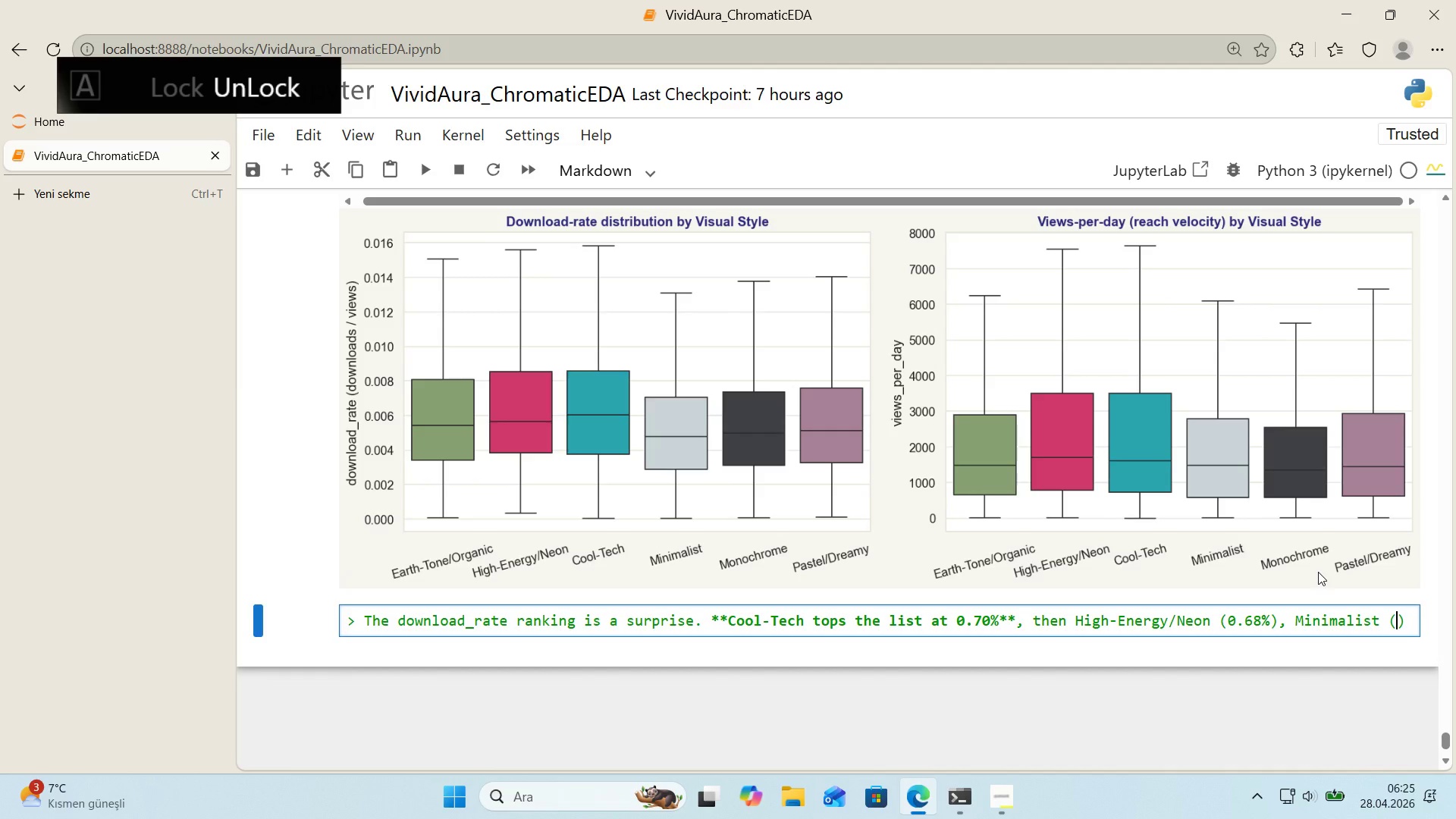 
 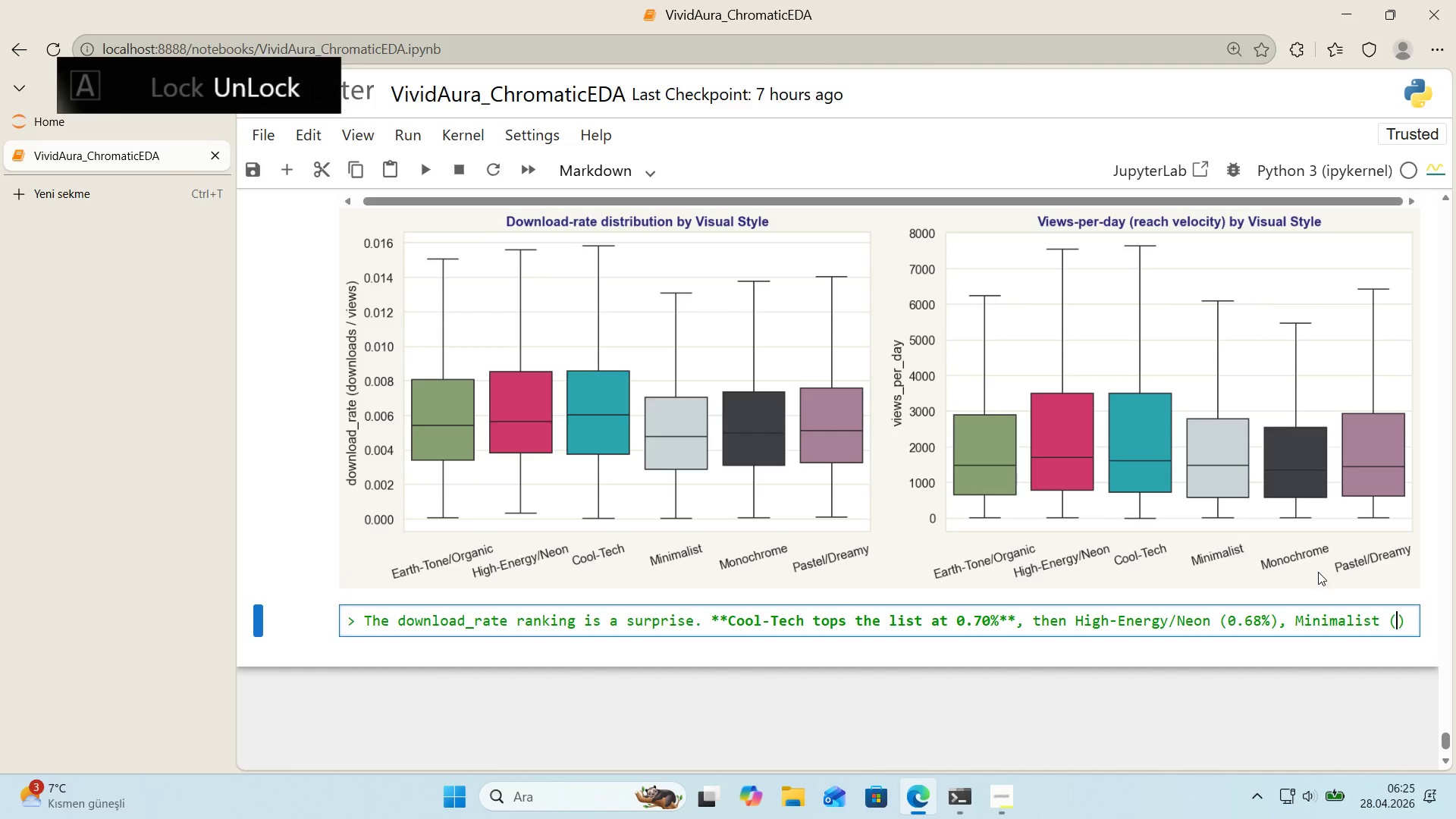 
key(ArrowLeft)
 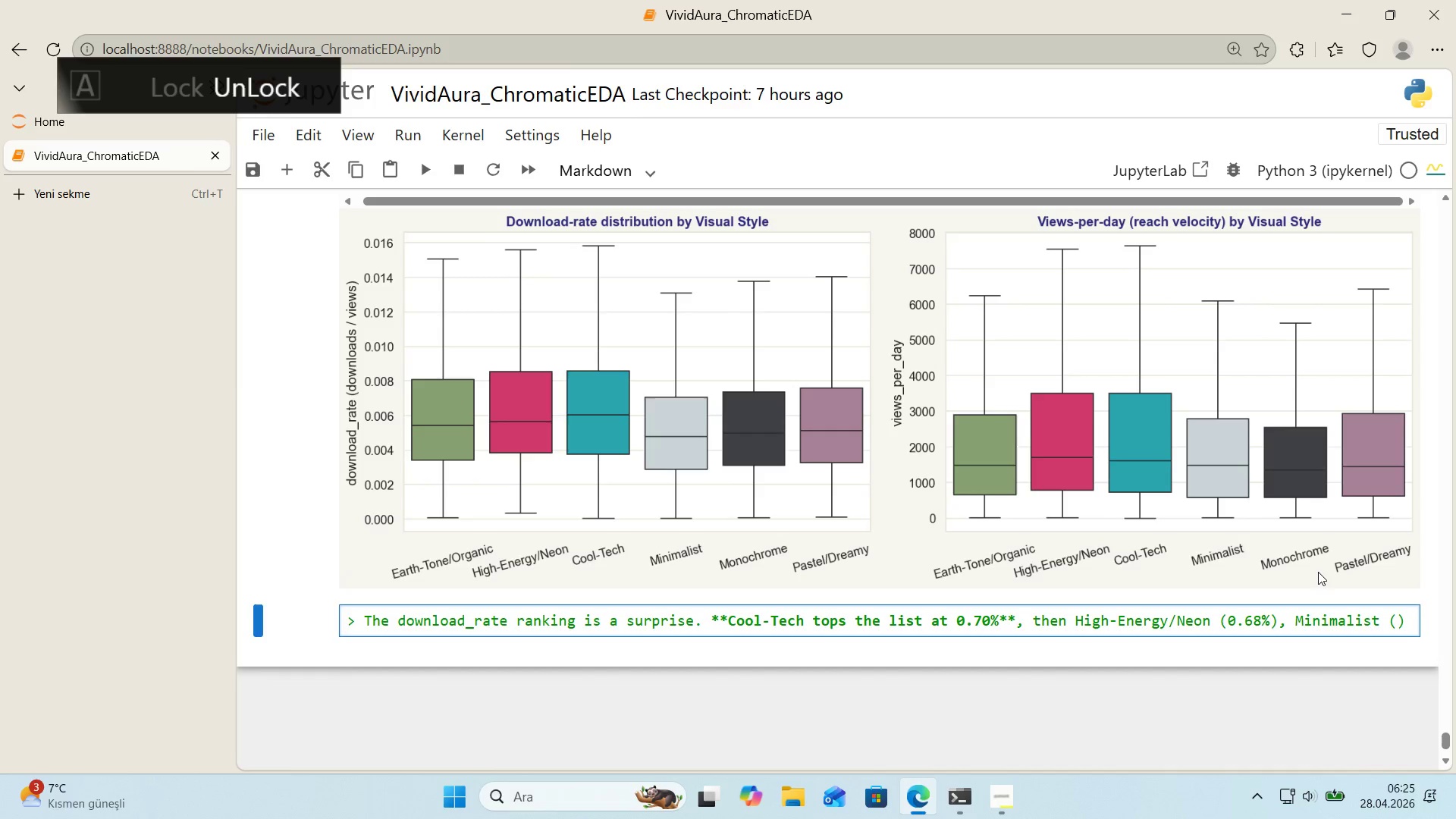 
type(0.66%)
 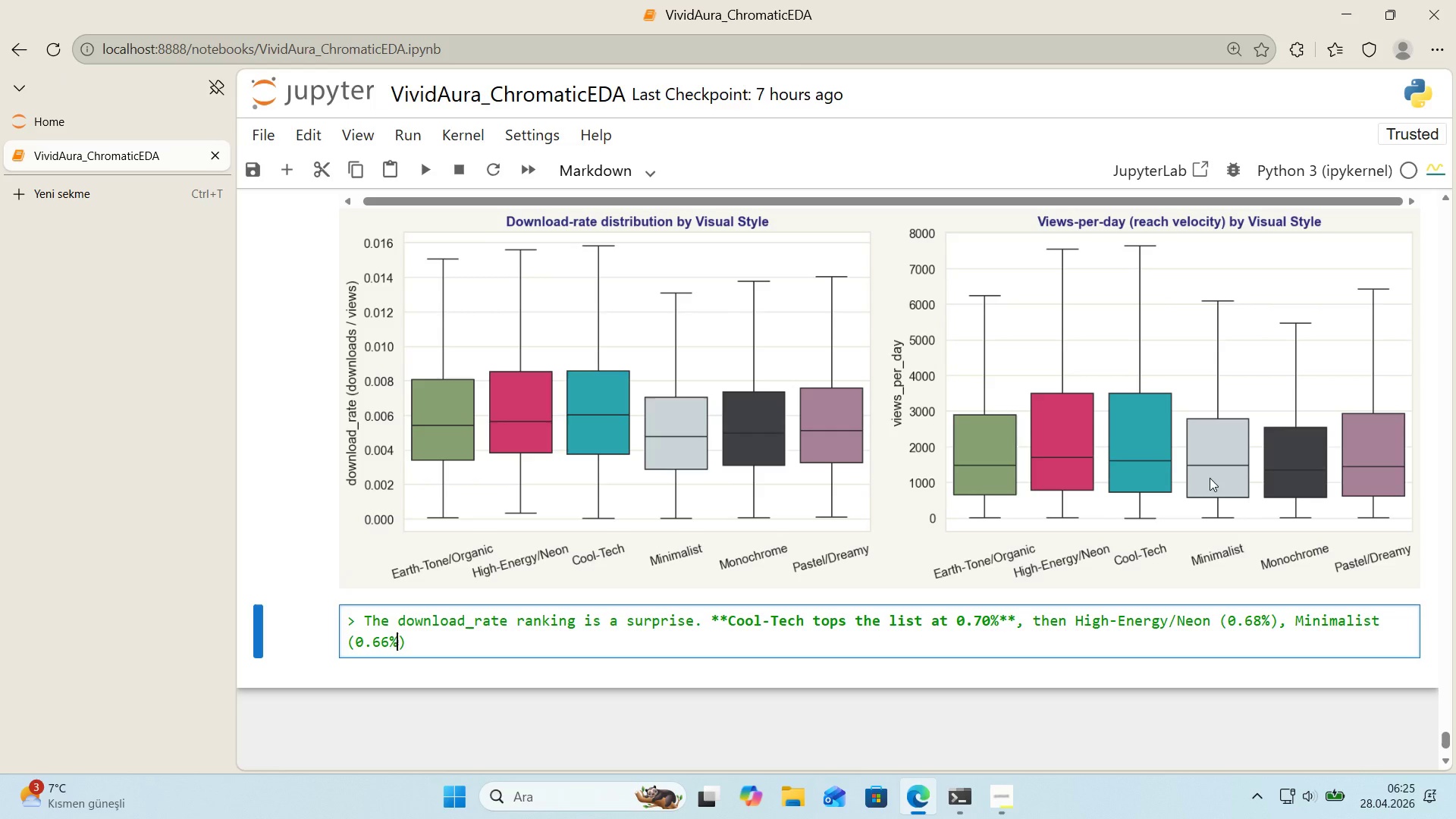 
scroll: coordinate [1210, 478], scroll_direction: up, amount: 3.0
 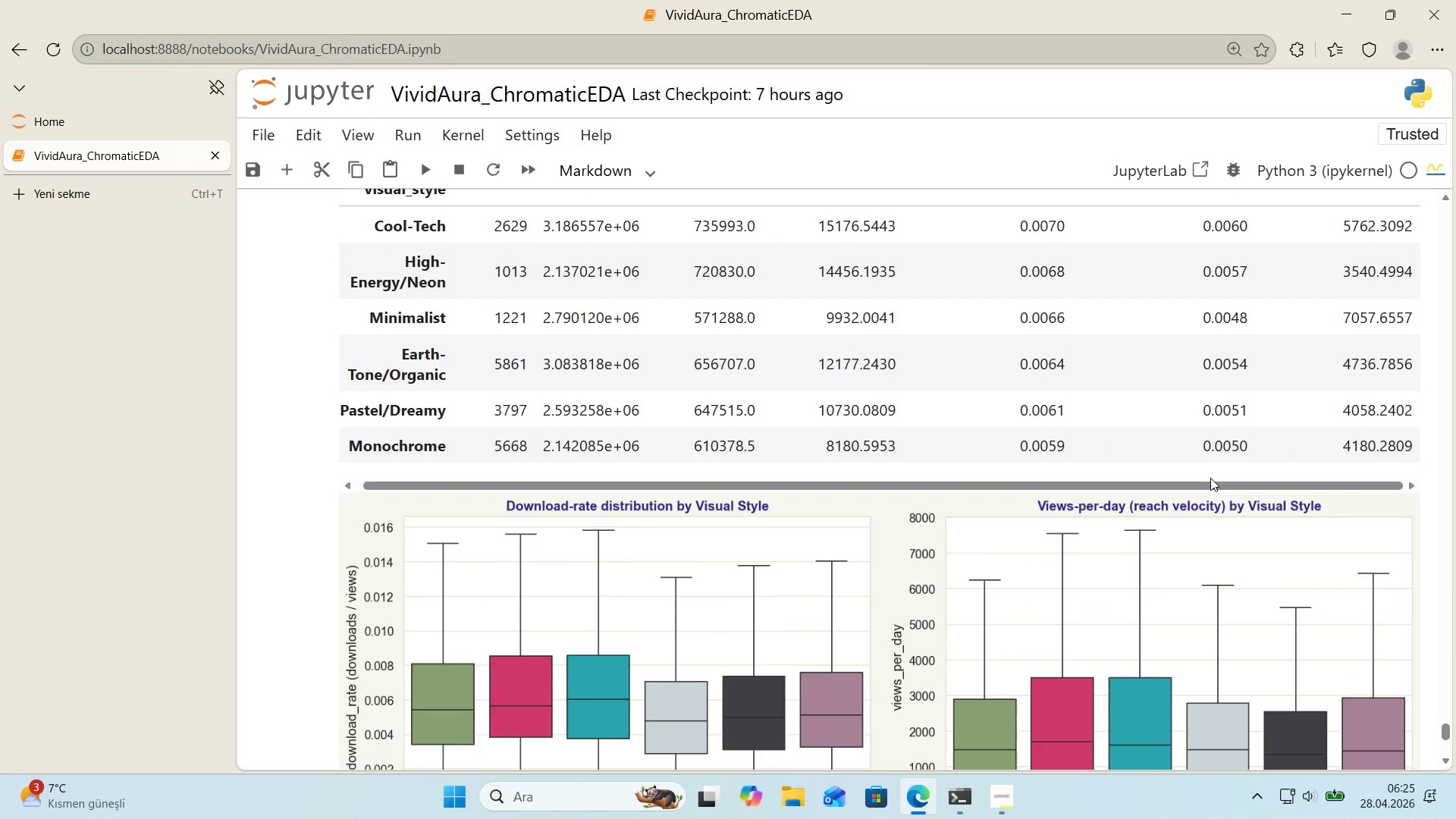 
scroll: coordinate [1186, 483], scroll_direction: down, amount: 4.0
 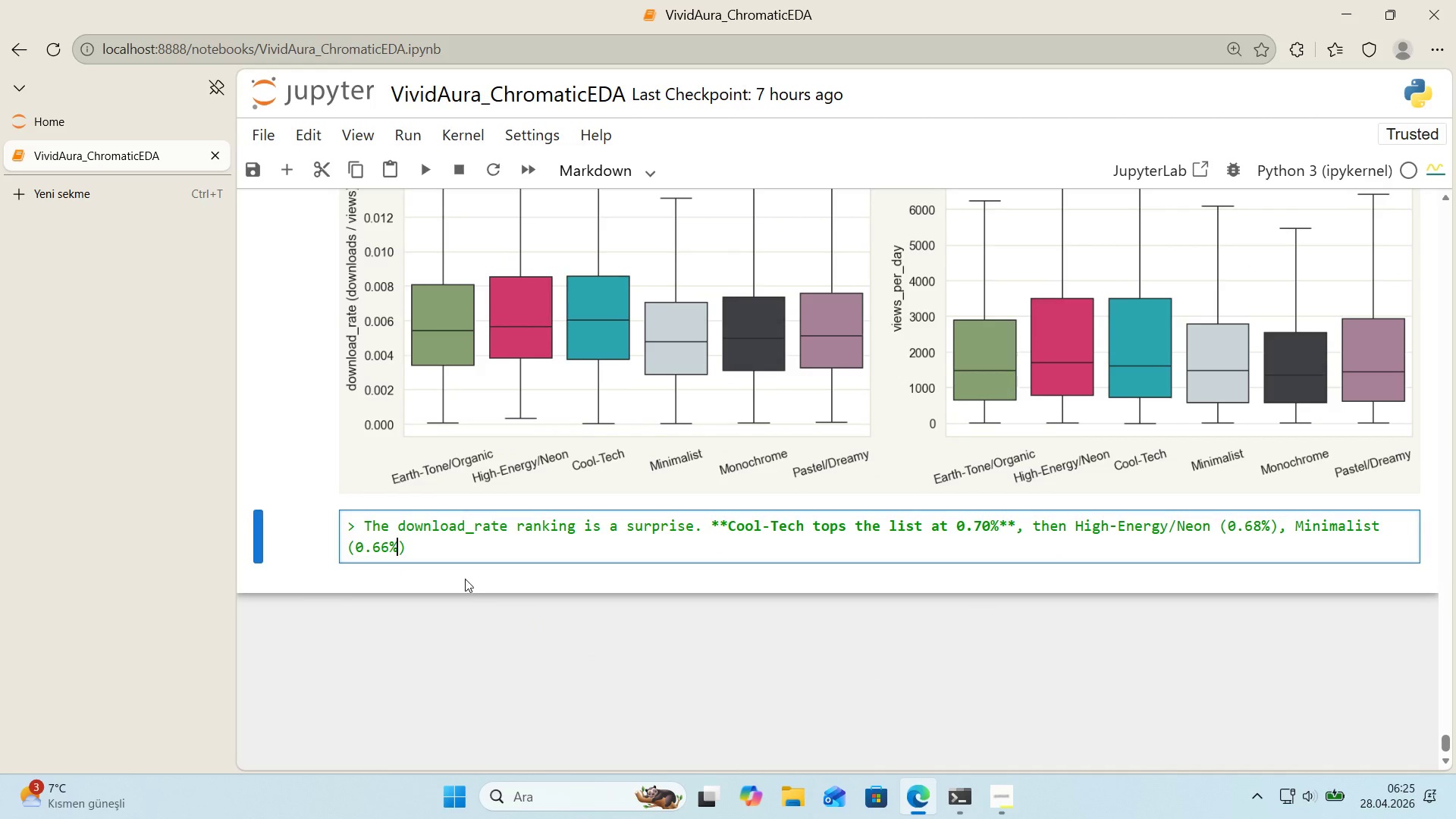 
left_click([434, 544])
 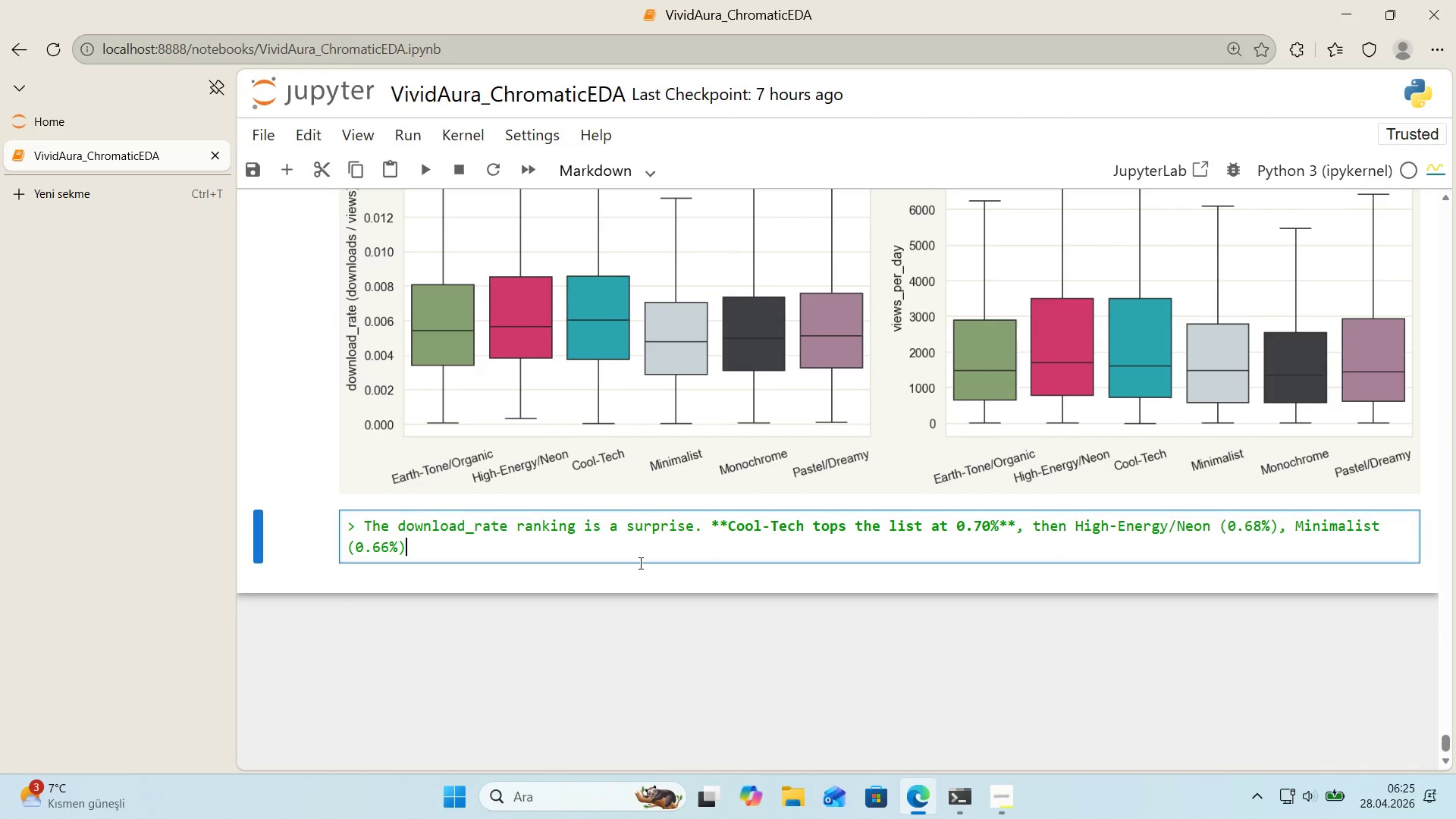 
type(, Earth-Tone&Organ'c )
 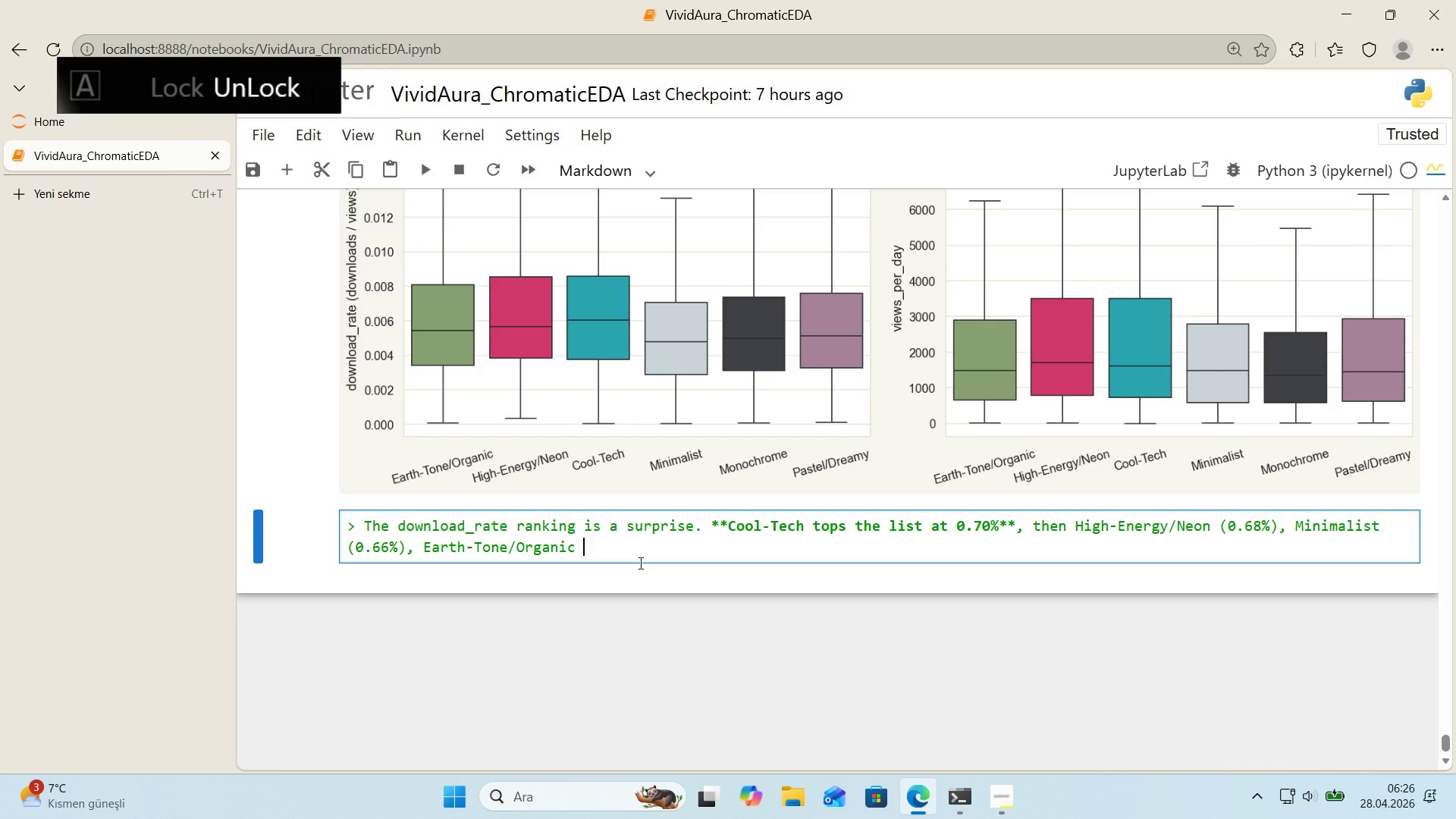 
wait(5.11)
 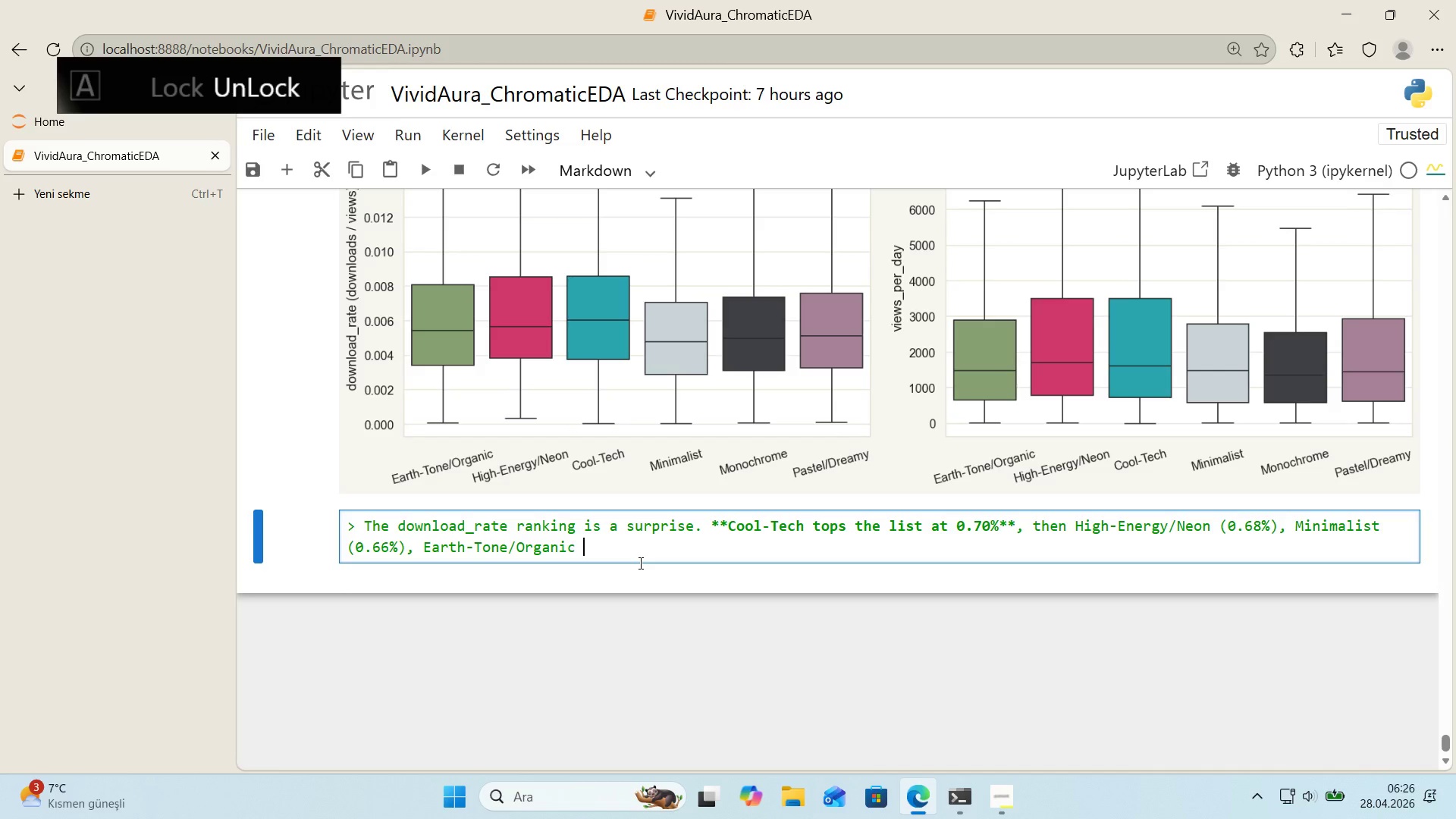 
type(*()
 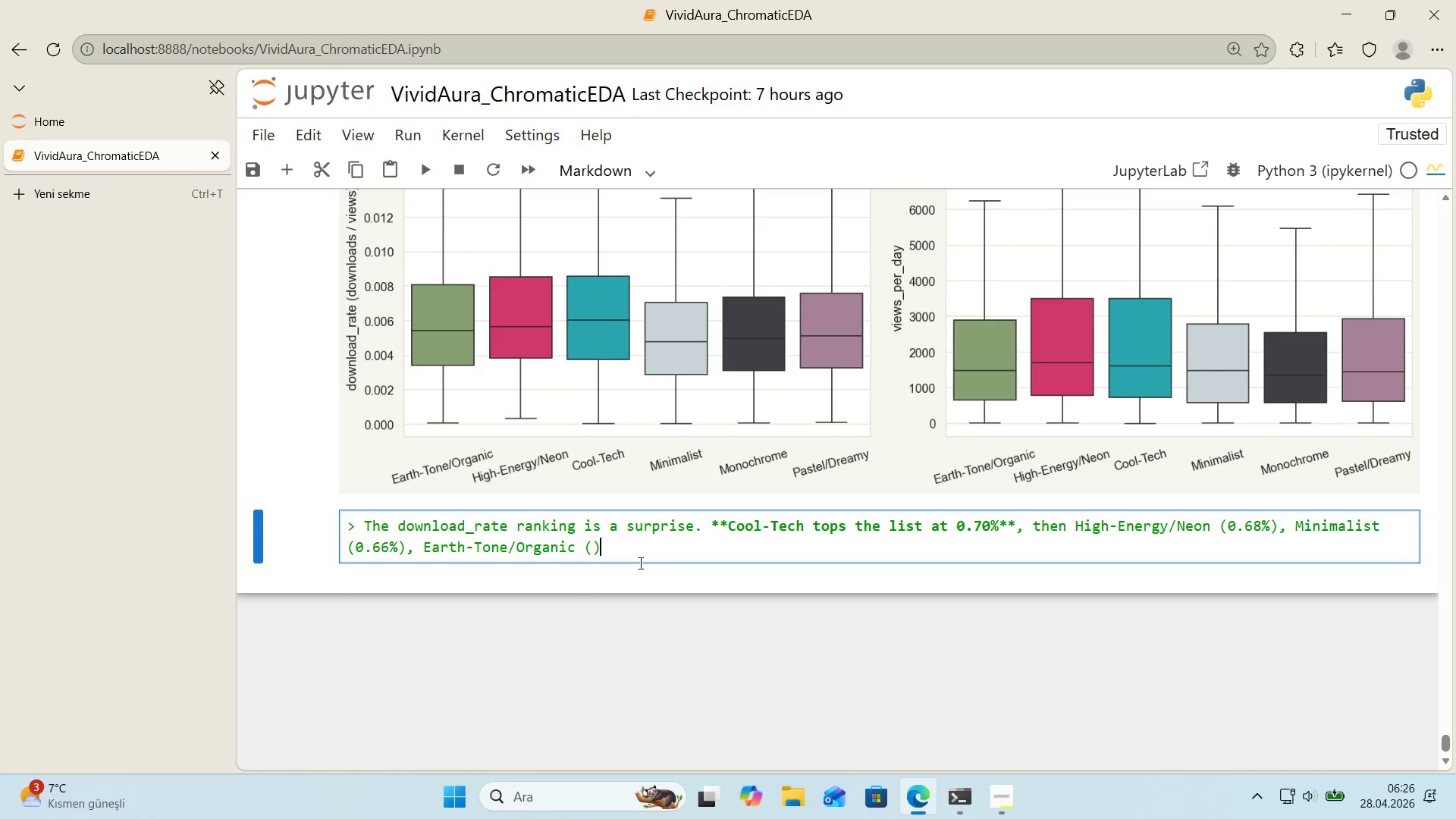 
key(ArrowLeft)
 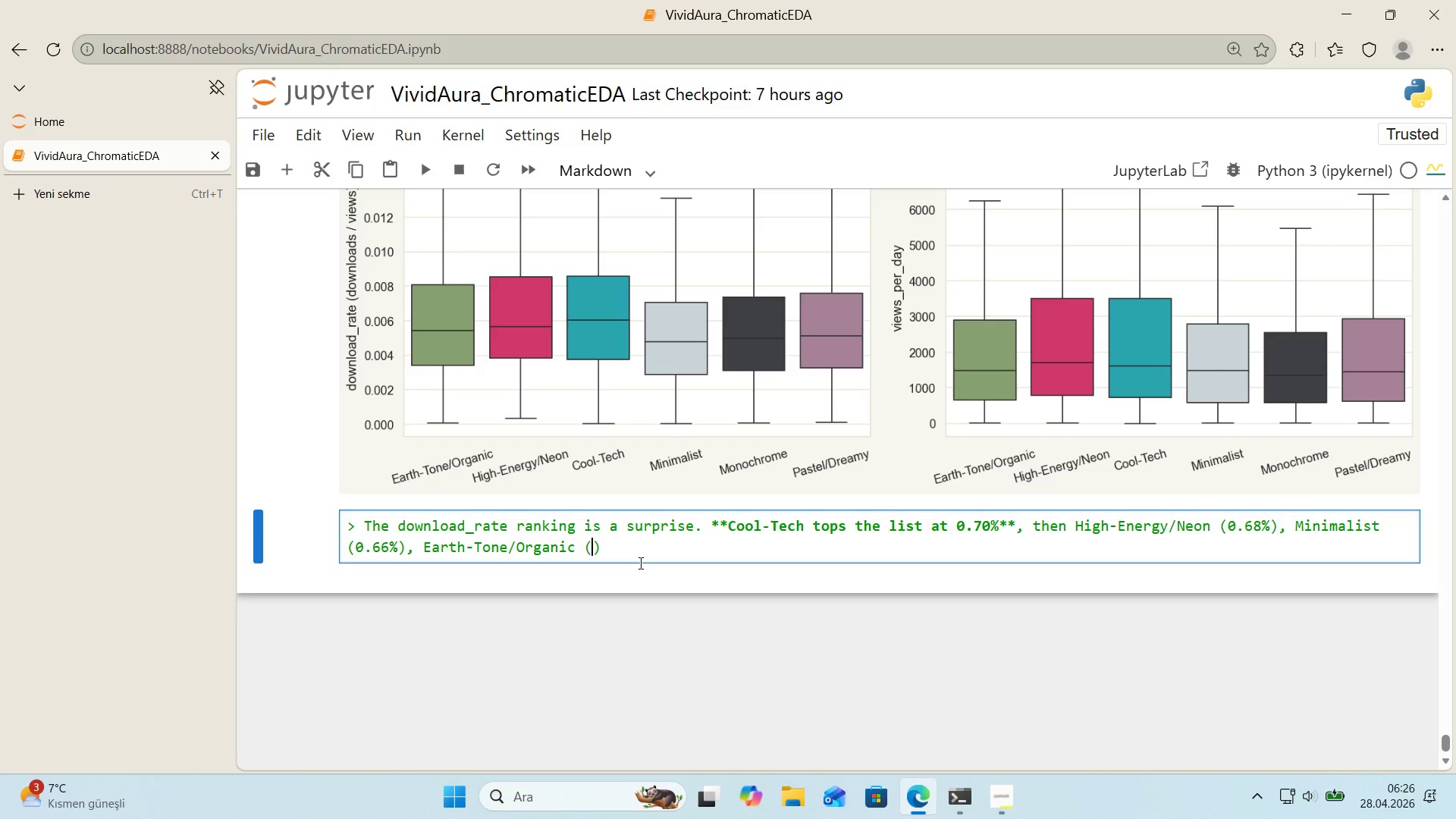 
type(0.64%)
 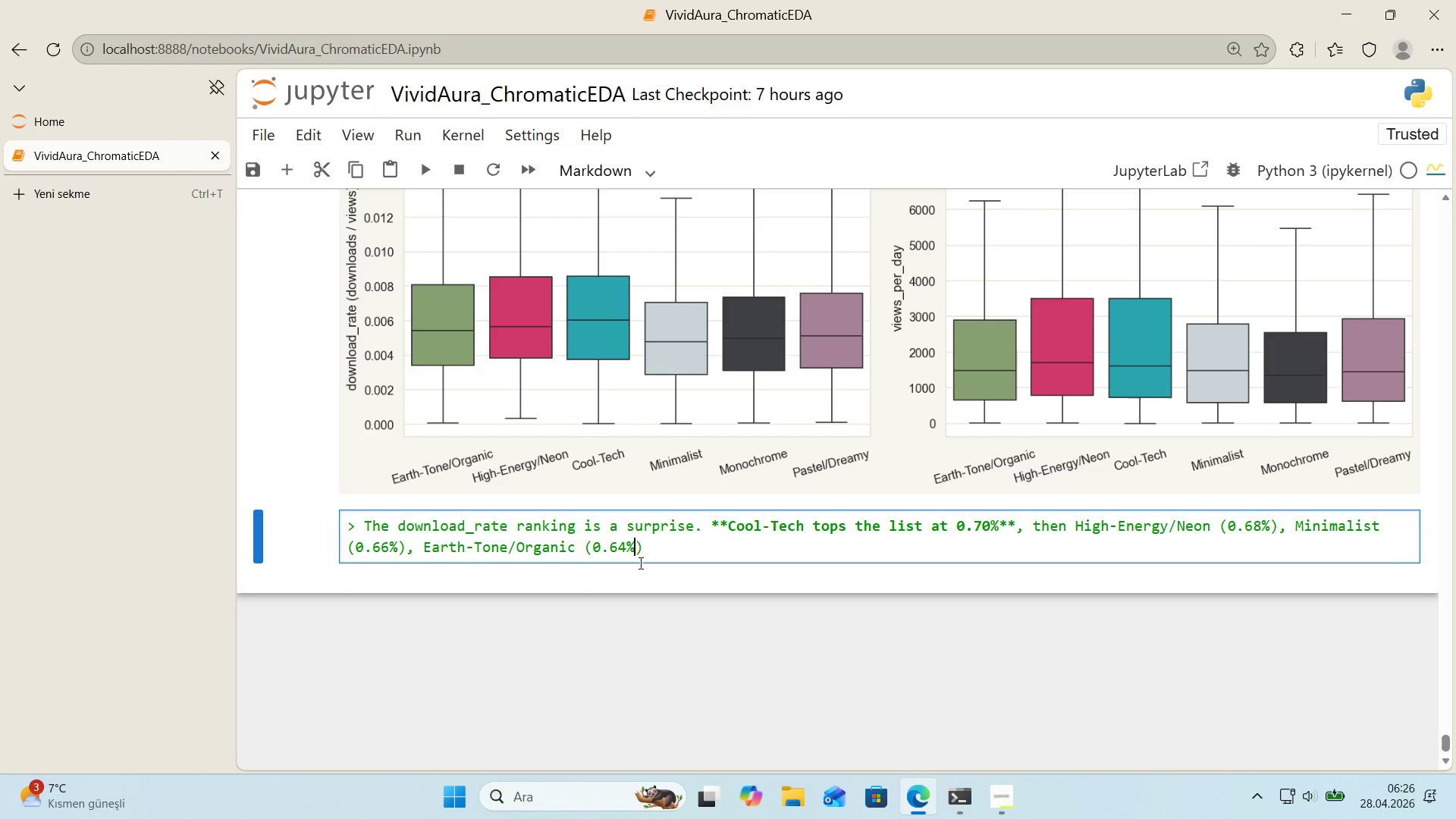 
key(ArrowRight)
 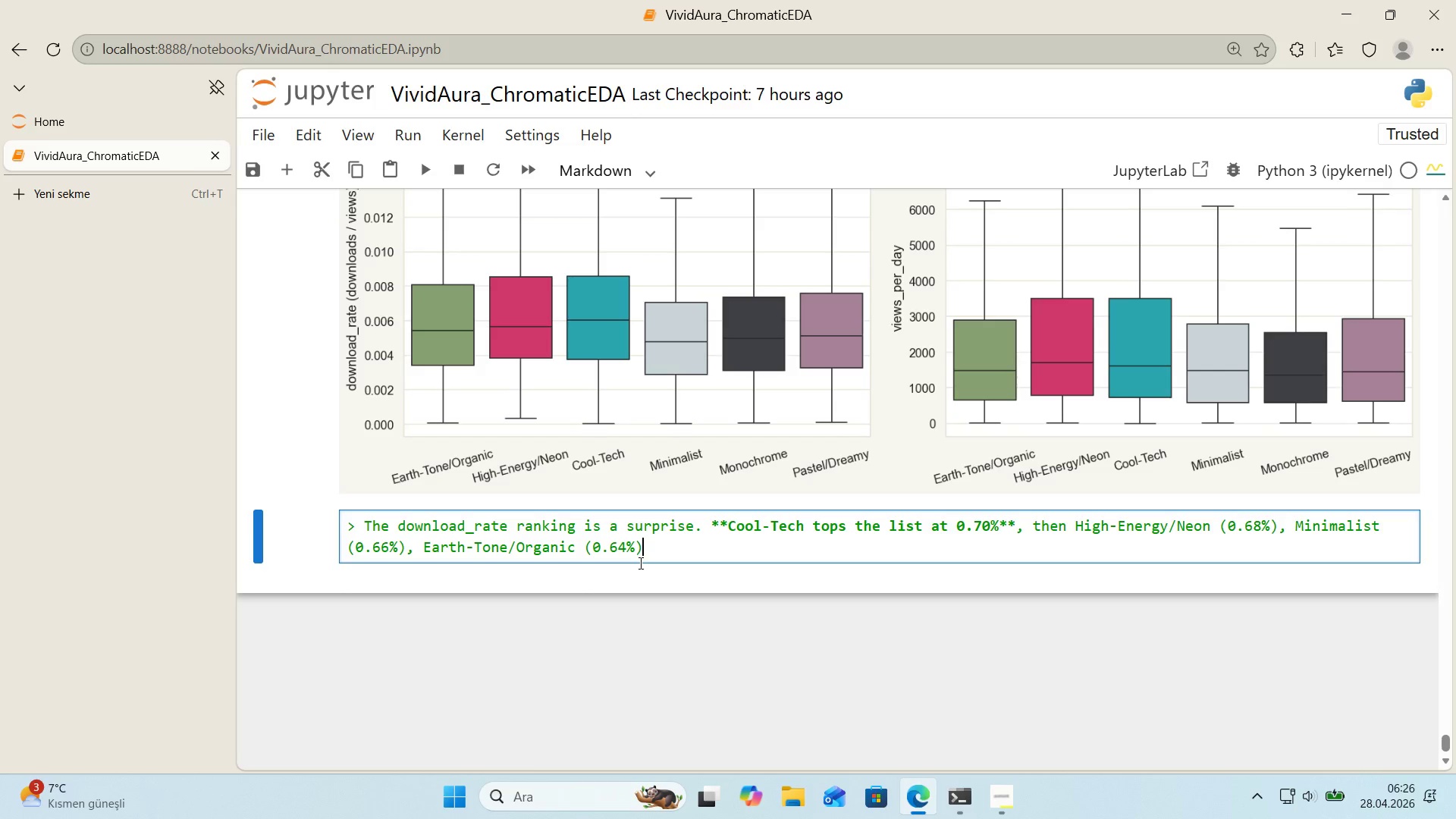 
type(, Pastel&Dreamy *()
 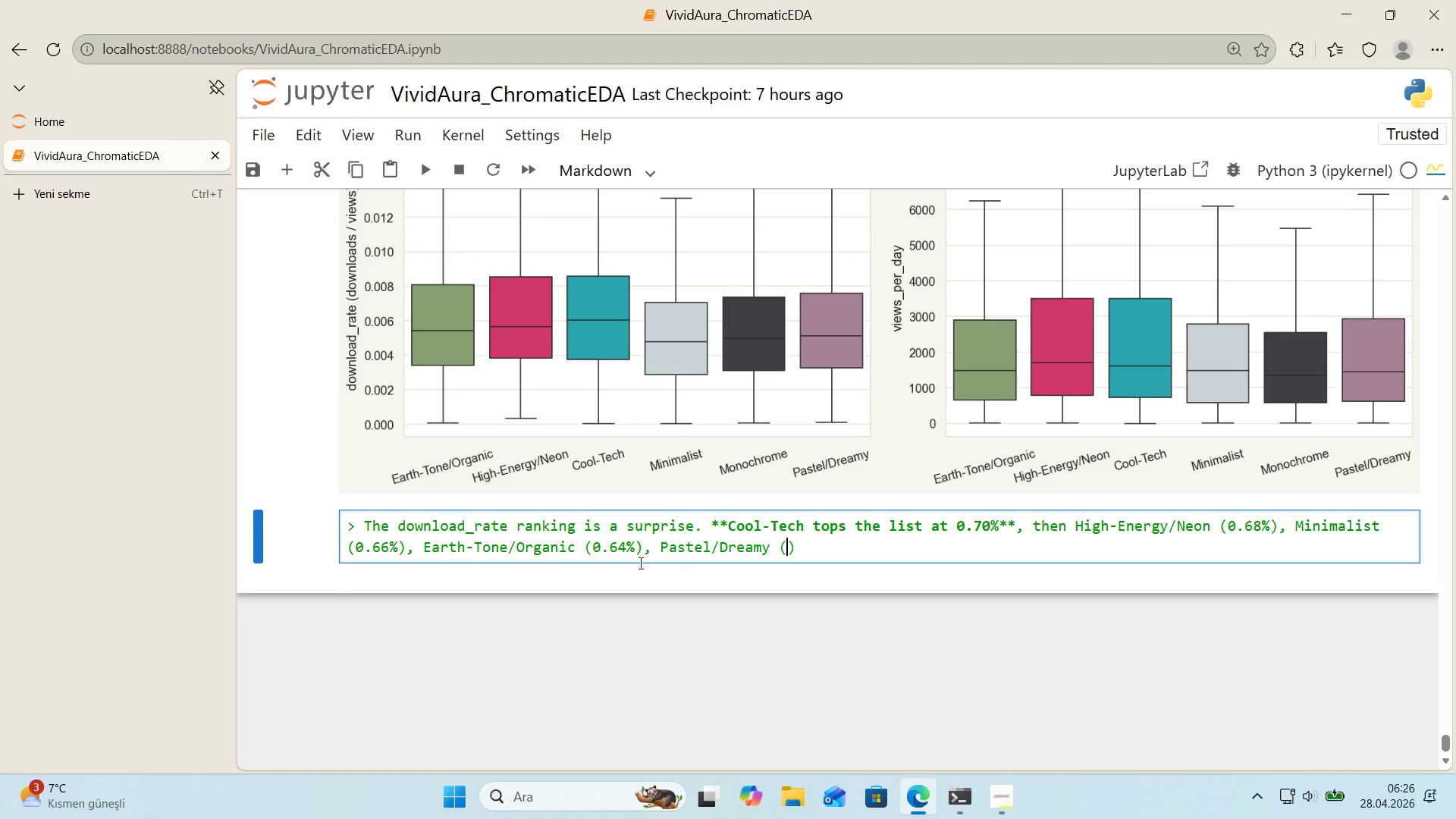 
 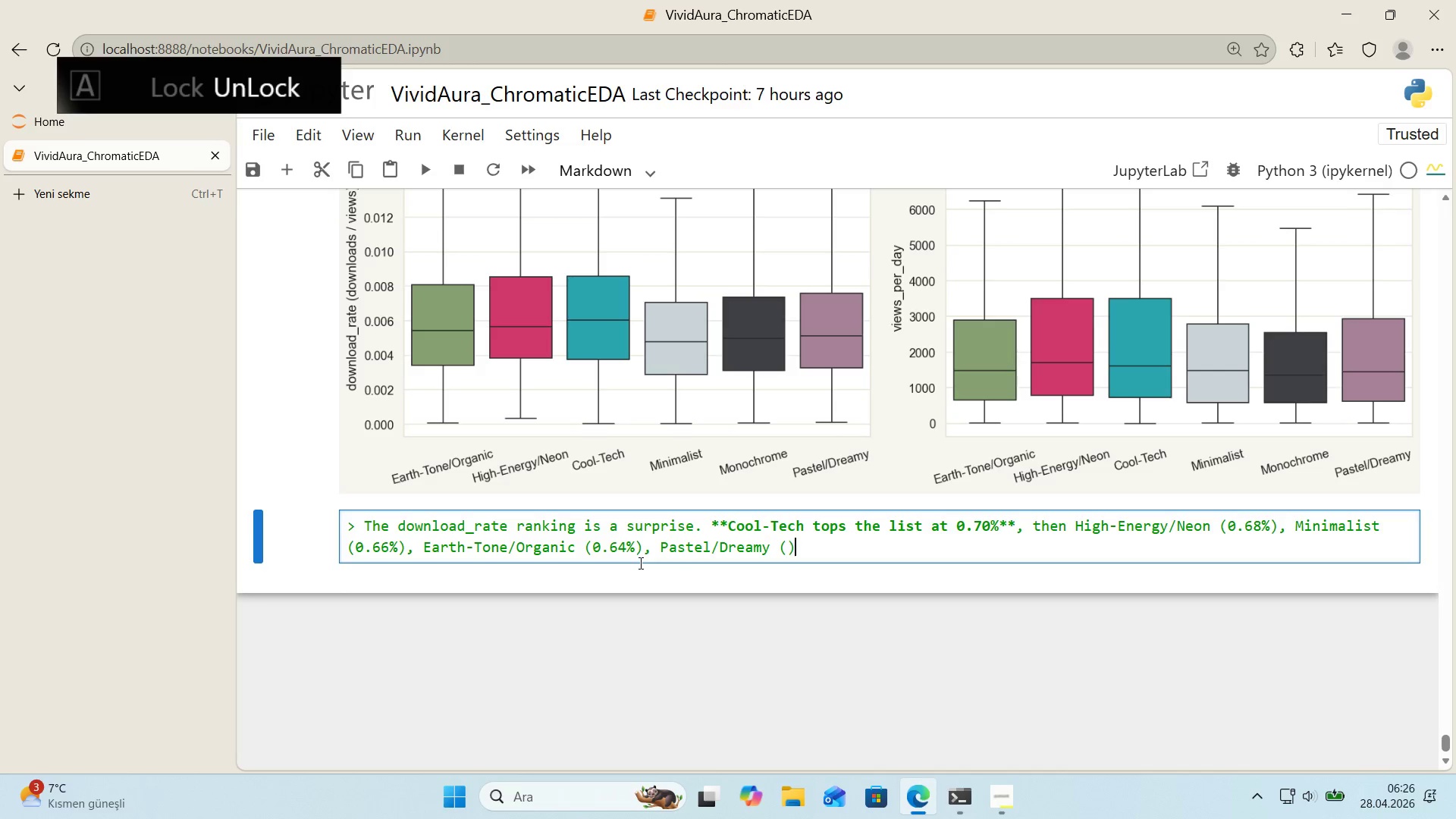 
key(ArrowLeft)
 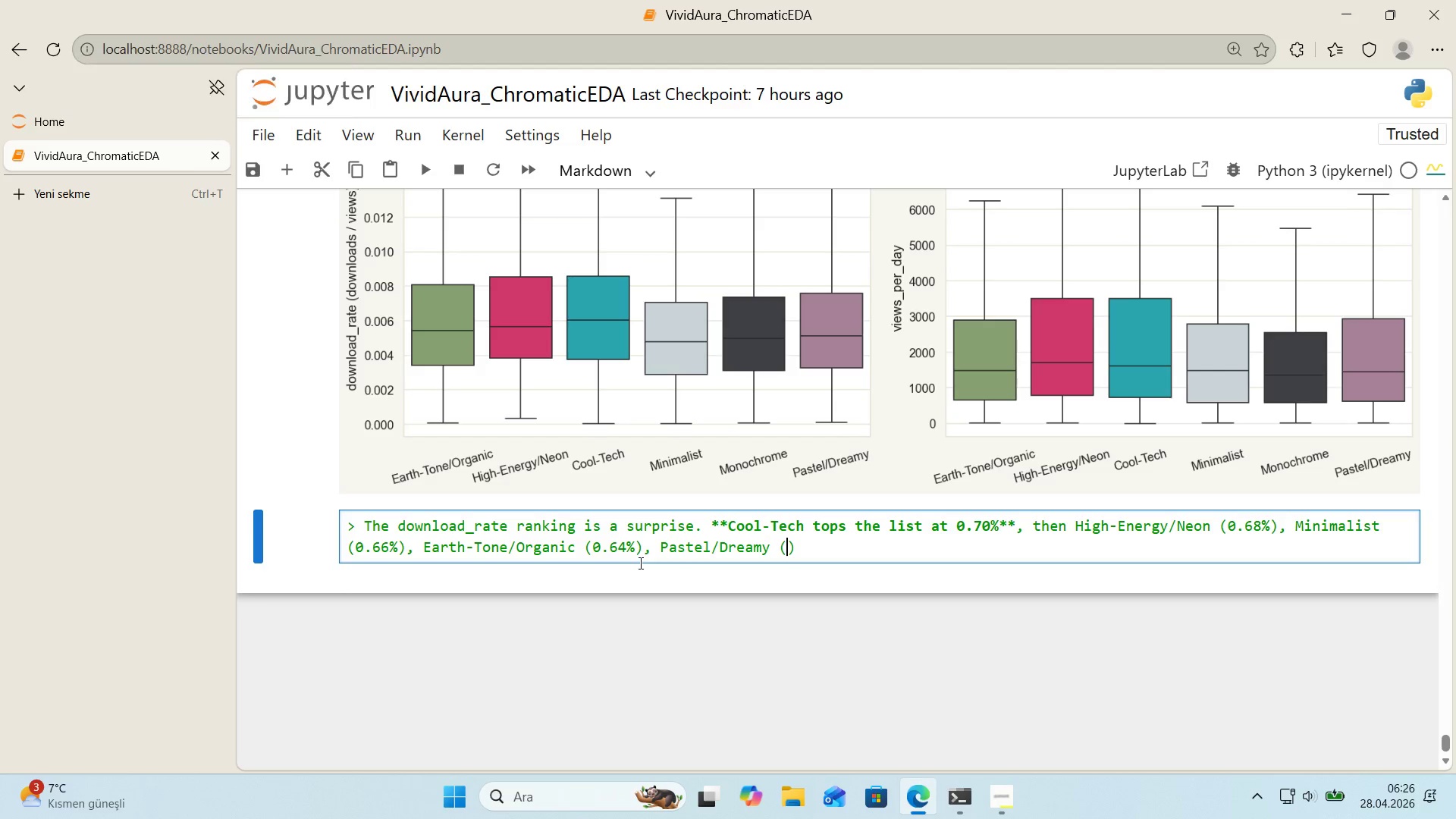 
type(0.61%)
 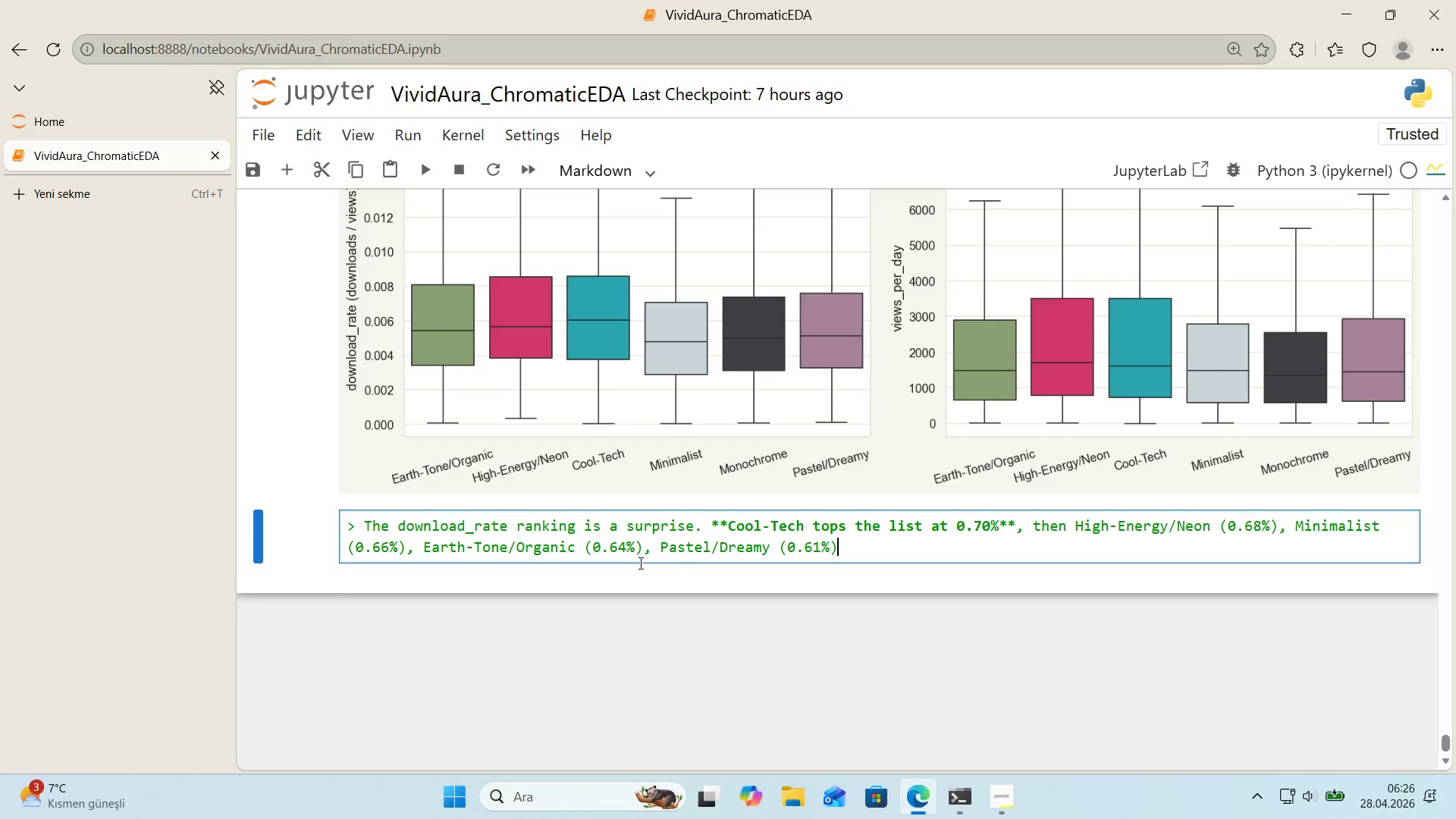 
 